 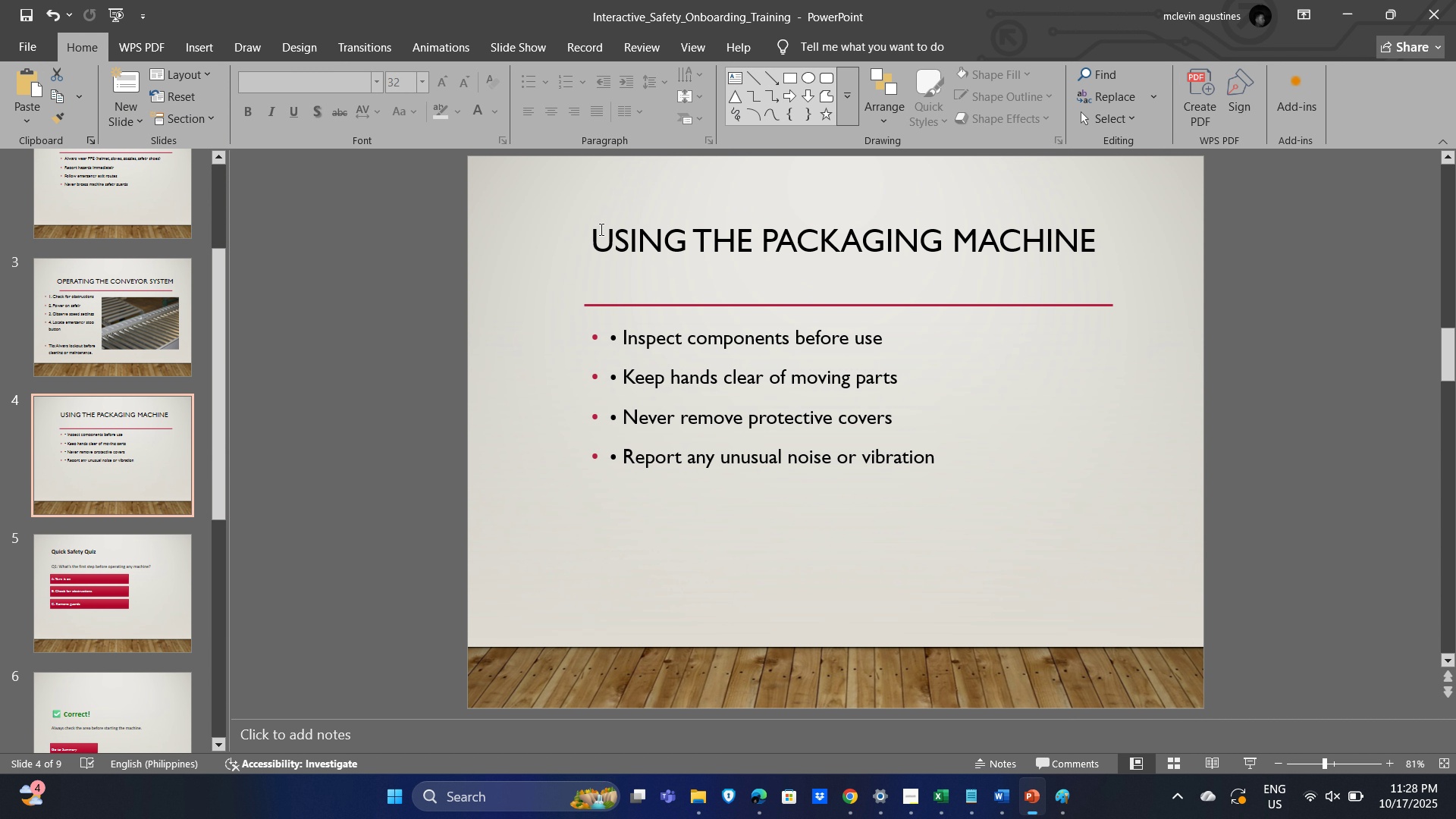 
key(Control+C)
 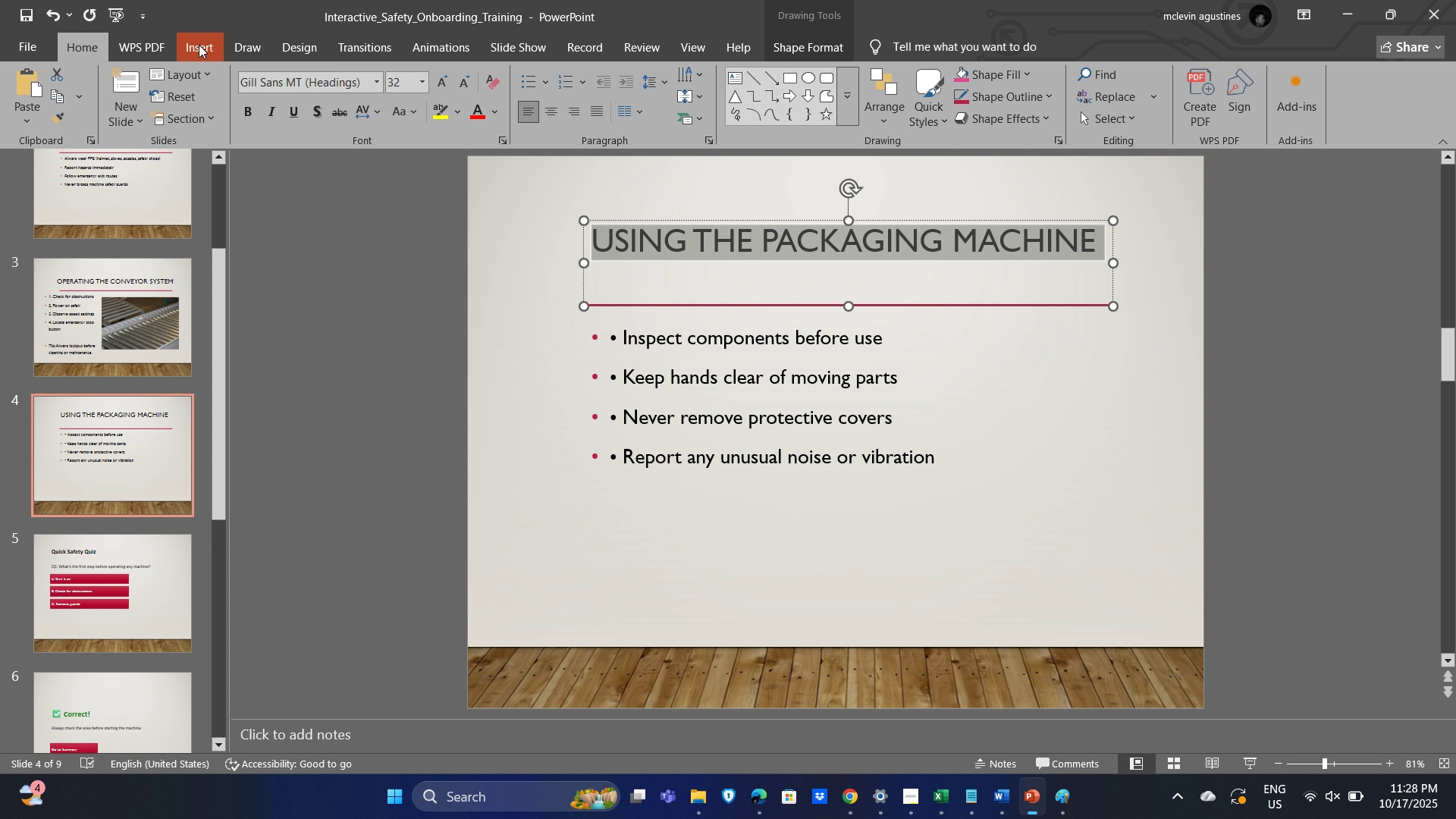 
left_click([199, 44])
 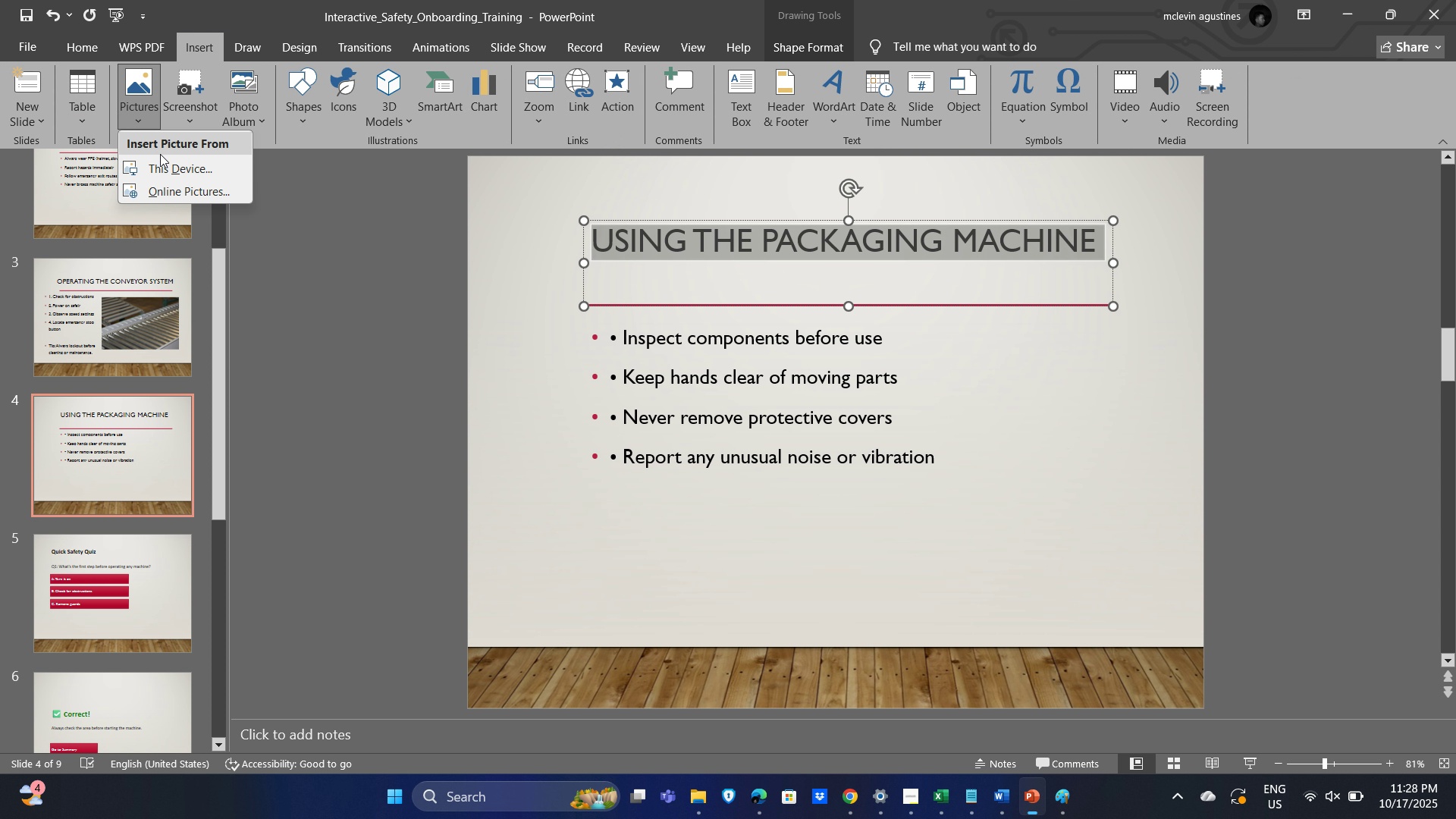 
left_click([162, 165])
 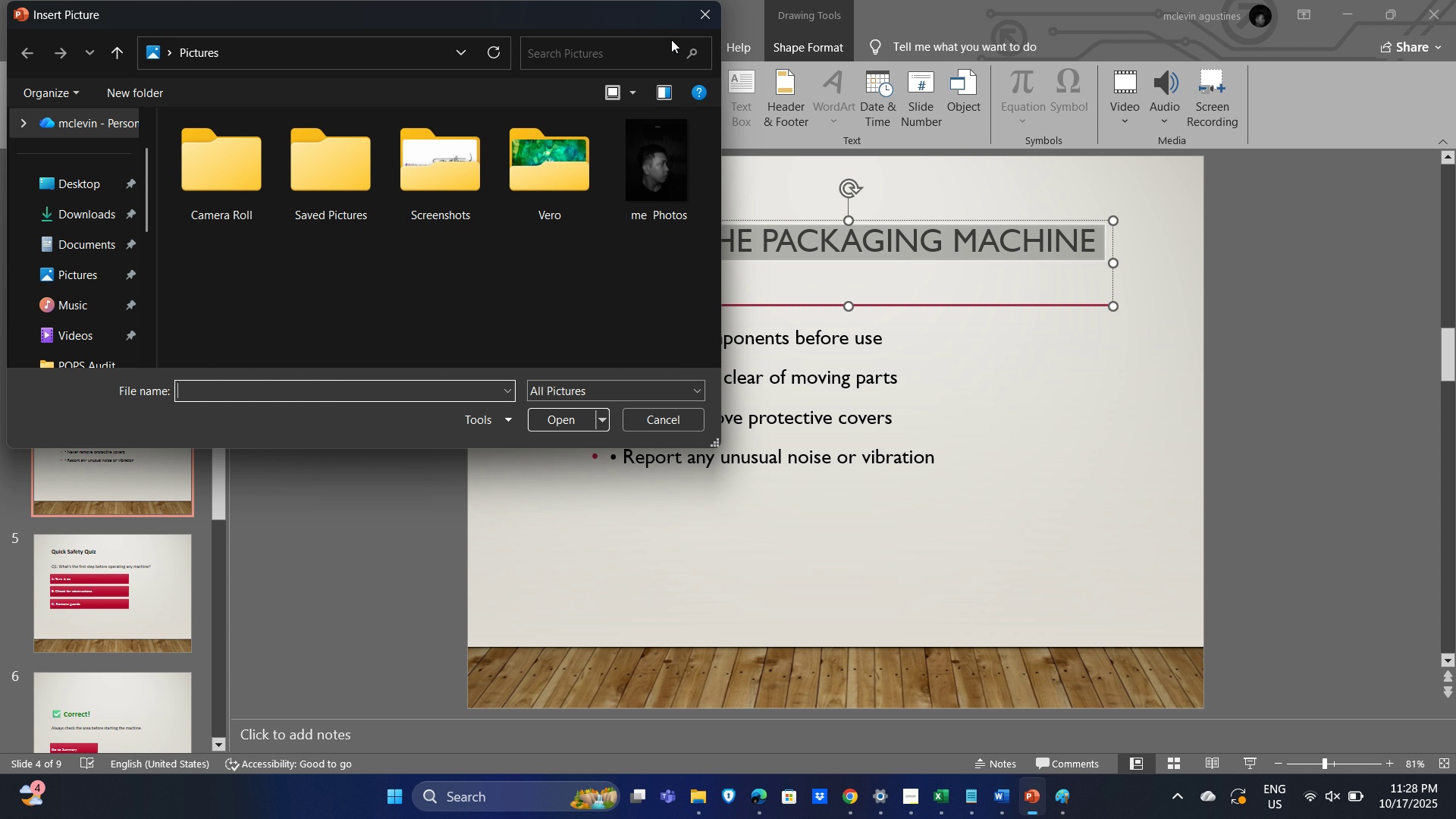 
left_click([704, 17])
 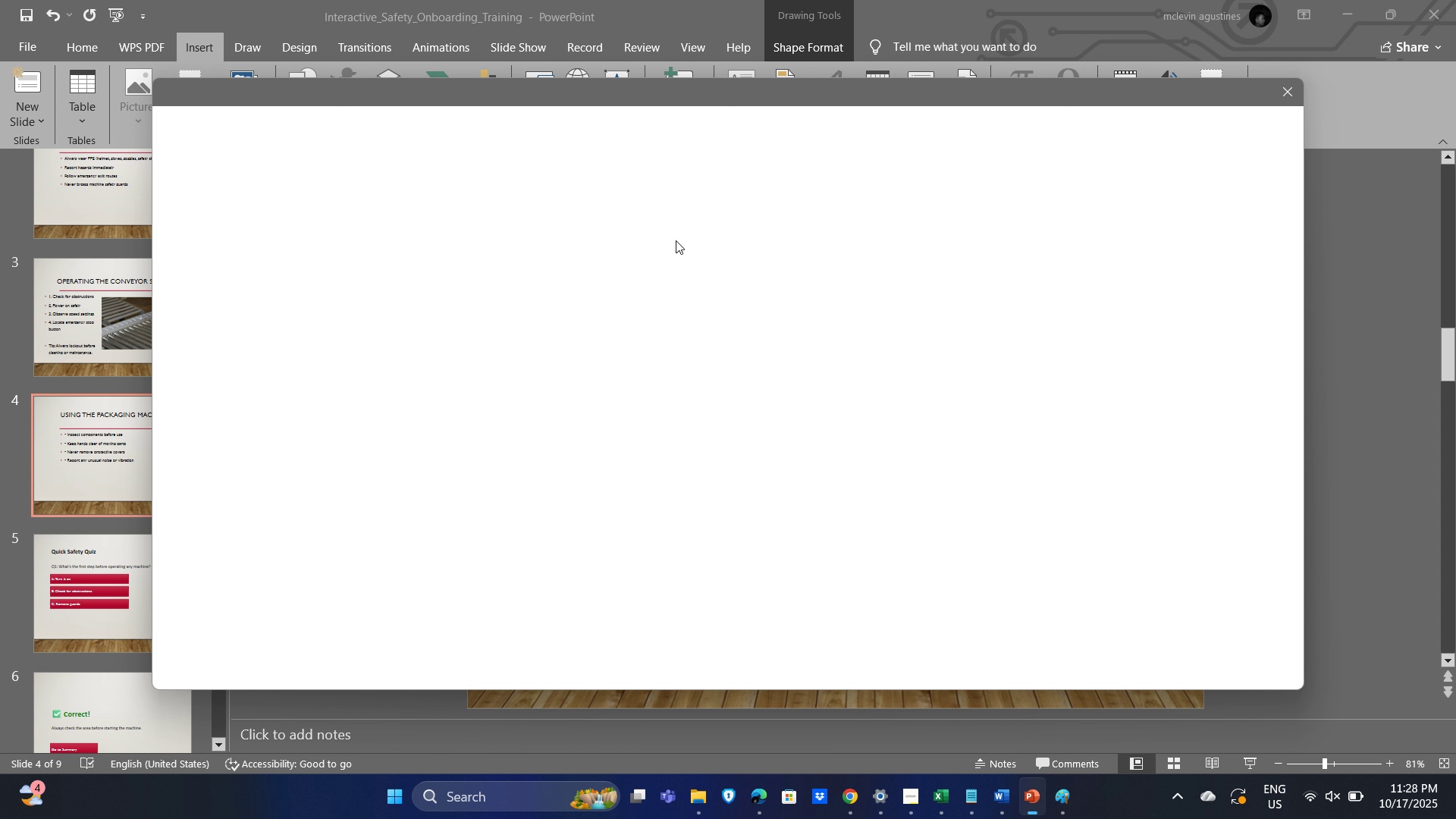 
wait(8.13)
 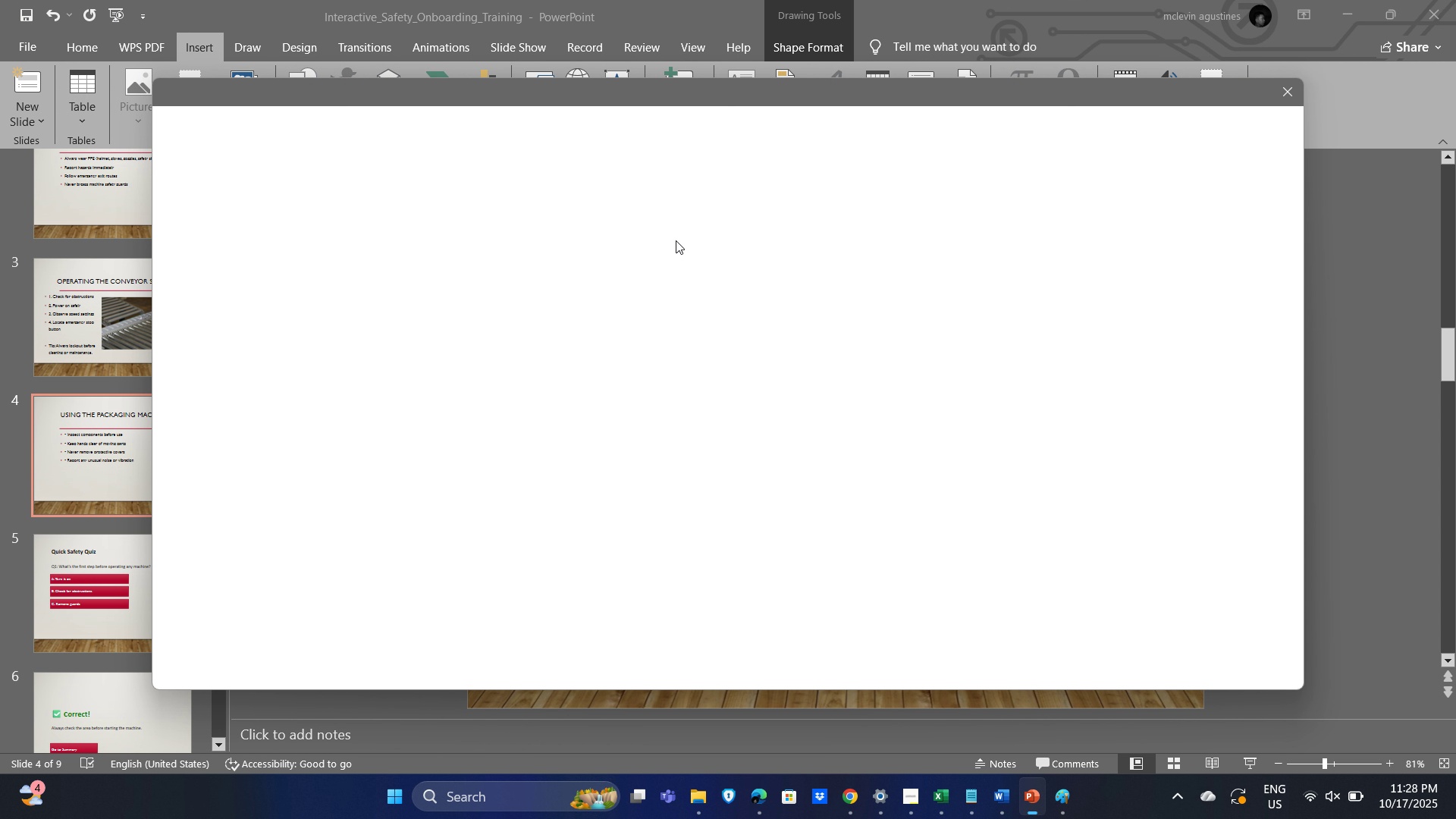 
left_click([1150, 628])
 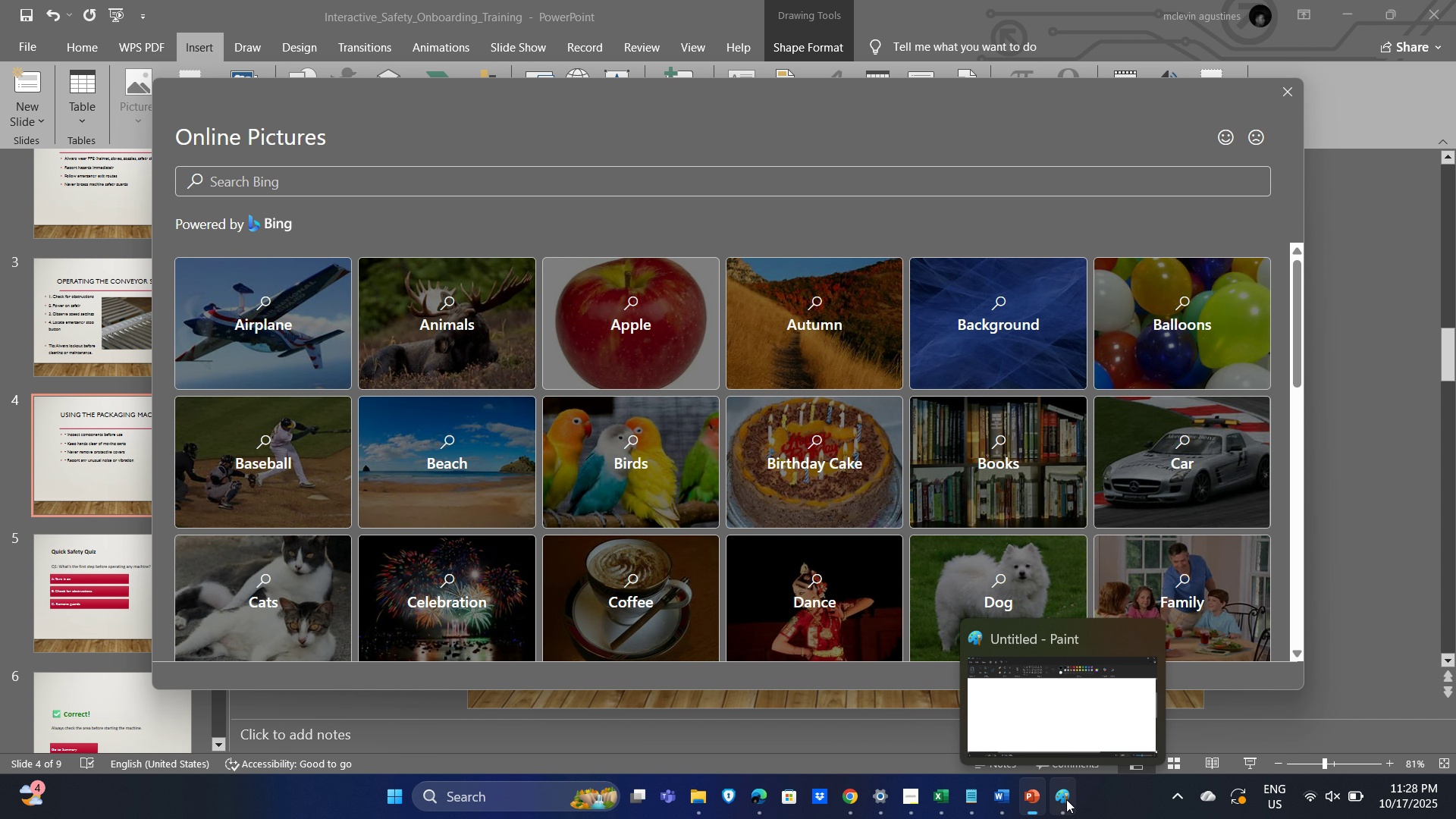 
left_click([1145, 629])
 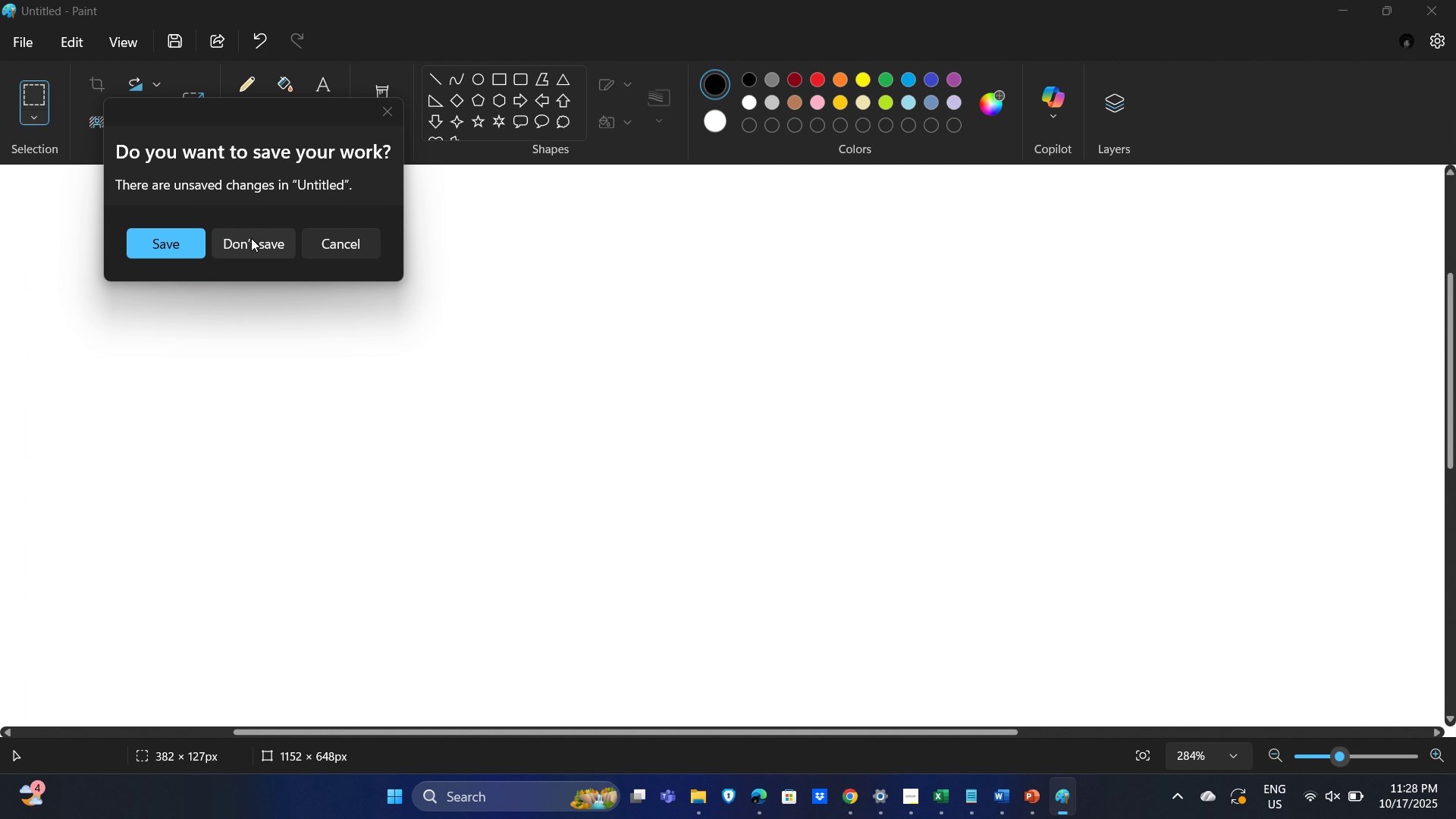 
left_click([249, 243])
 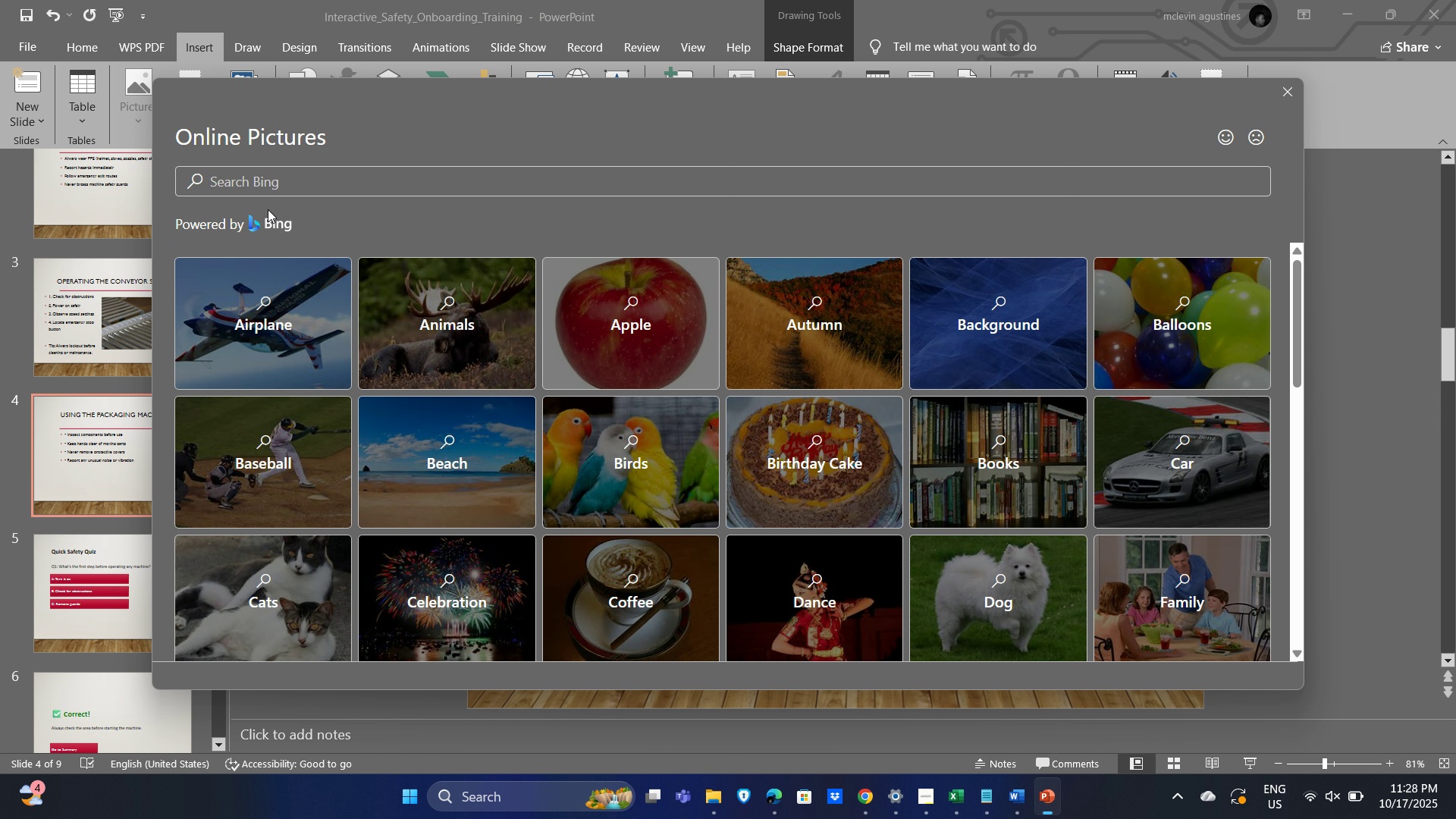 
left_click([244, 186])
 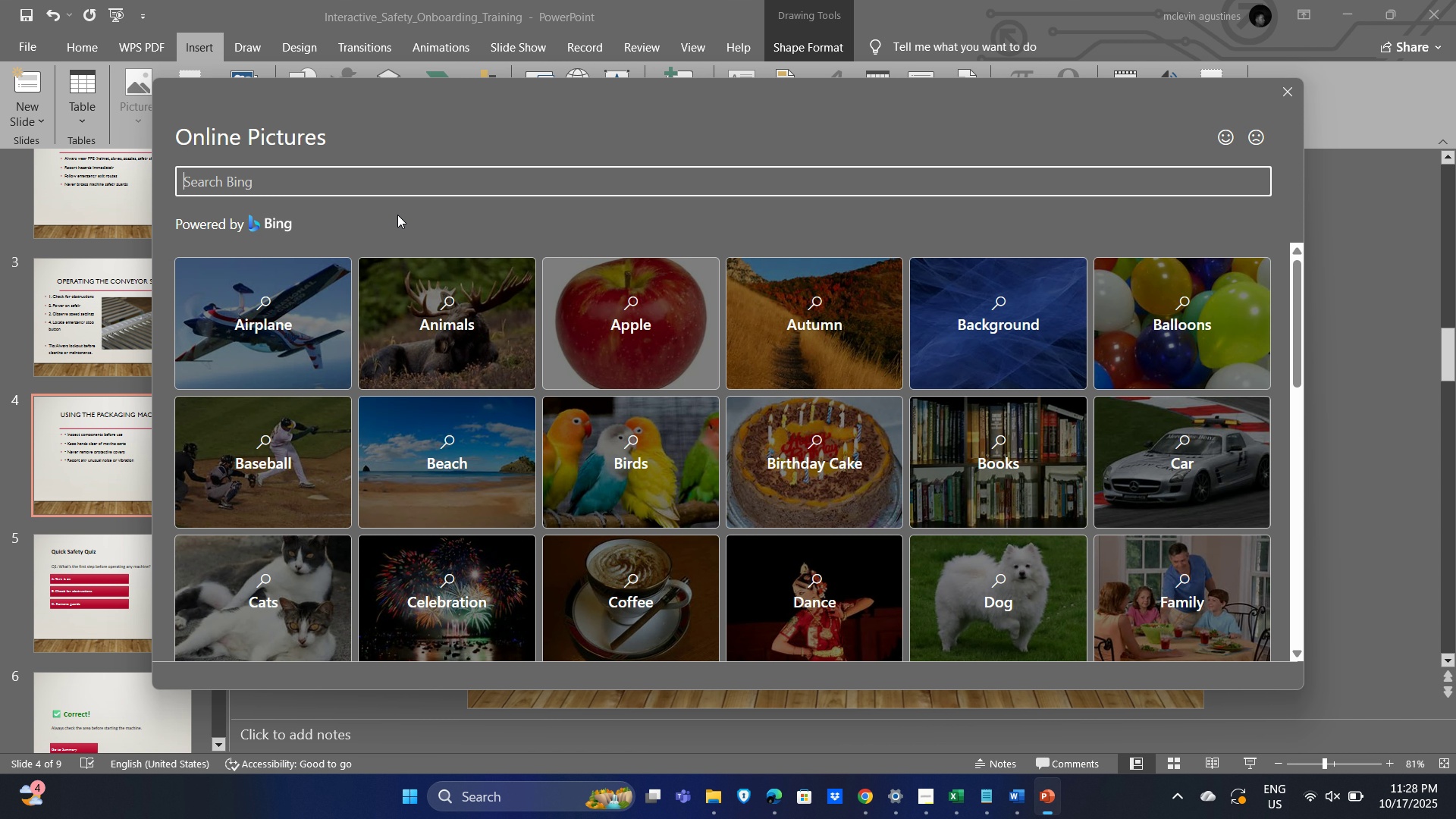 
key(Control+V)
 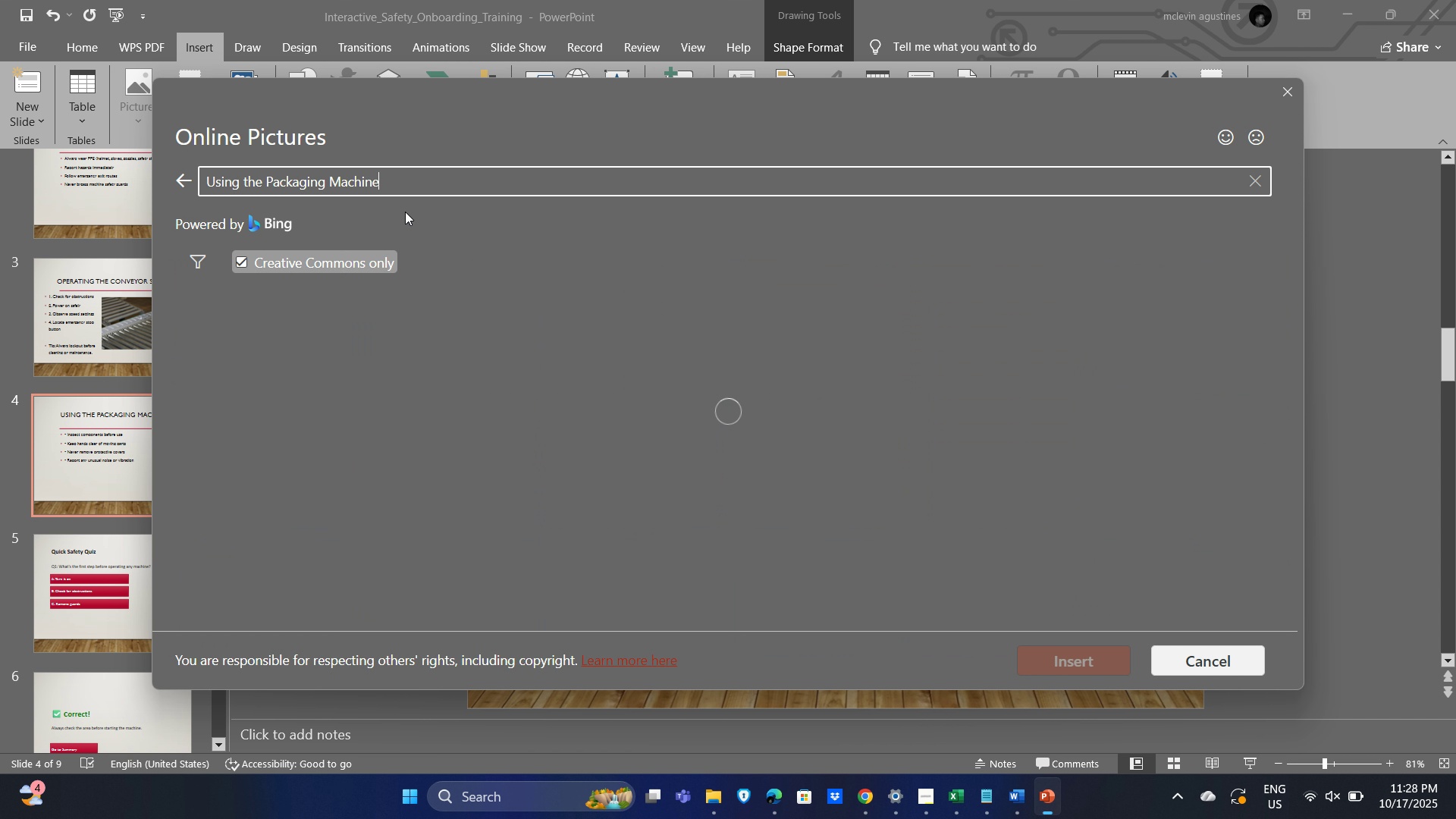 
key(Enter)
 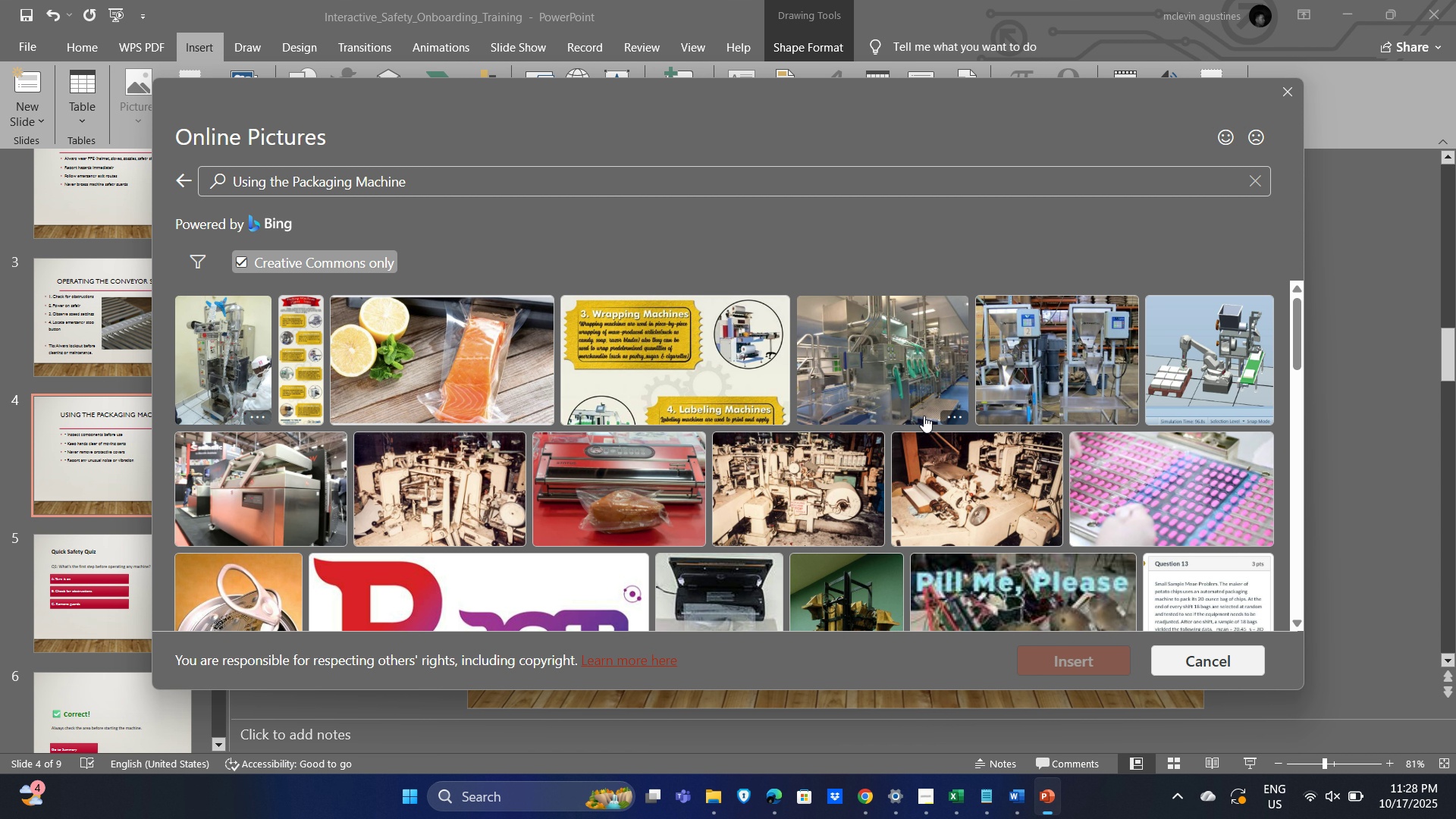 
wait(10.55)
 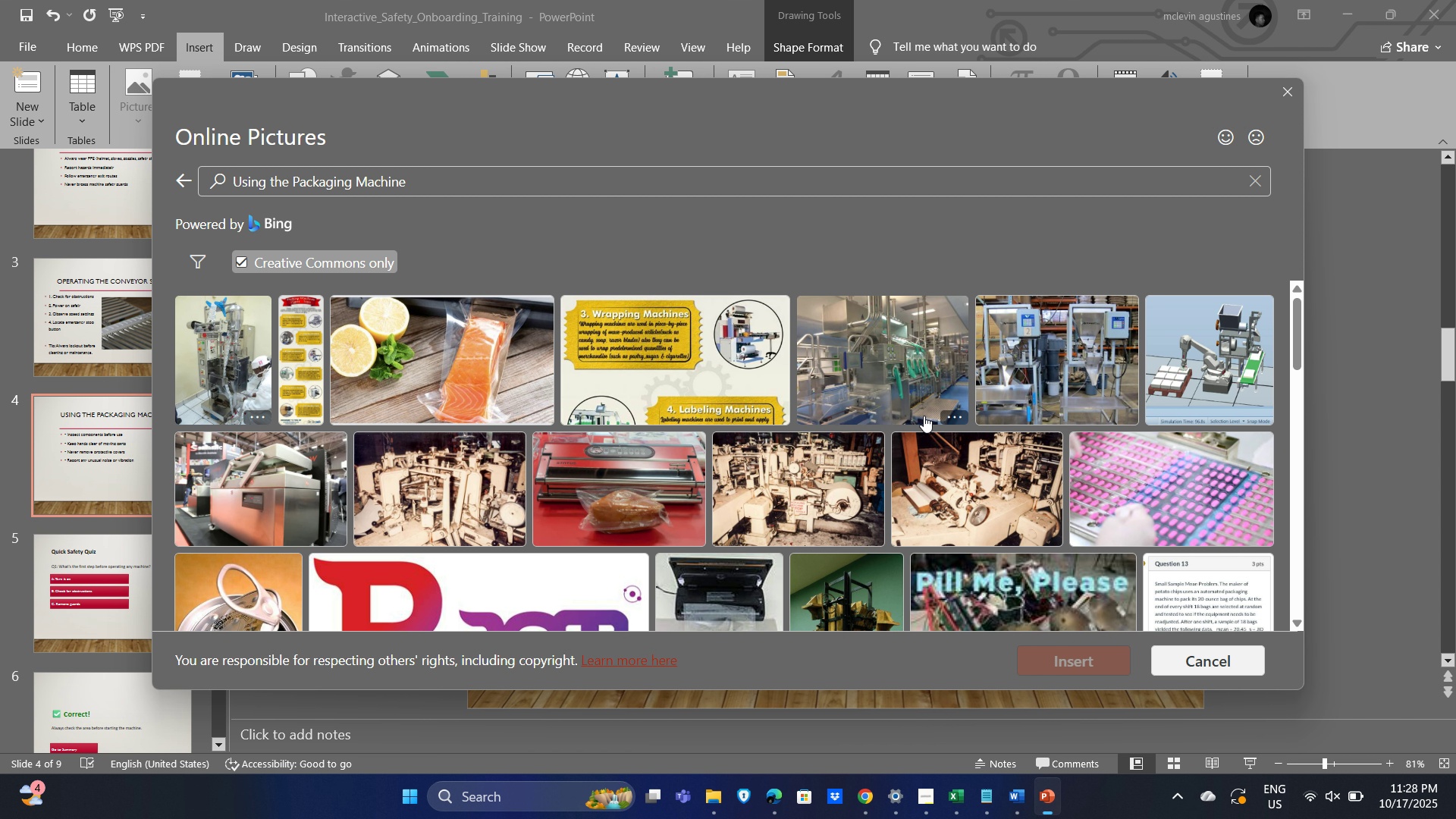 
scroll: coordinate [672, 509], scroll_direction: down, amount: 23.0
 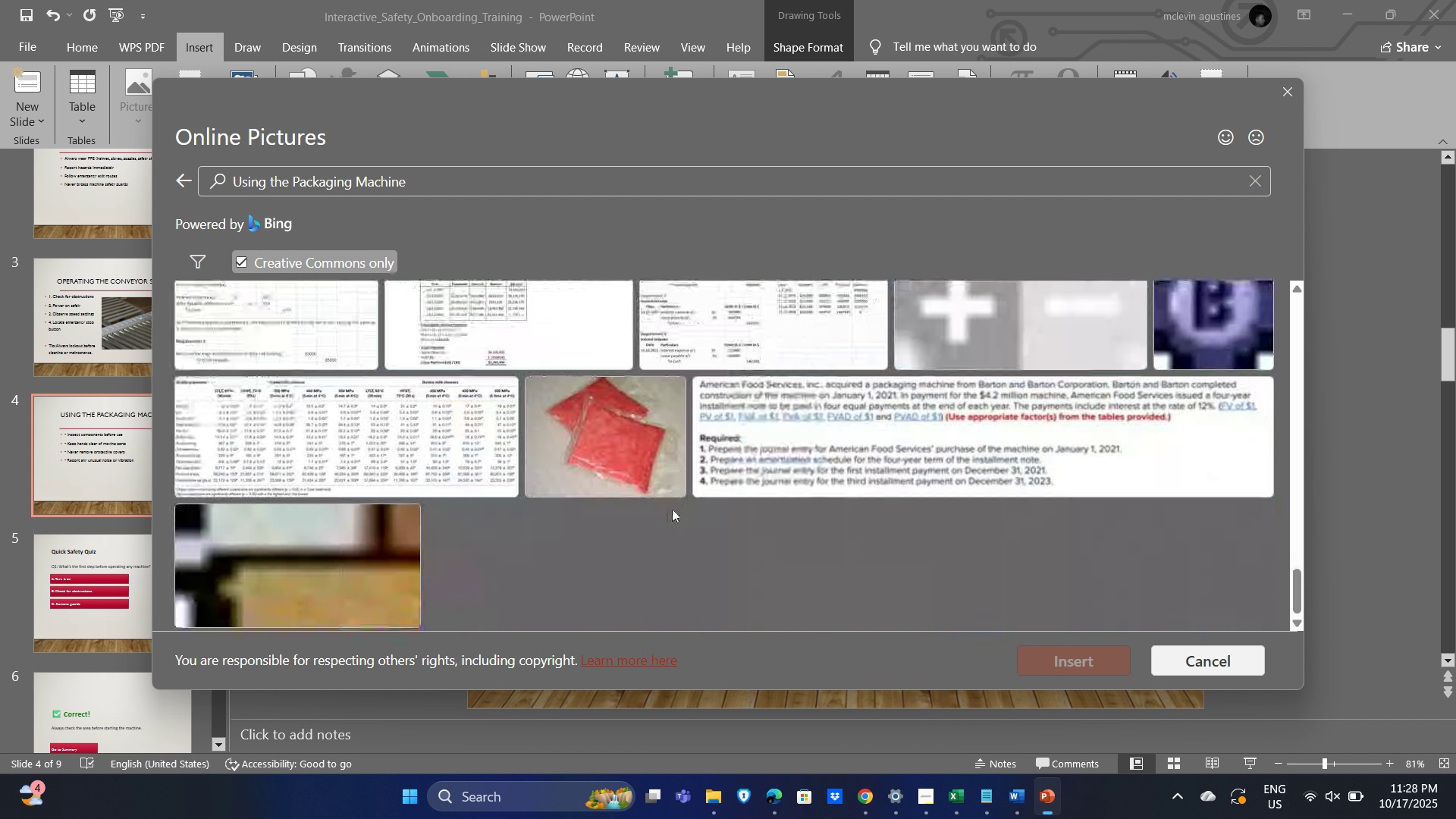 
scroll: coordinate [679, 515], scroll_direction: up, amount: 19.0
 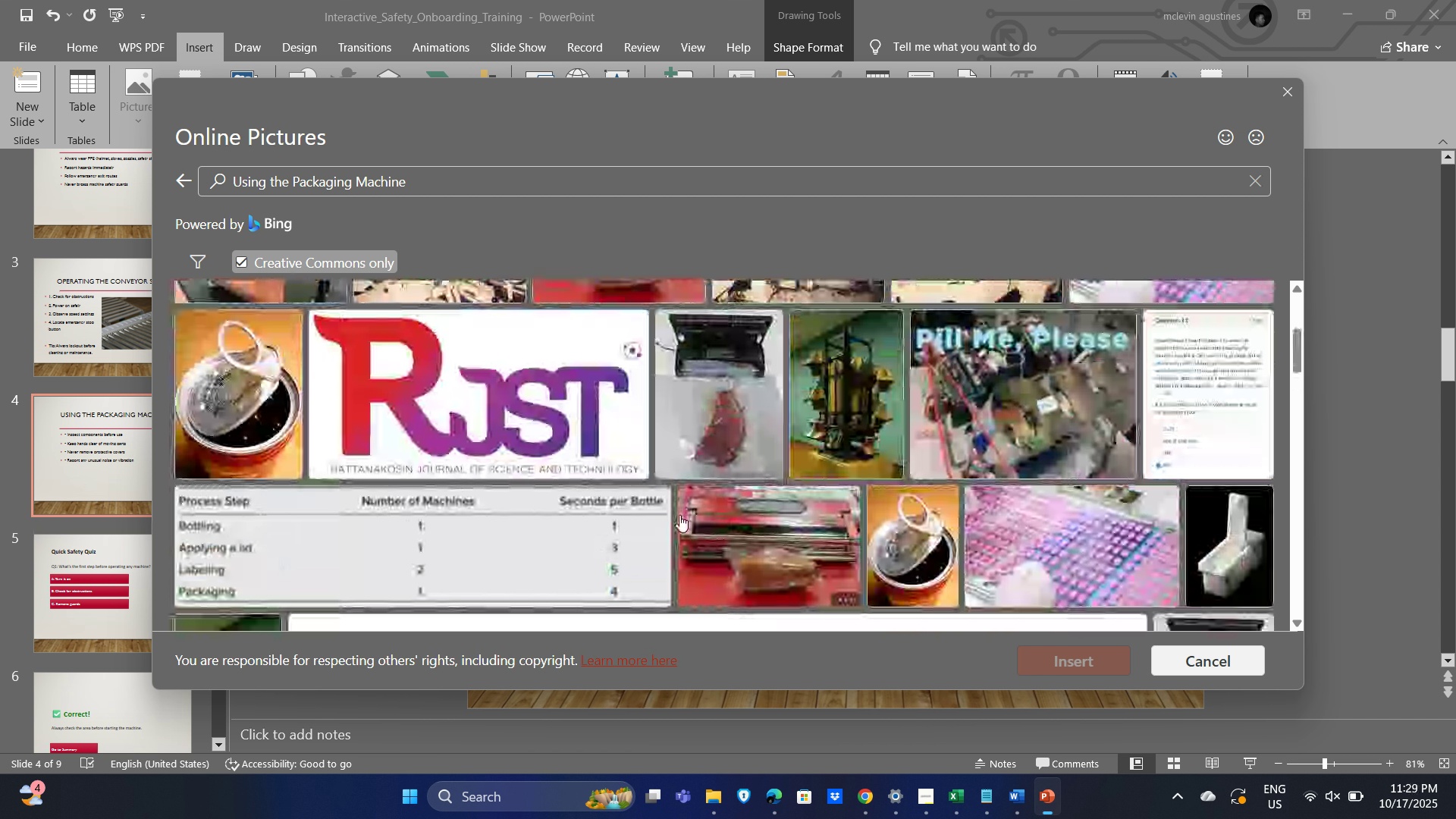 
scroll: coordinate [679, 515], scroll_direction: down, amount: 1.0
 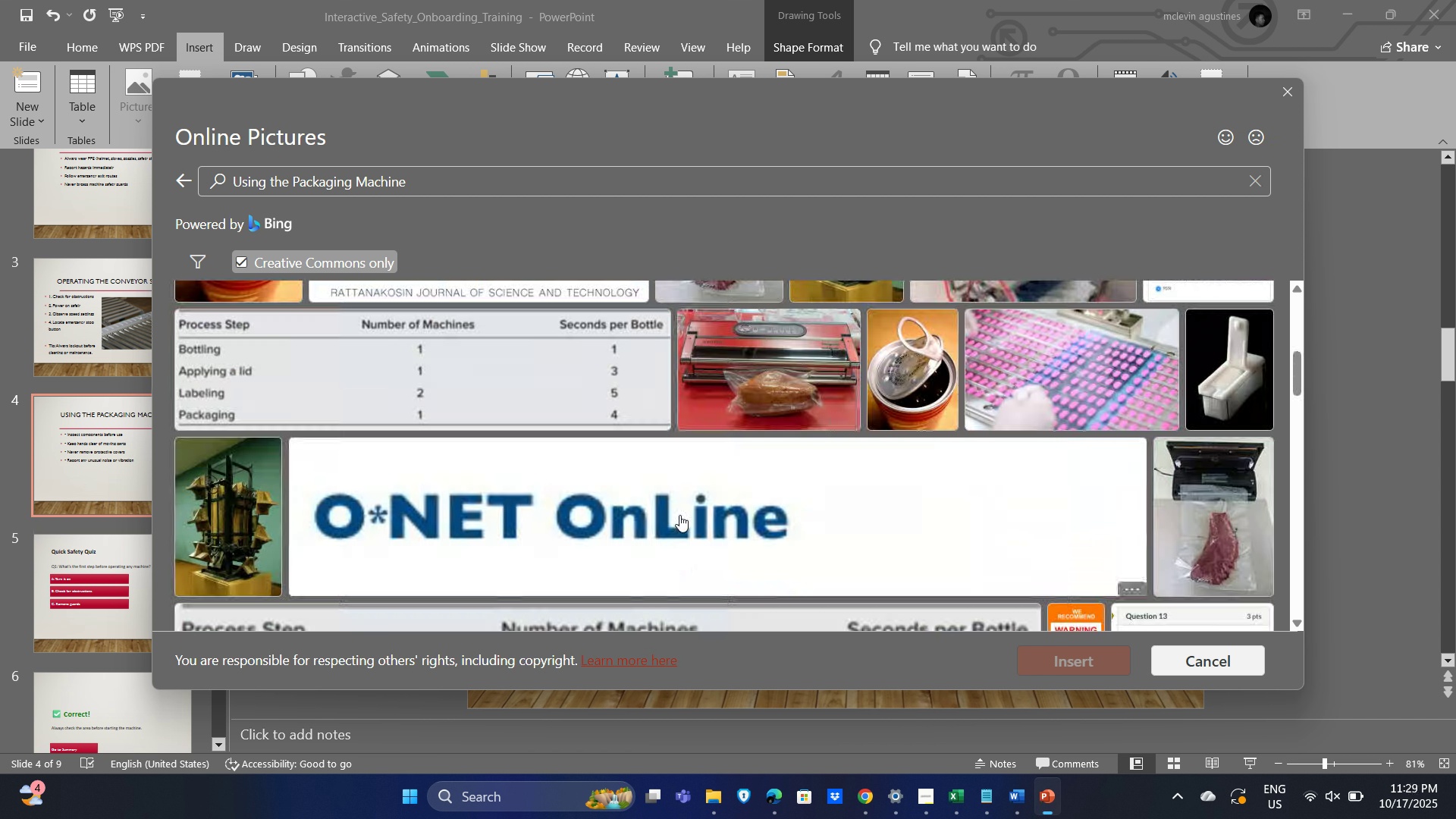 
scroll: coordinate [679, 515], scroll_direction: none, amount: 0.0
 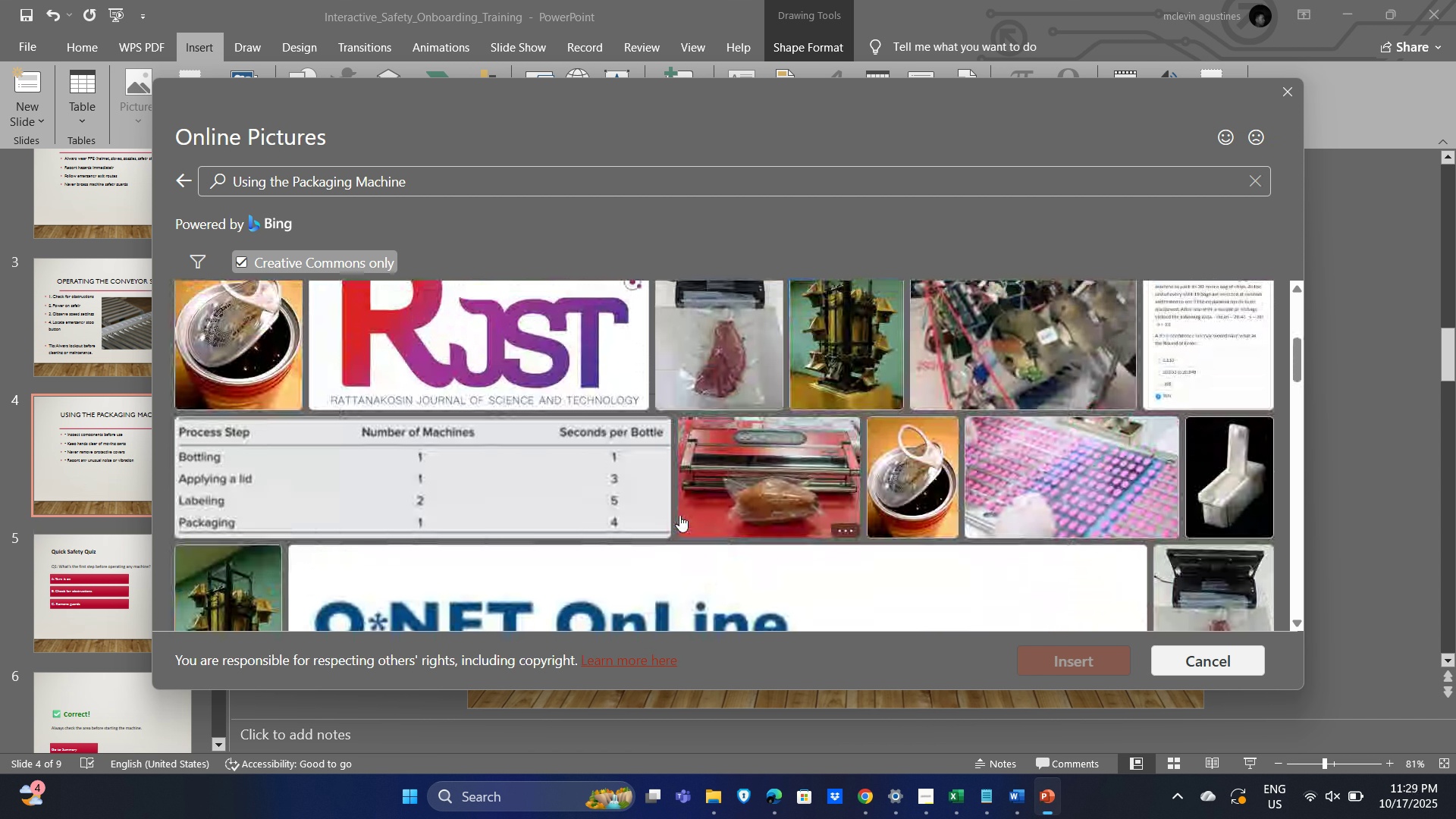 
scroll: coordinate [680, 515], scroll_direction: up, amount: 4.0
 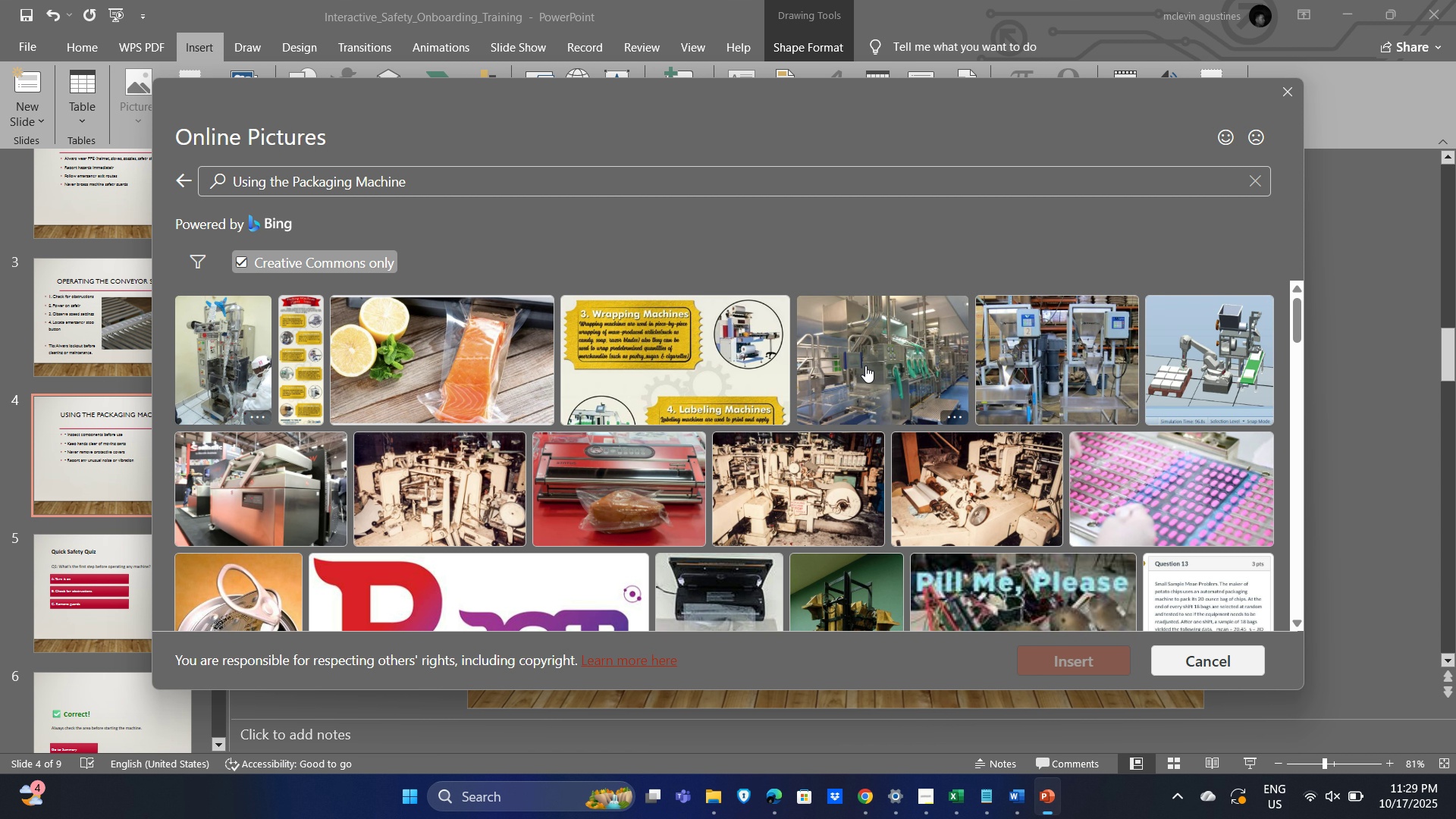 
wait(10.8)
 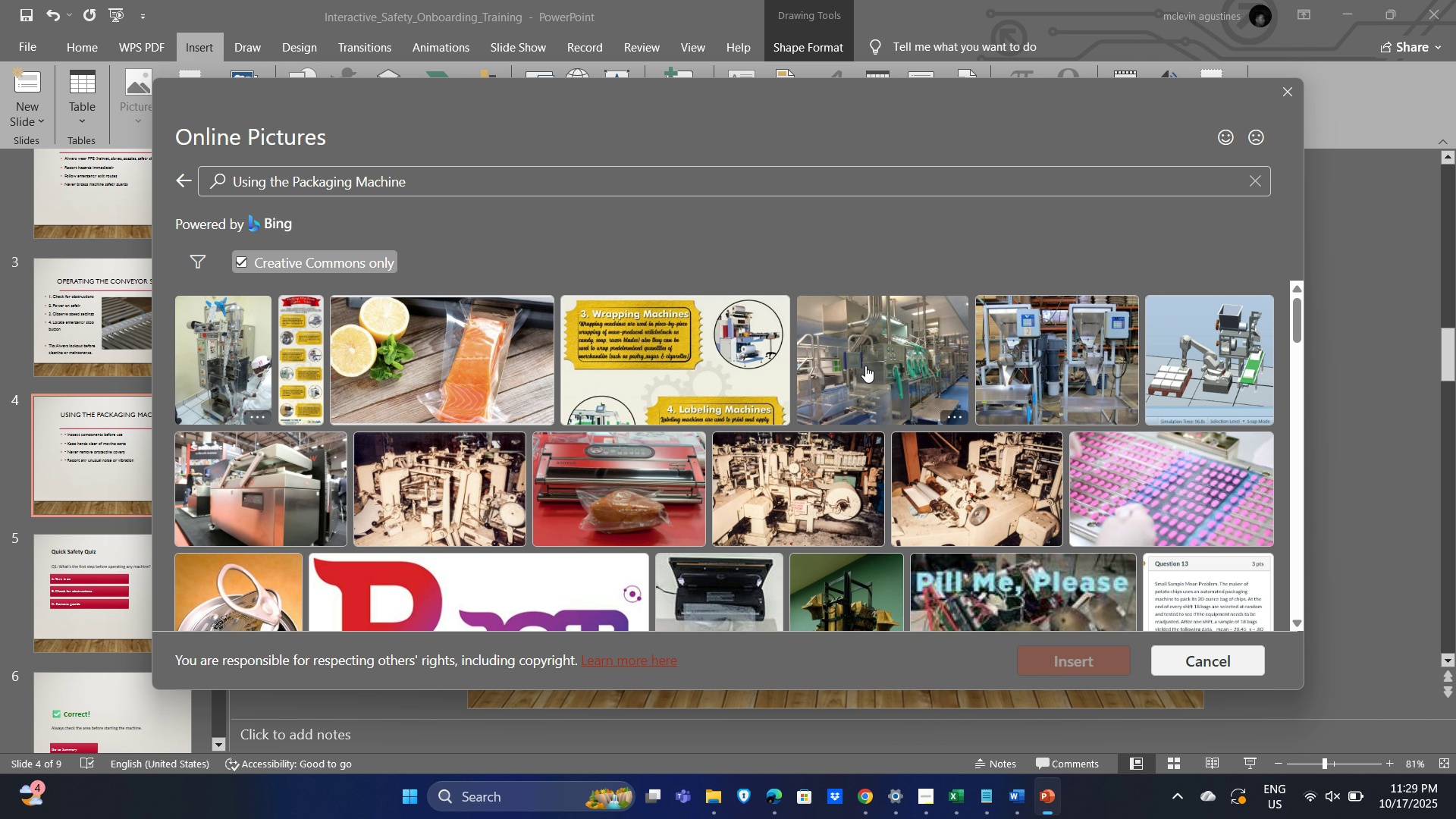 
left_click([483, 369])
 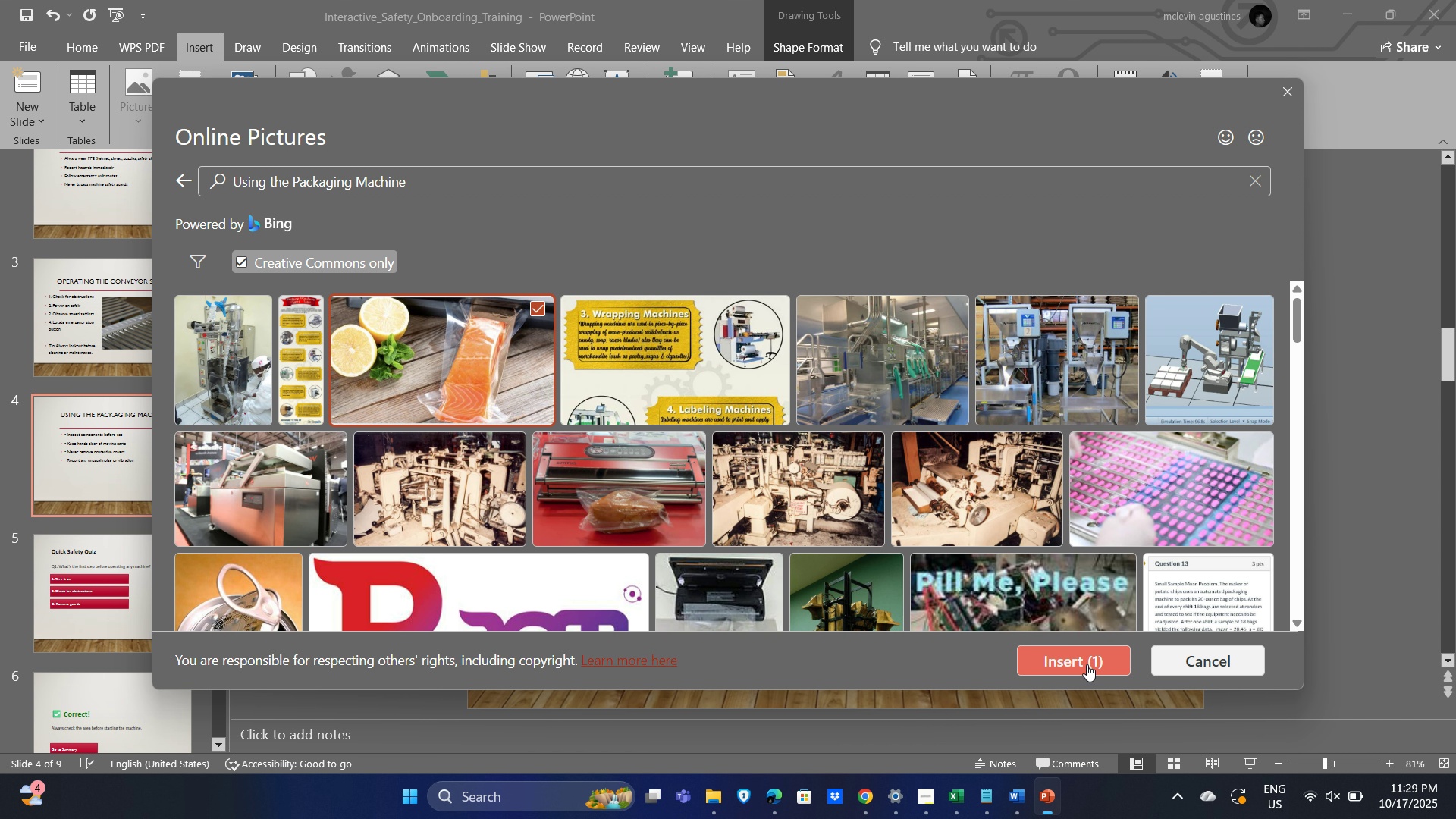 
left_click([1084, 663])
 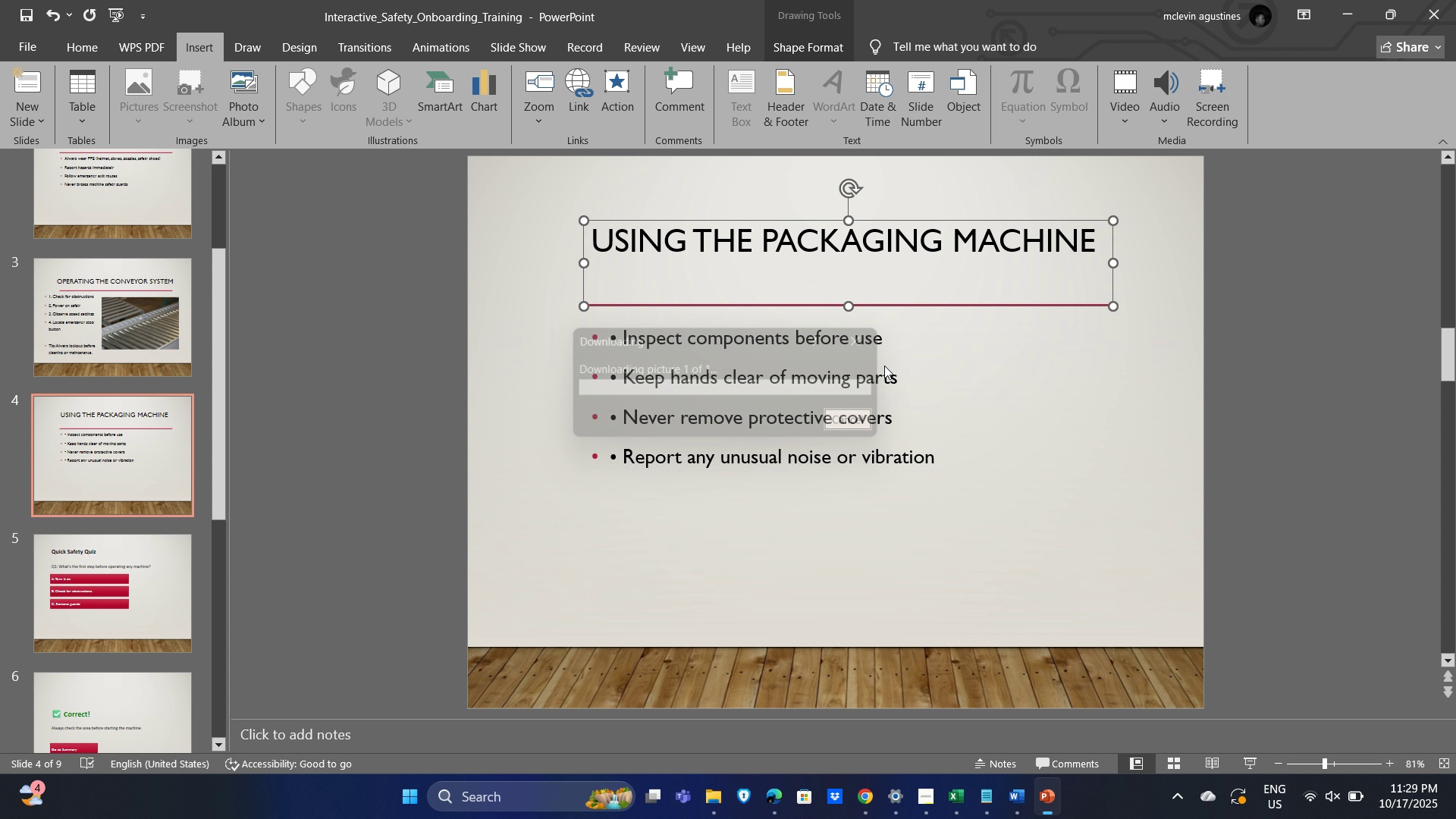 
wait(10.92)
 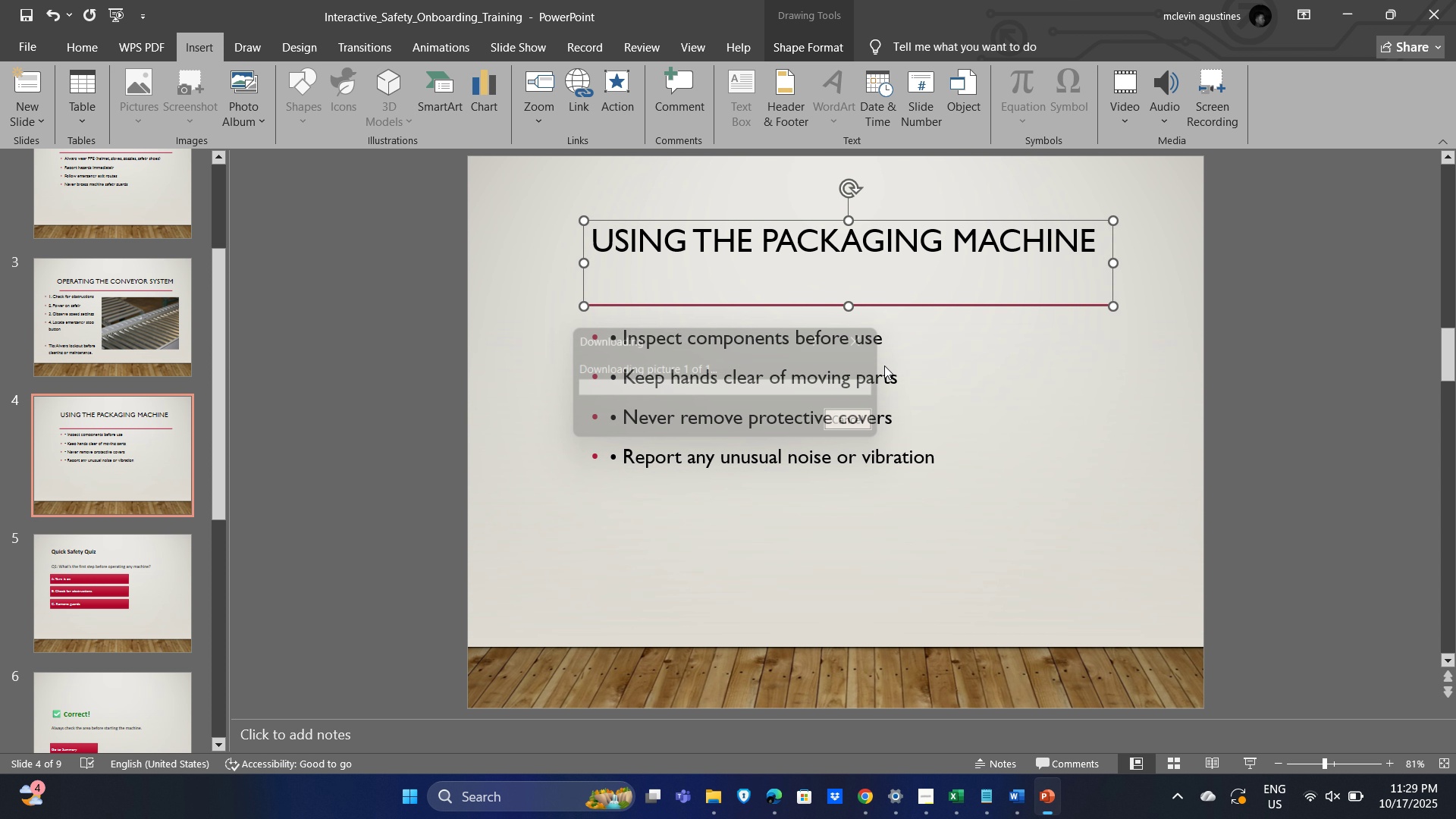 
left_click([848, 440])
 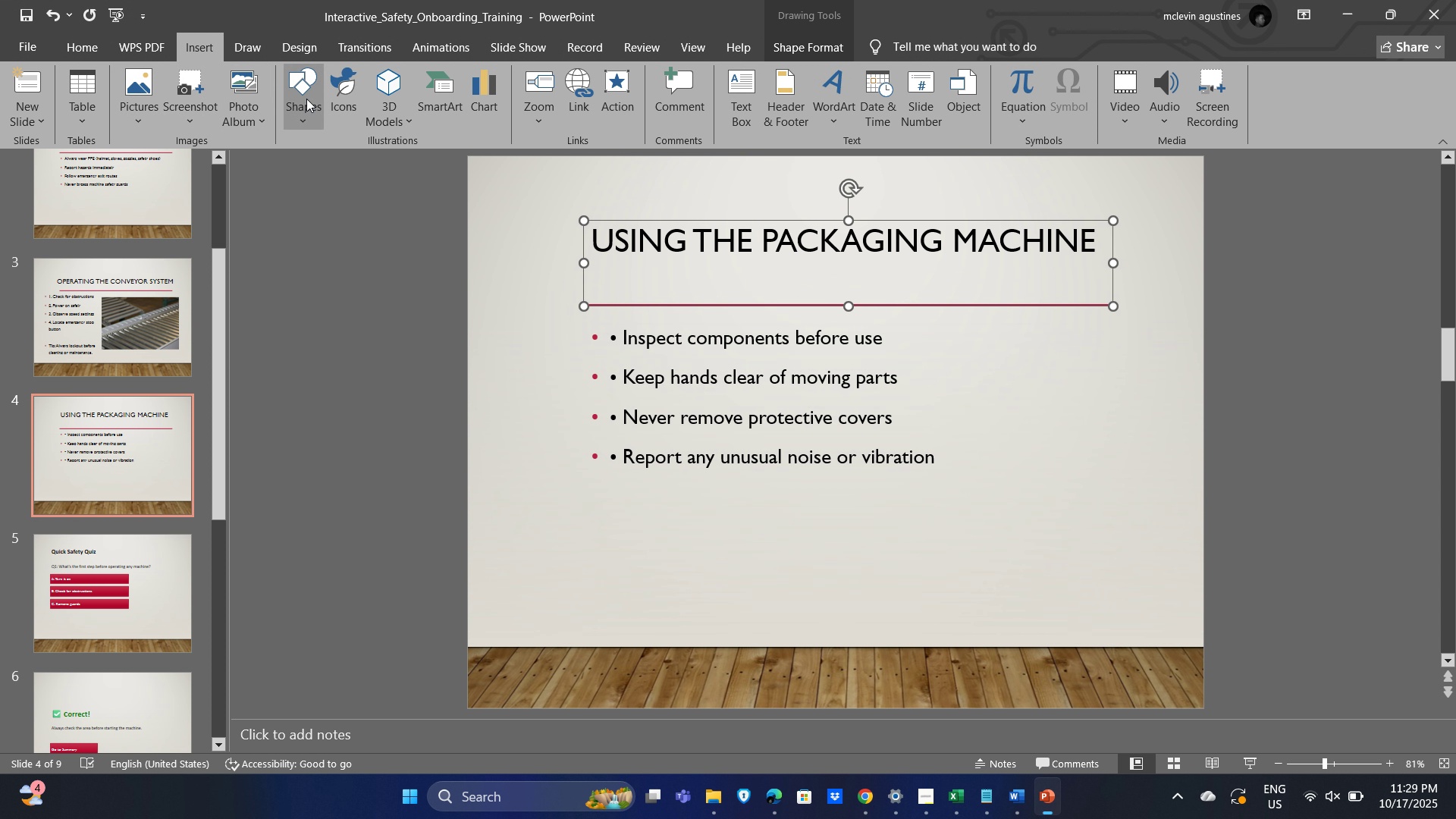 
left_click([256, 118])
 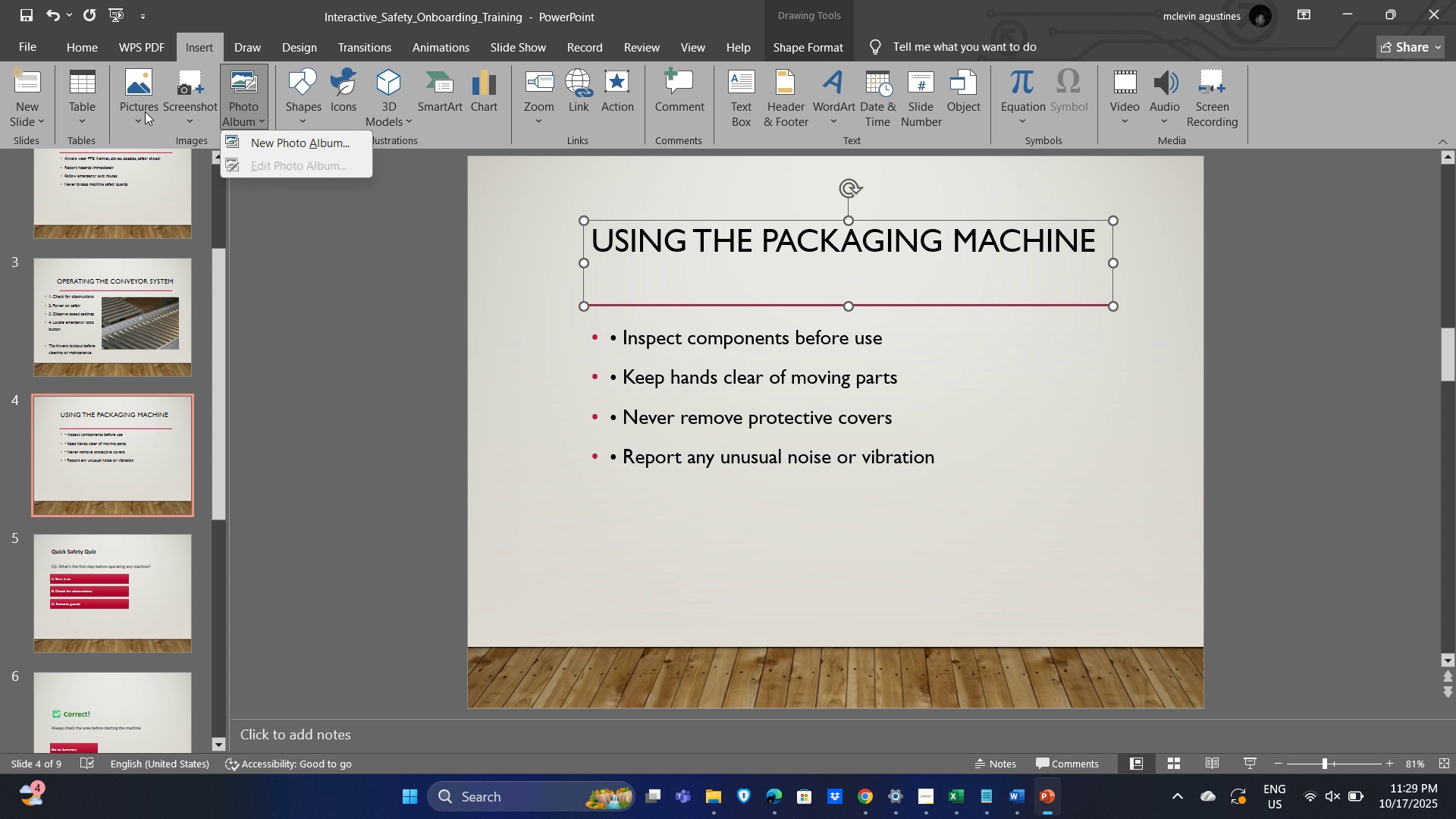 
left_click([136, 115])
 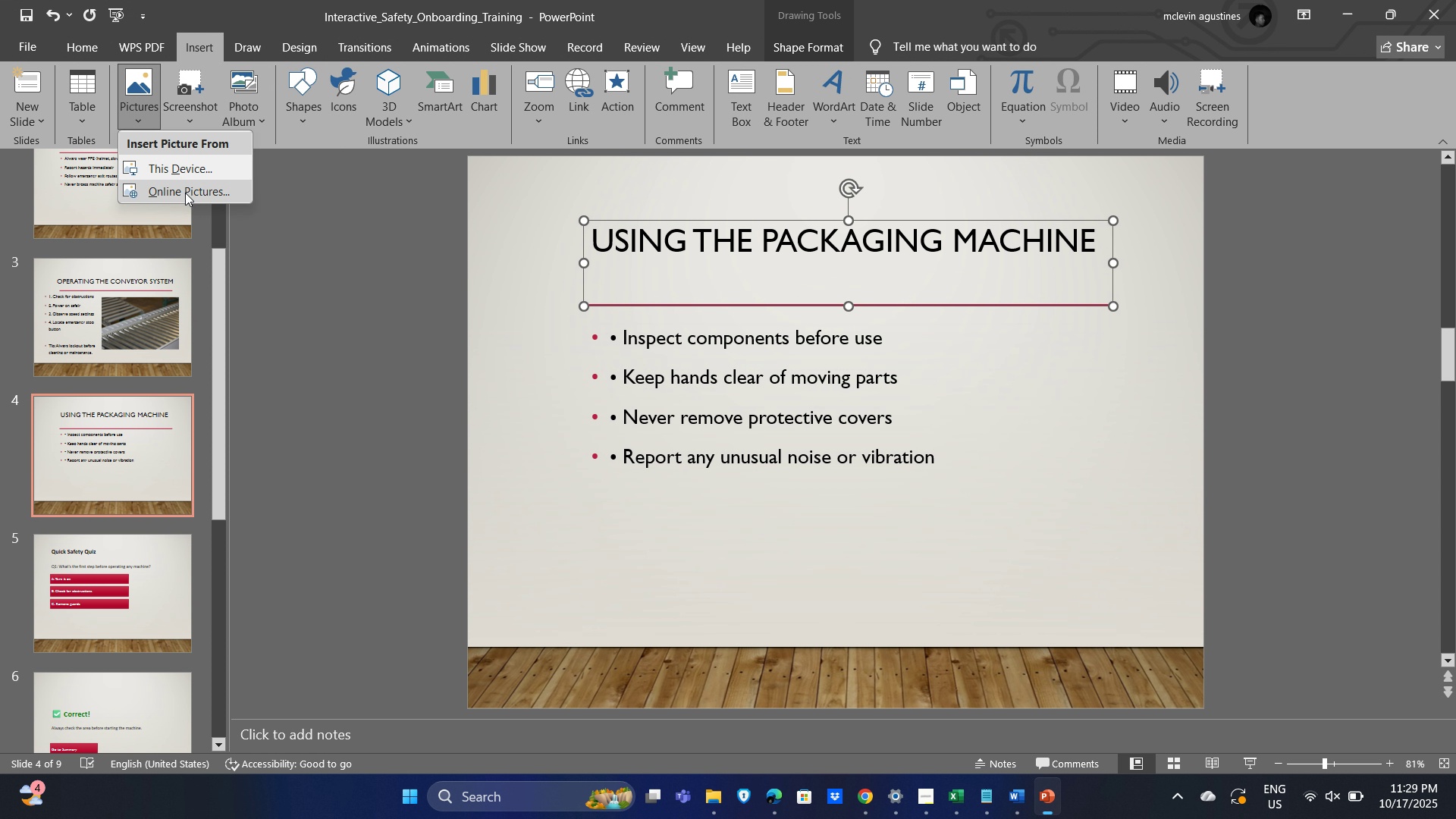 
left_click([185, 193])
 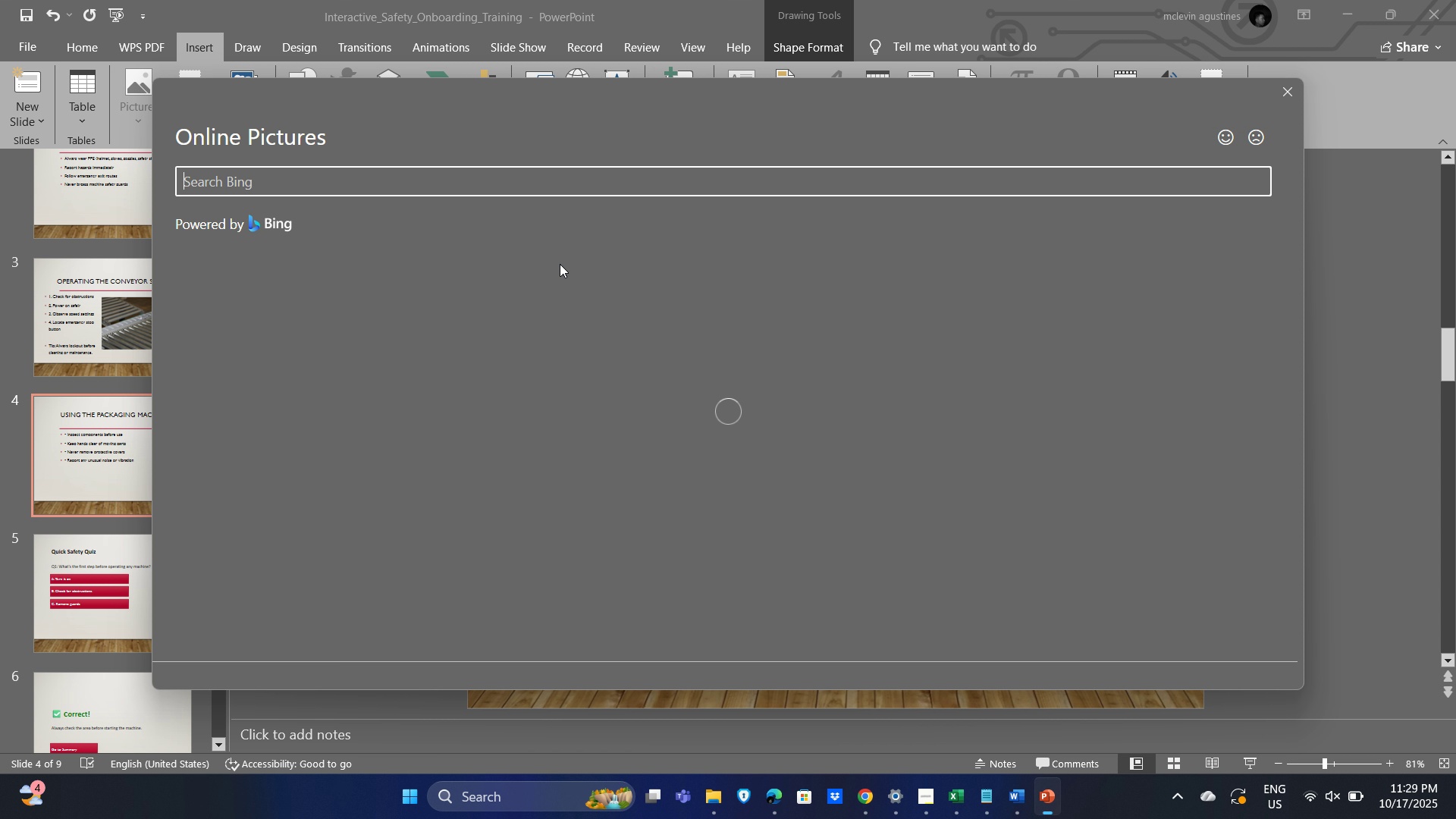 
left_click([267, 180])
 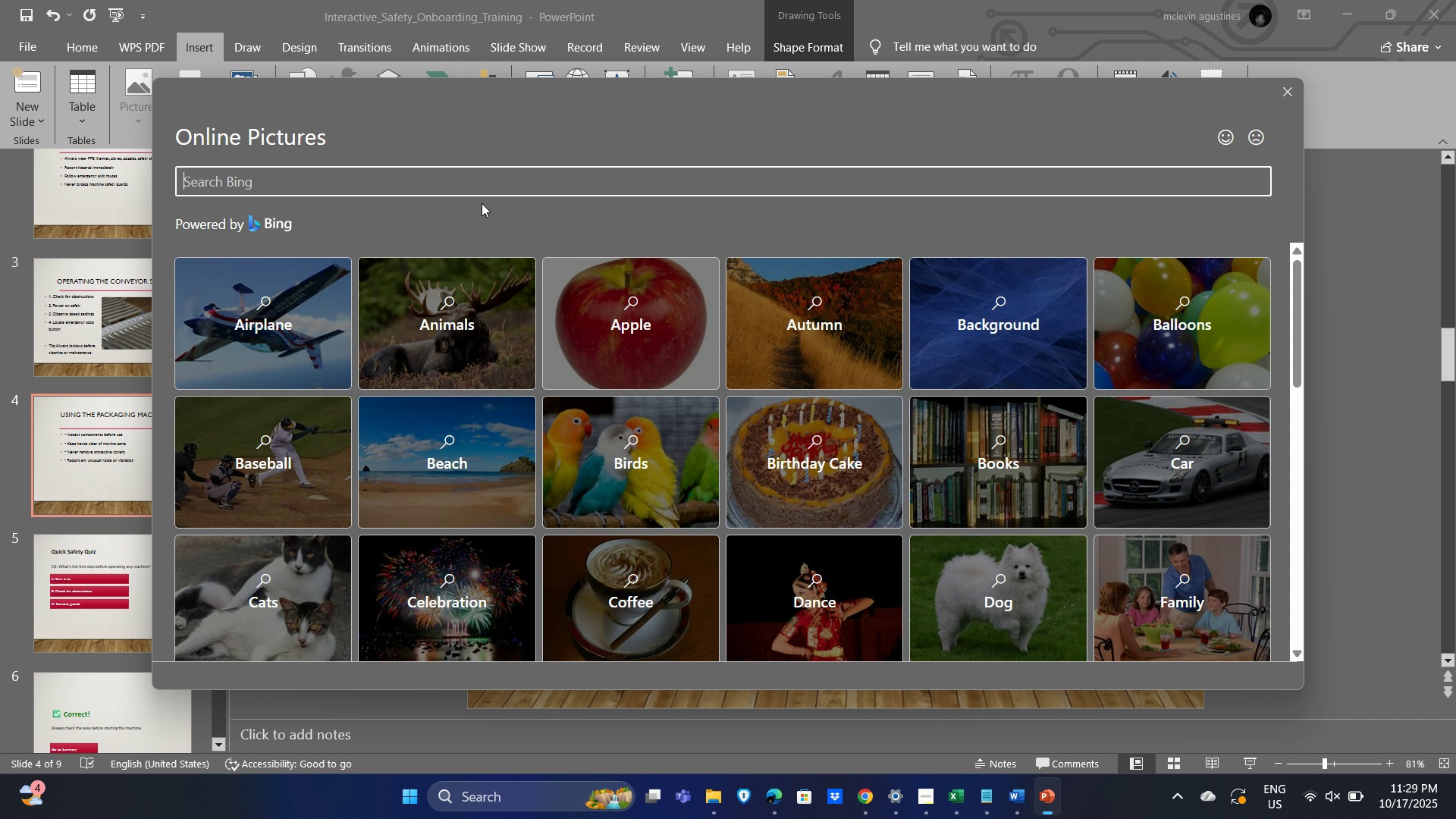 
key(Control+V)
 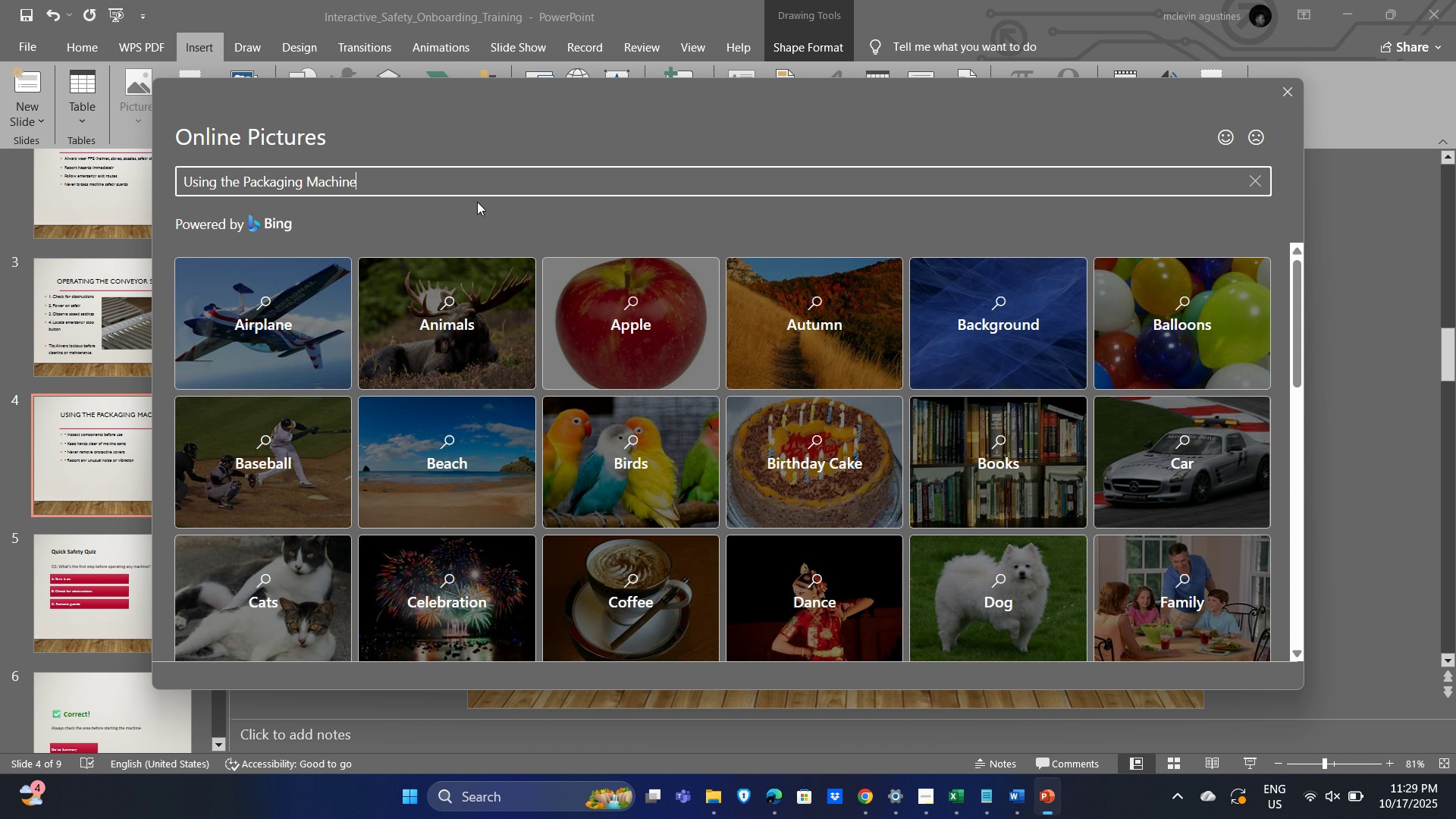 
key(Enter)
 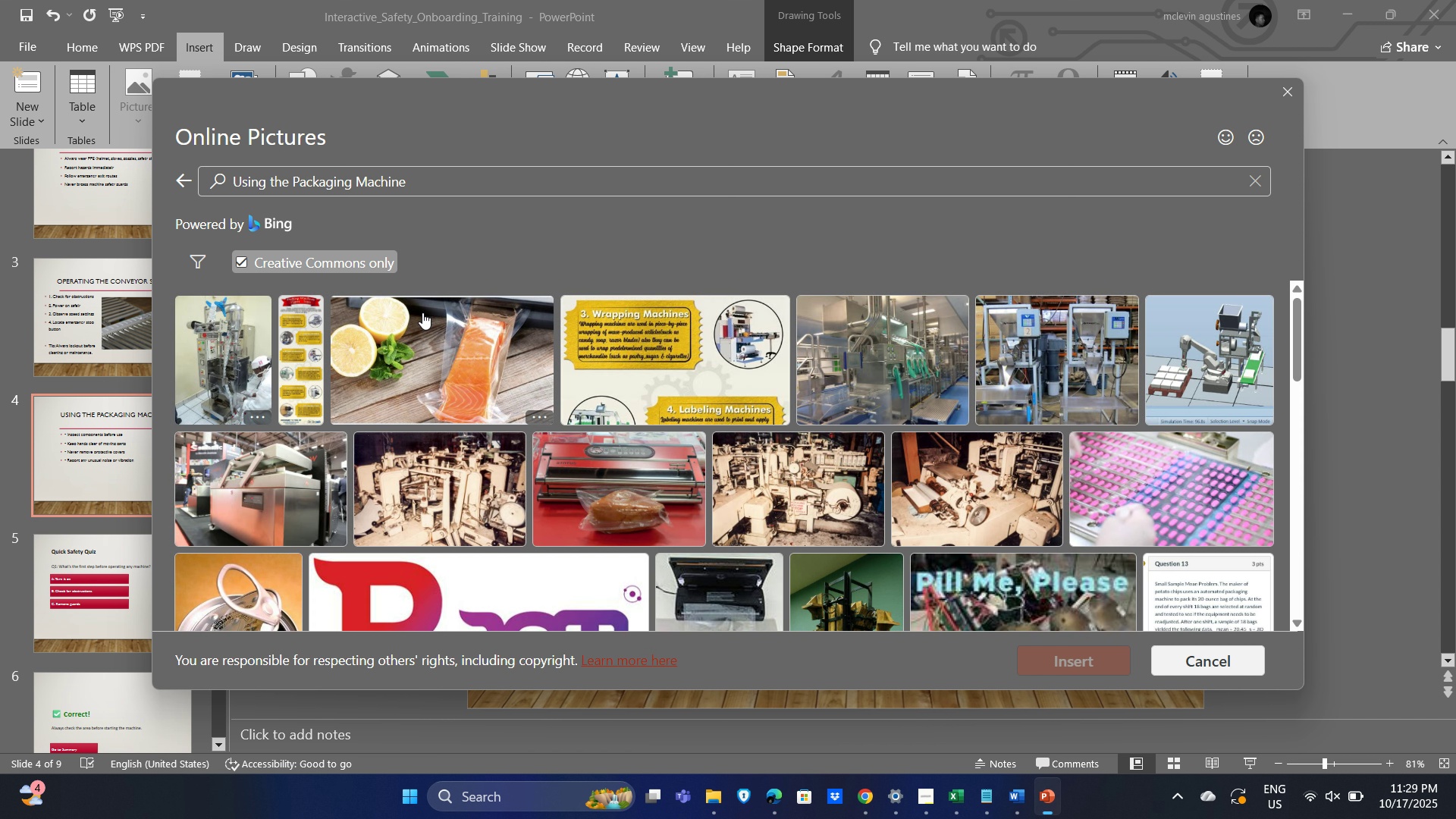 
scroll: coordinate [540, 309], scroll_direction: down, amount: 4.0
 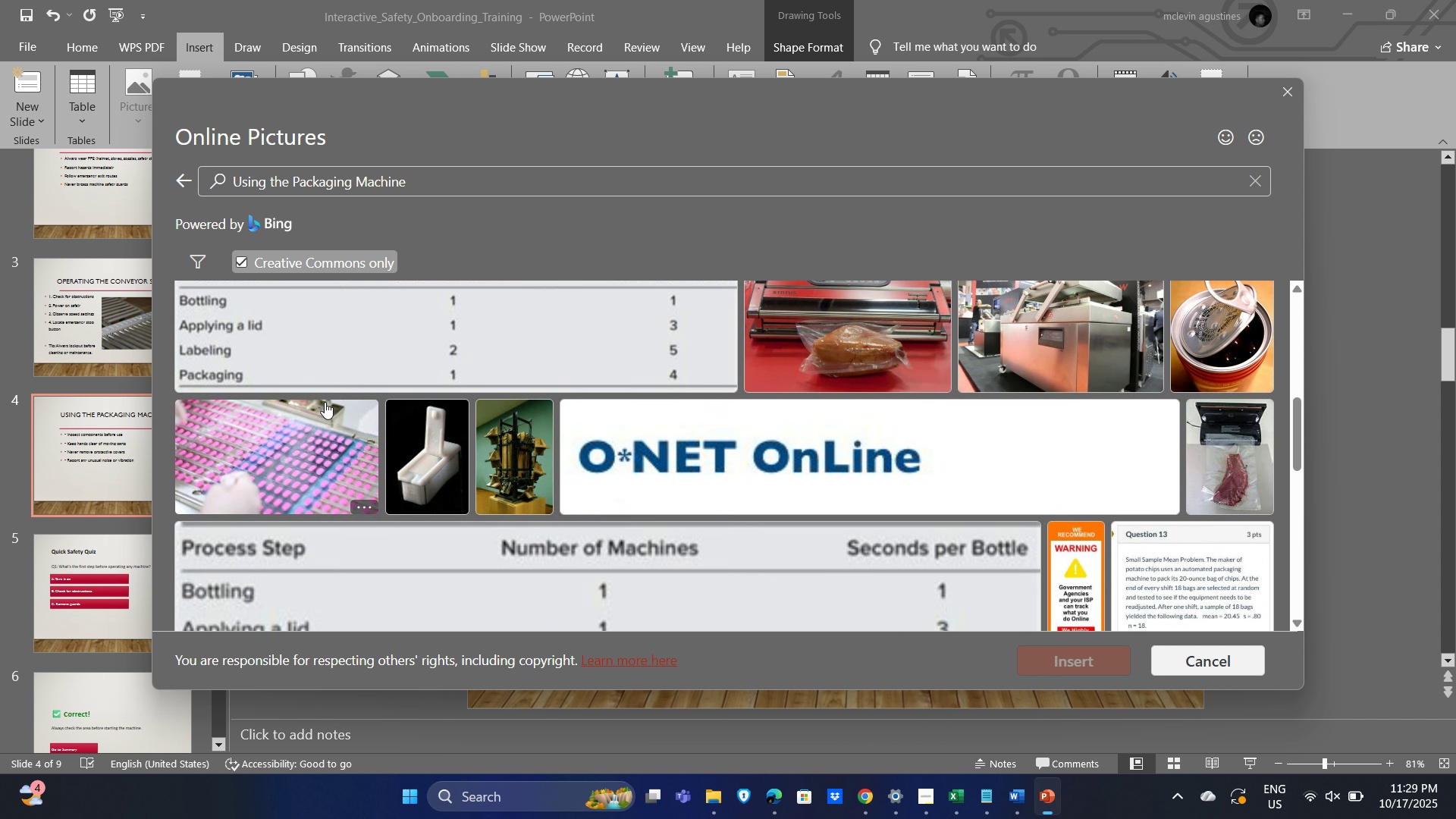 
scroll: coordinate [435, 396], scroll_direction: up, amount: 5.0
 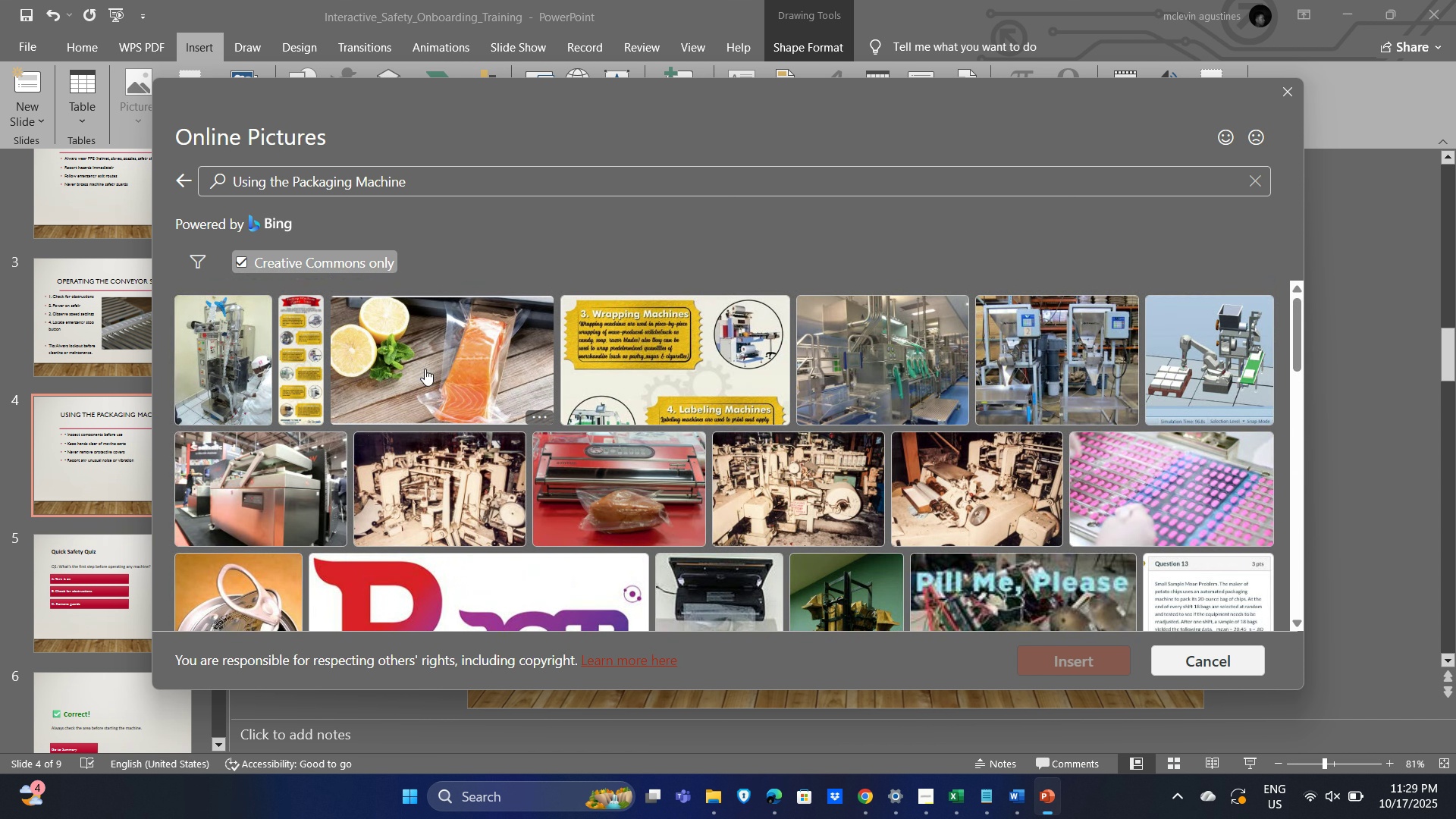 
left_click([425, 369])
 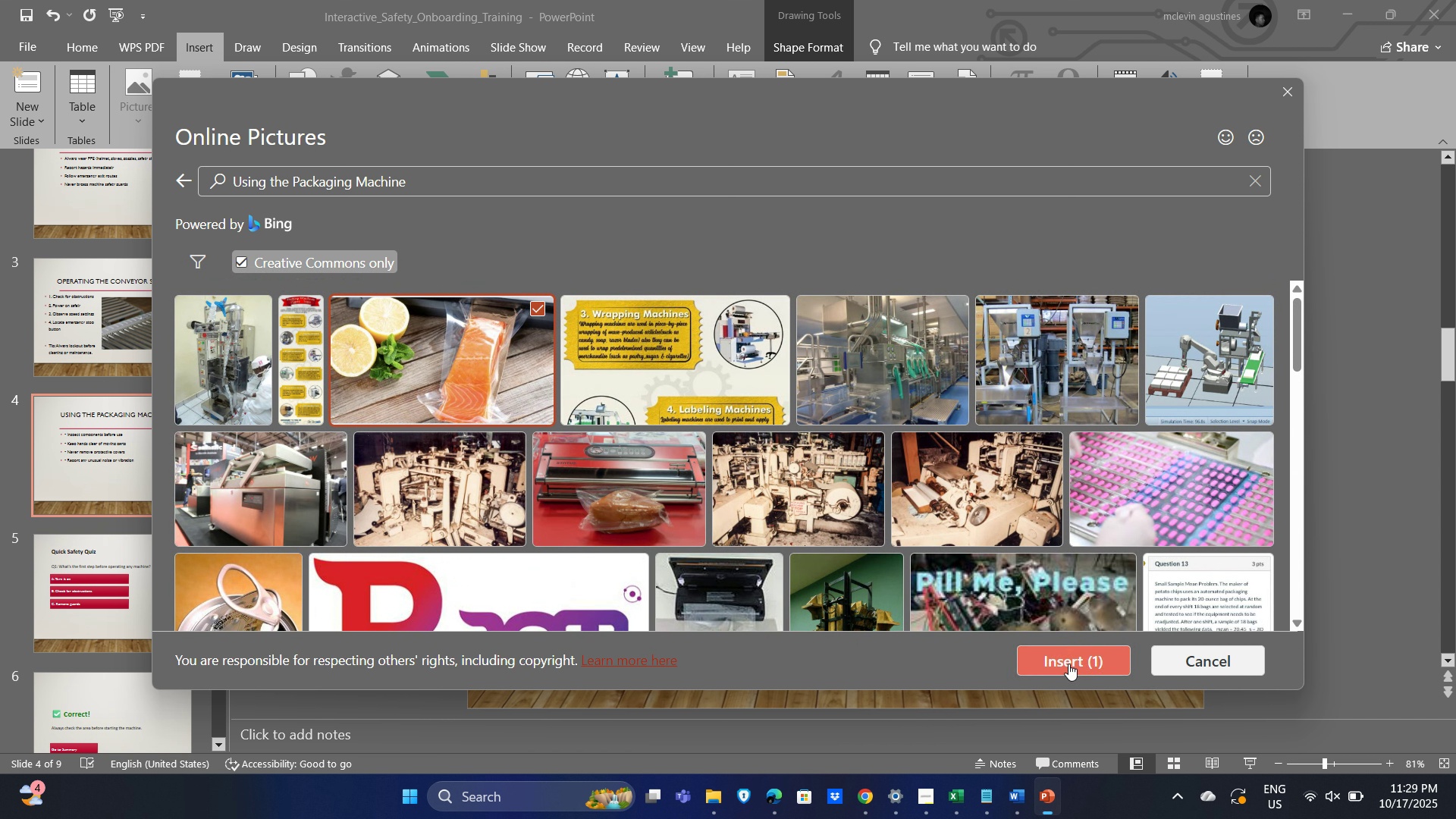 
left_click([1068, 664])
 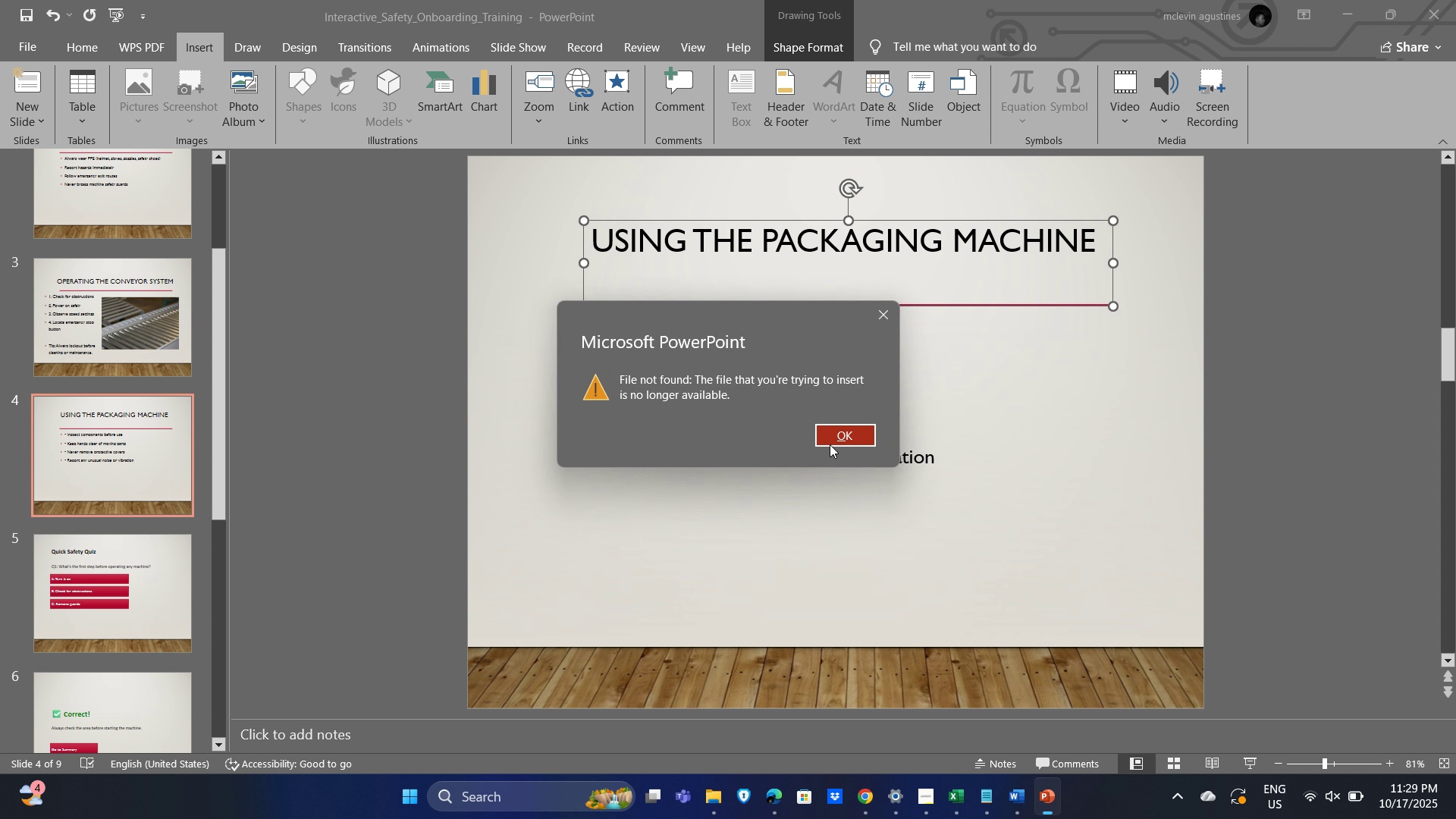 
wait(6.13)
 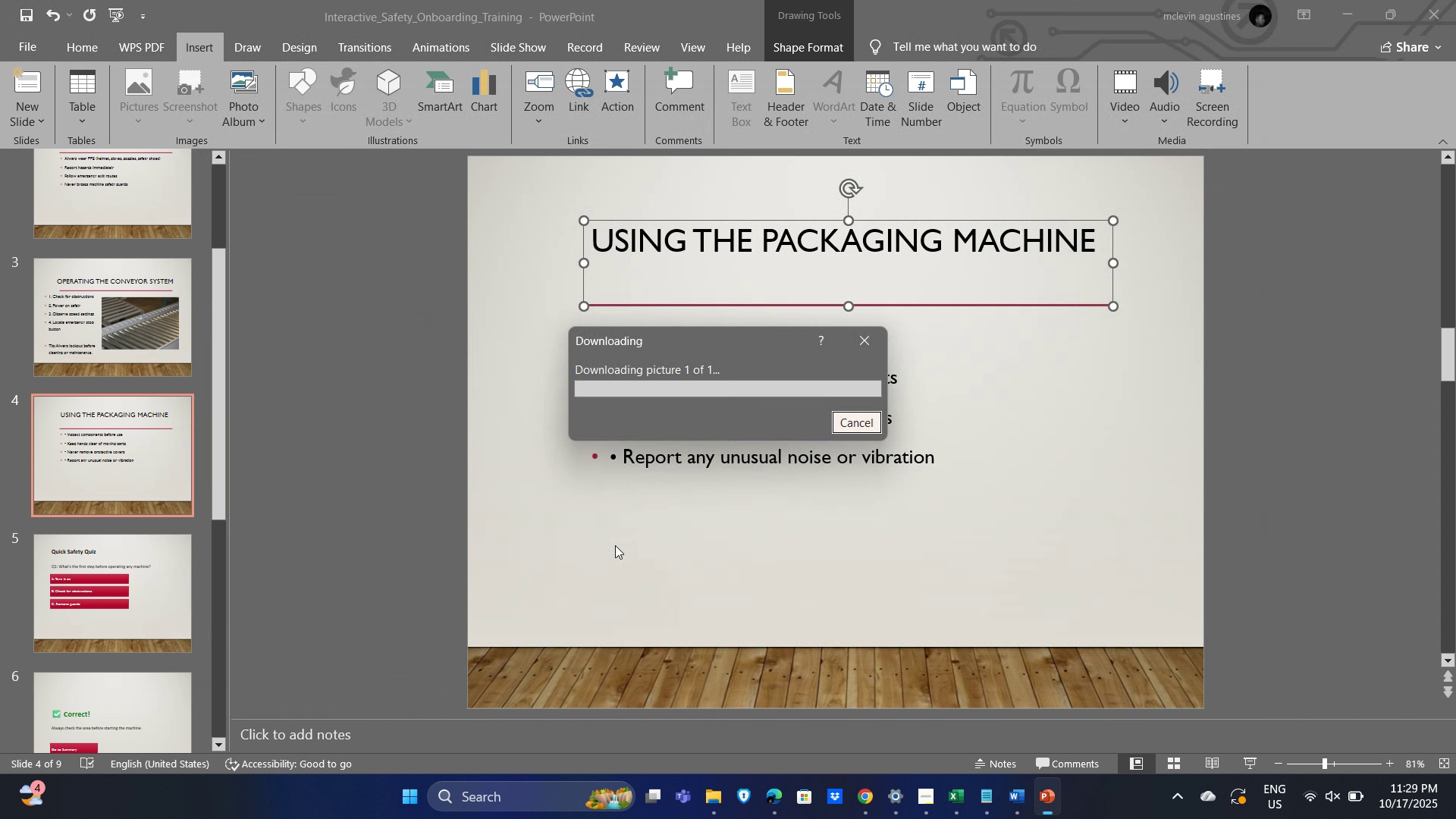 
left_click([852, 437])
 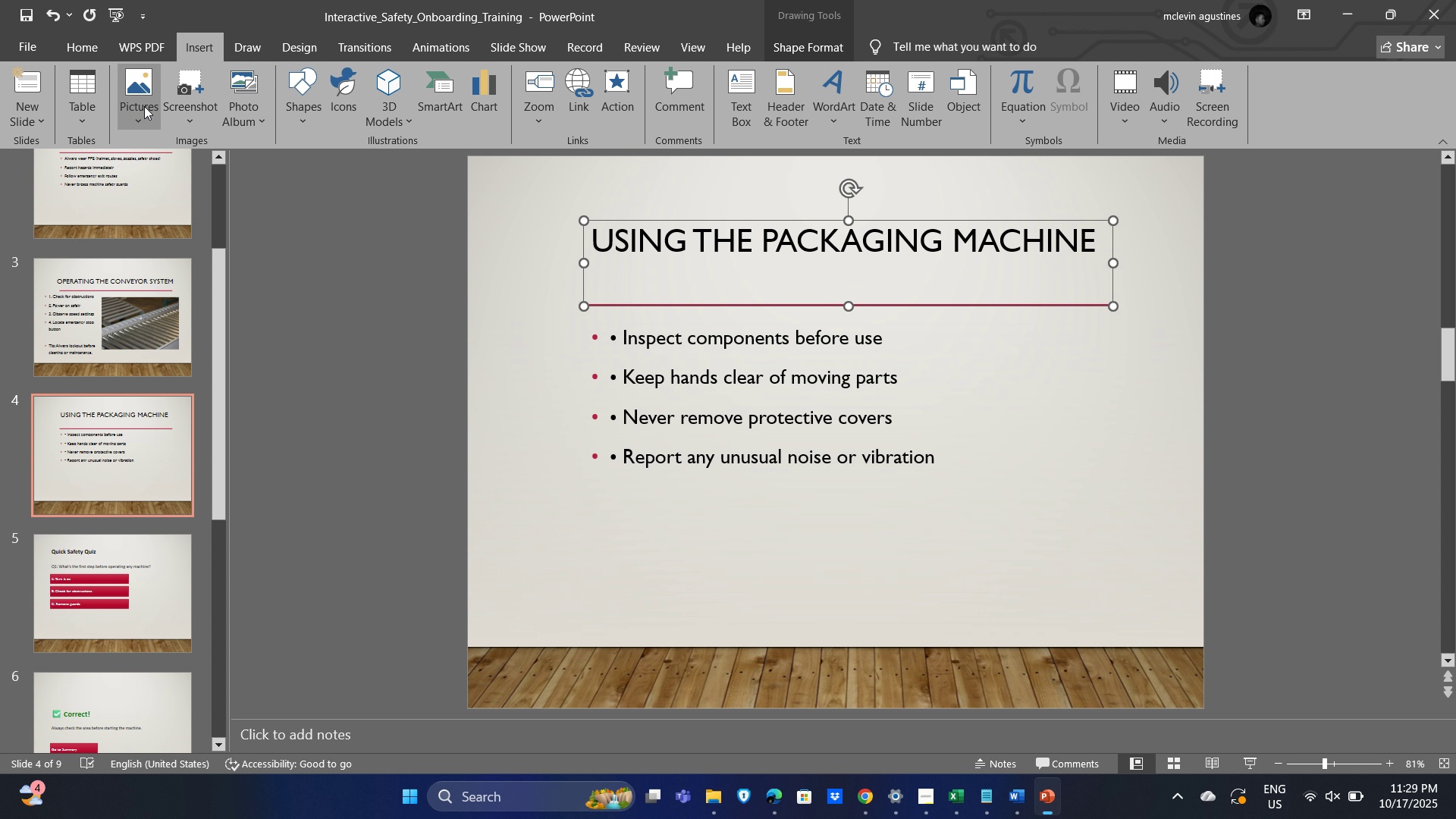 
left_click([143, 106])
 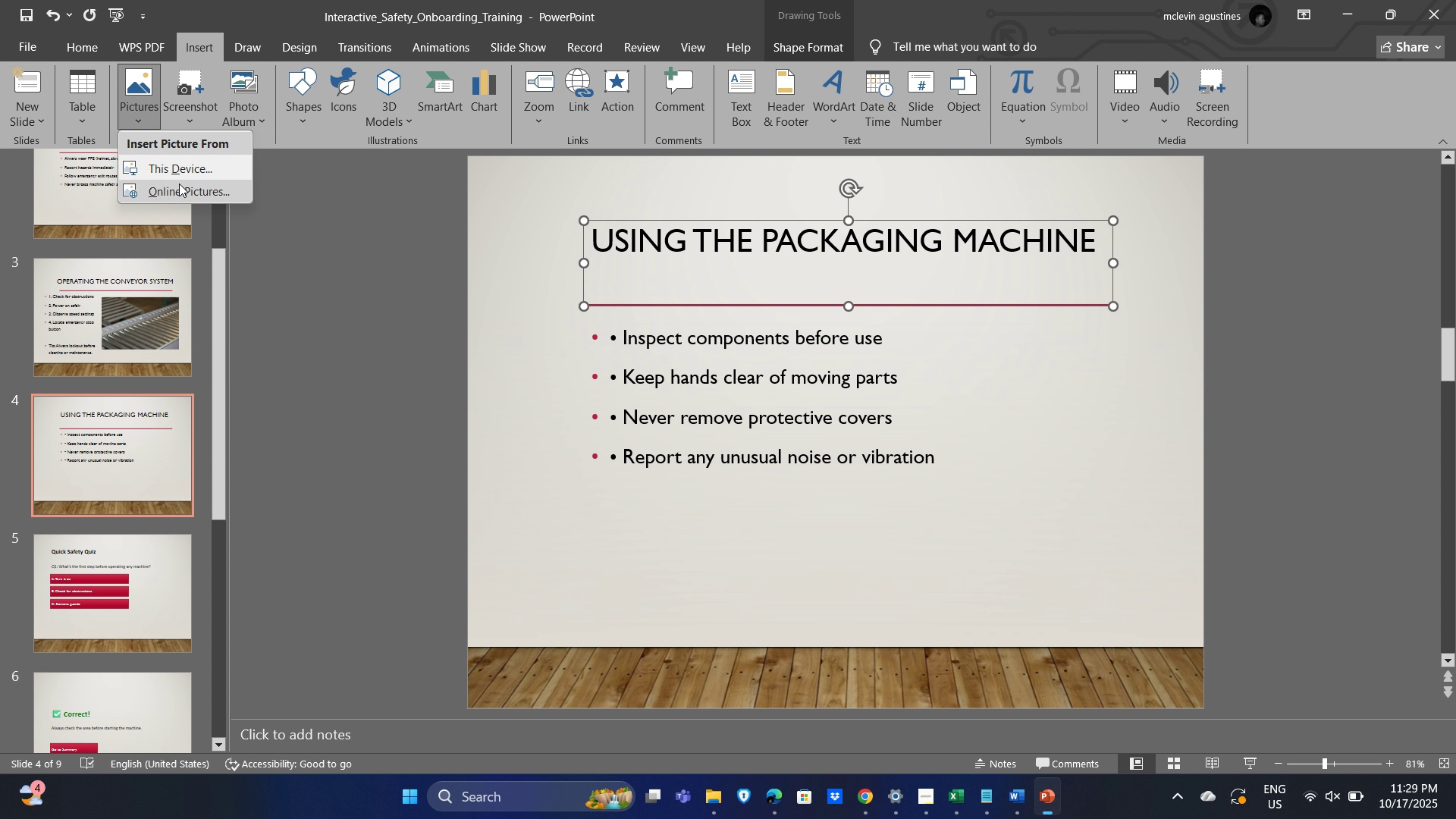 
left_click([179, 184])
 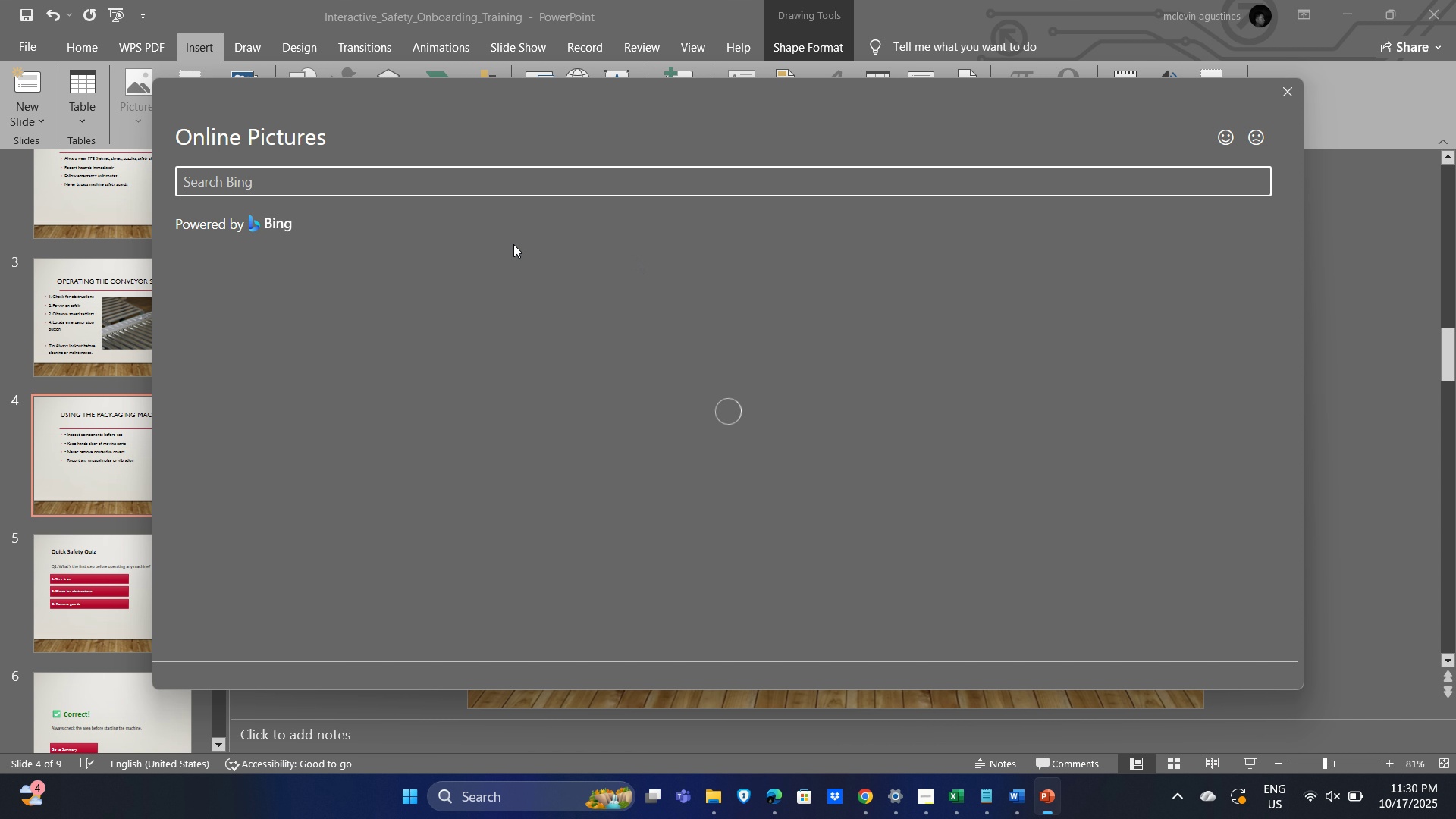 
left_click([296, 193])
 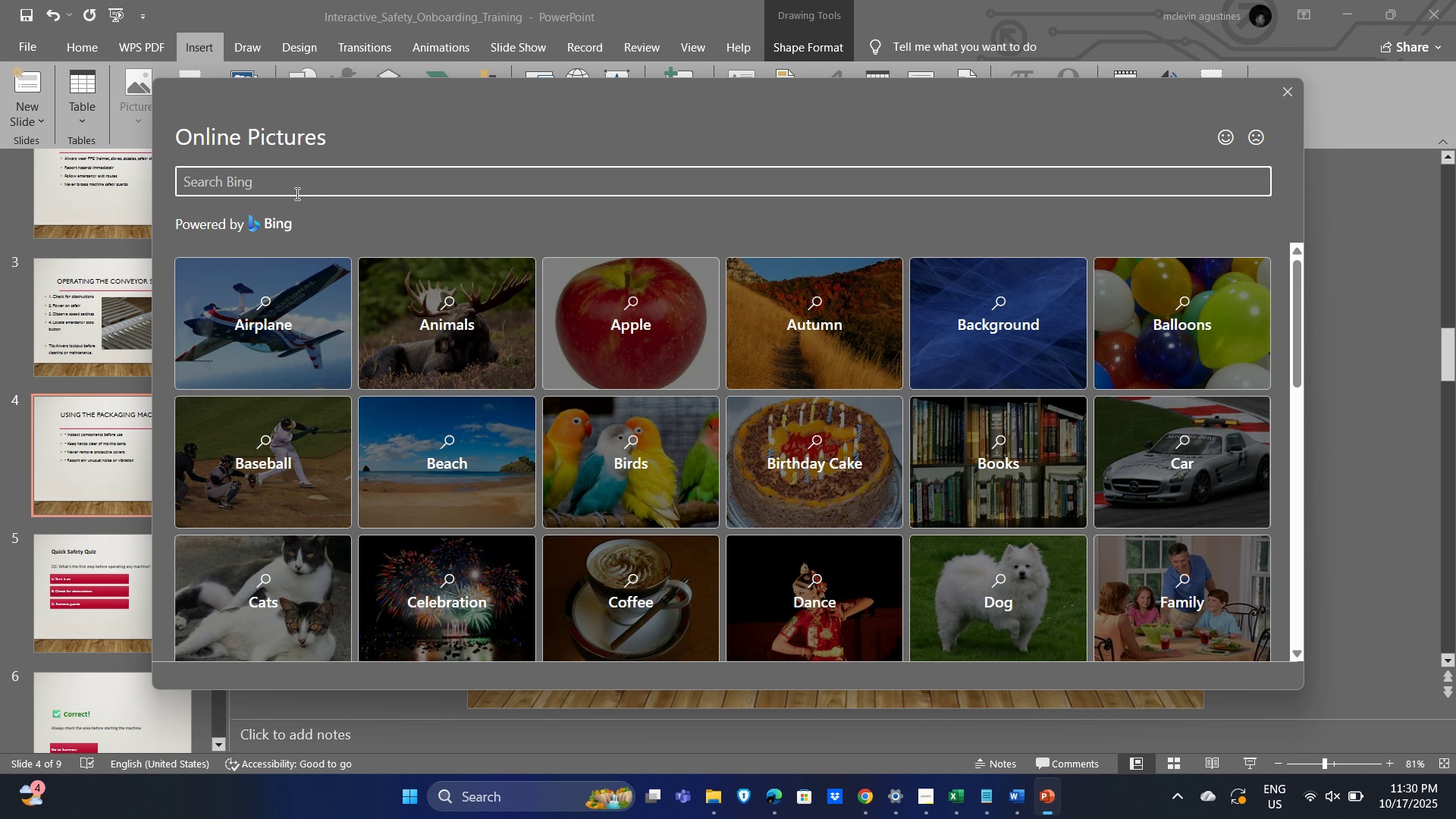 
key(Control+V)
 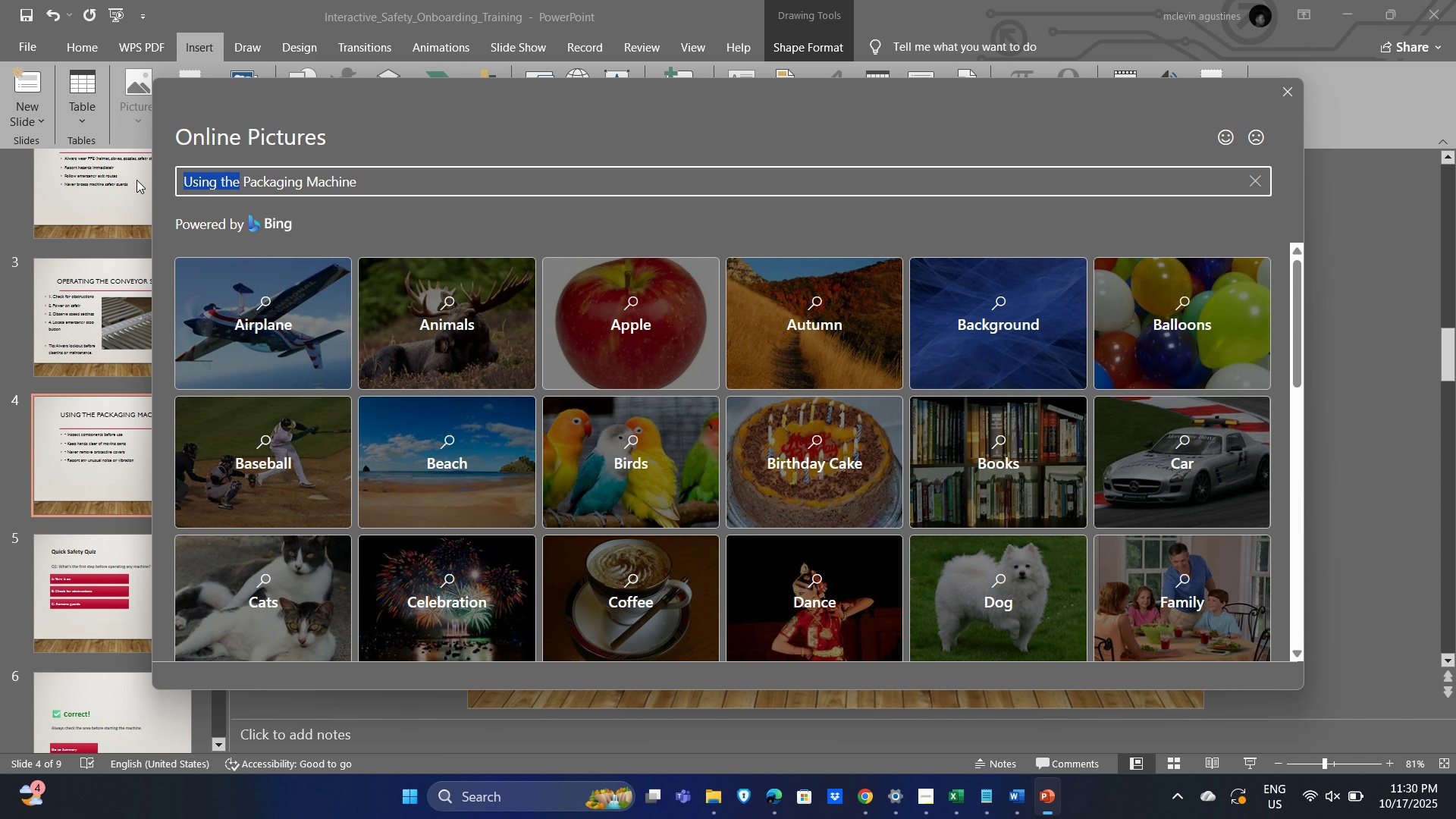 
key(Backspace)
 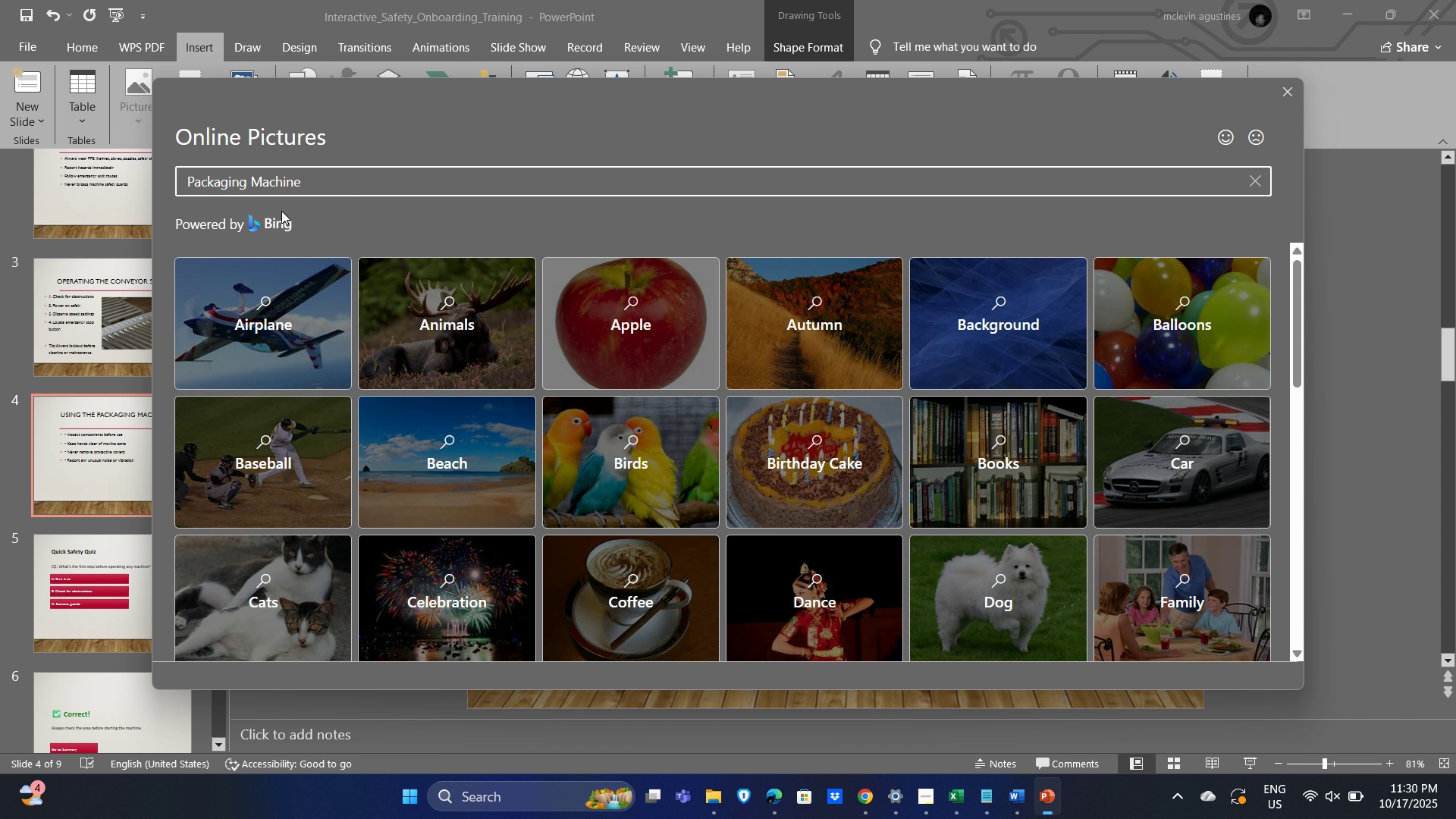 
key(Delete)
 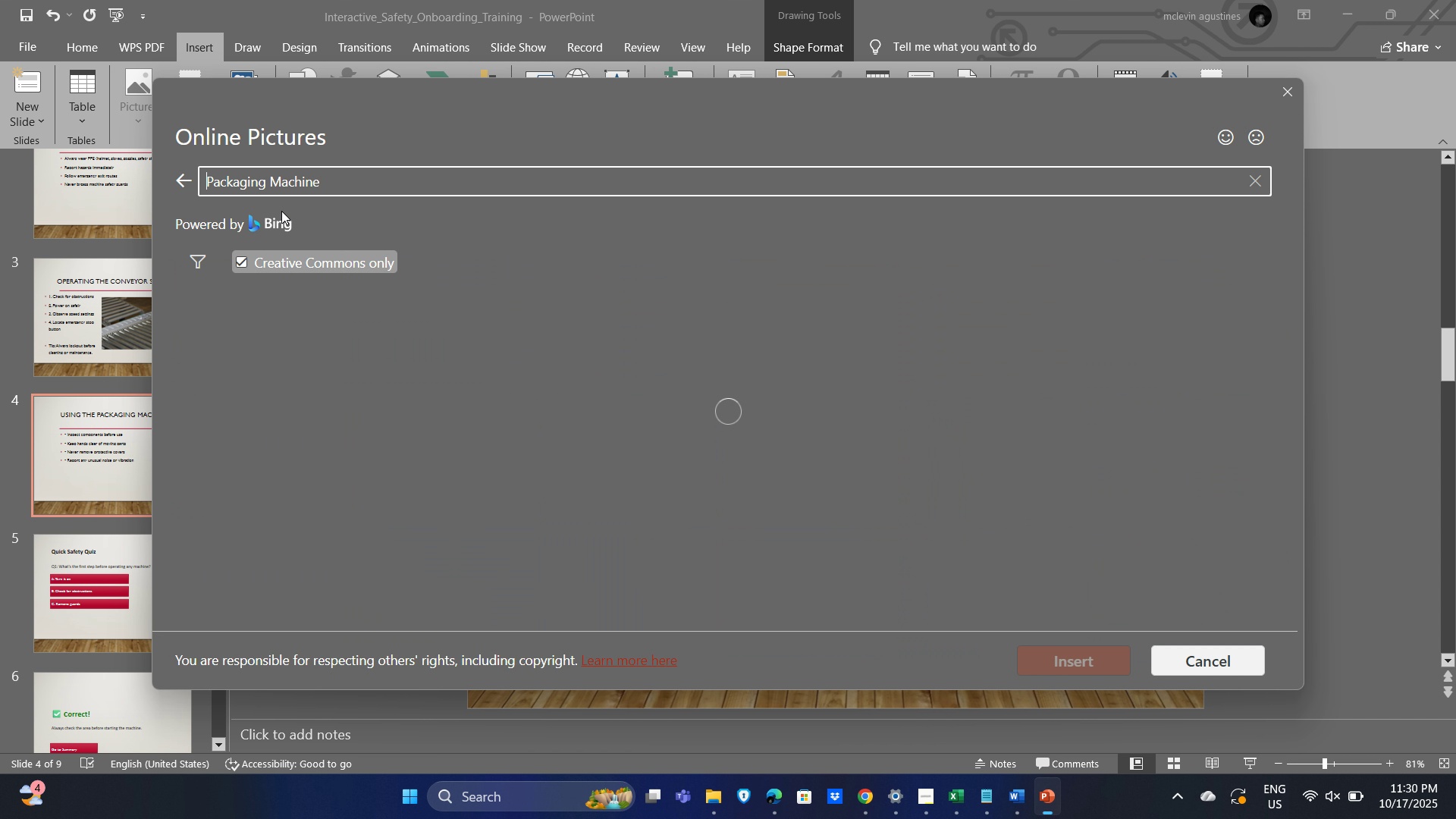 
key(Enter)
 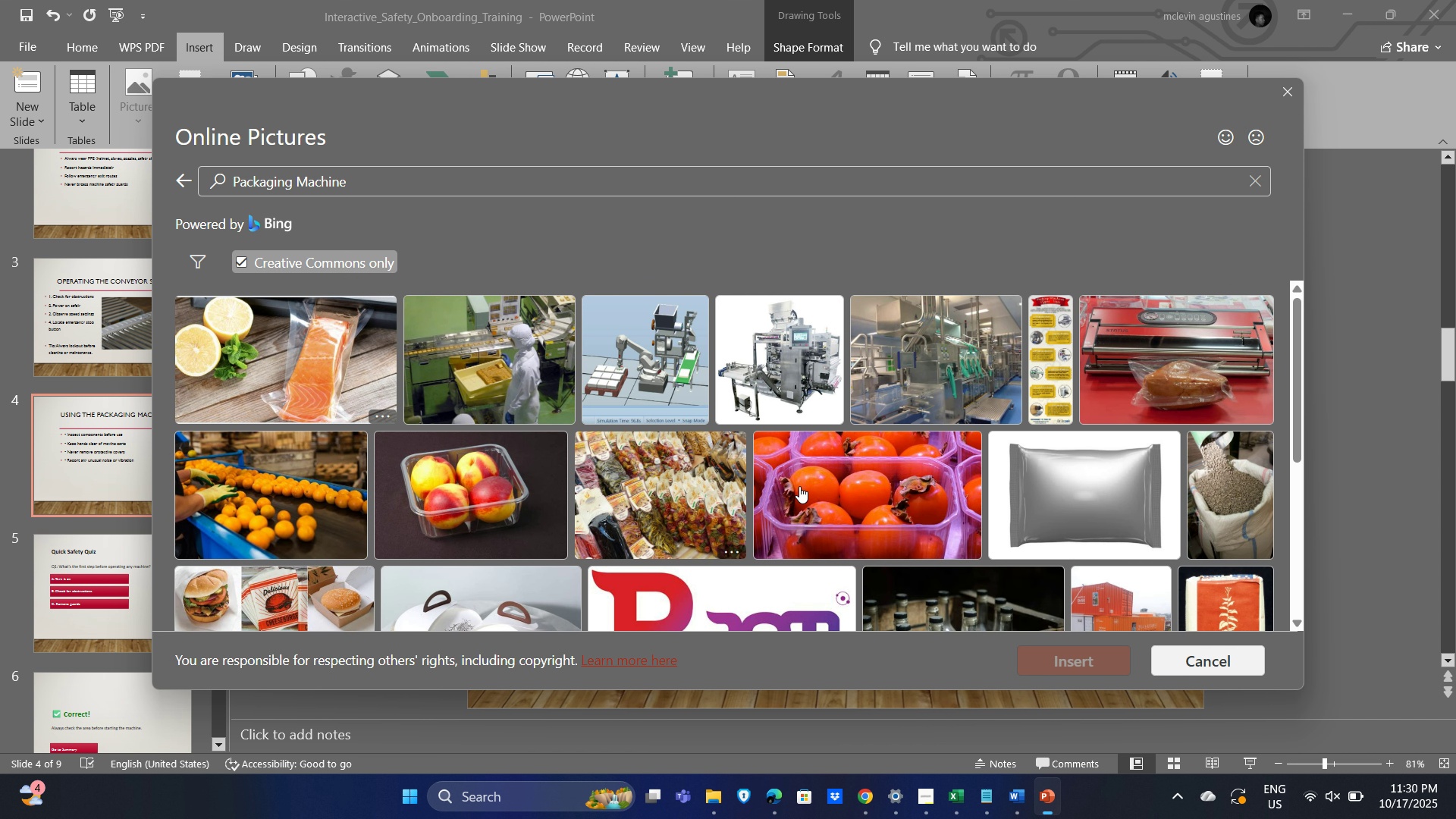 
scroll: coordinate [762, 464], scroll_direction: none, amount: 0.0
 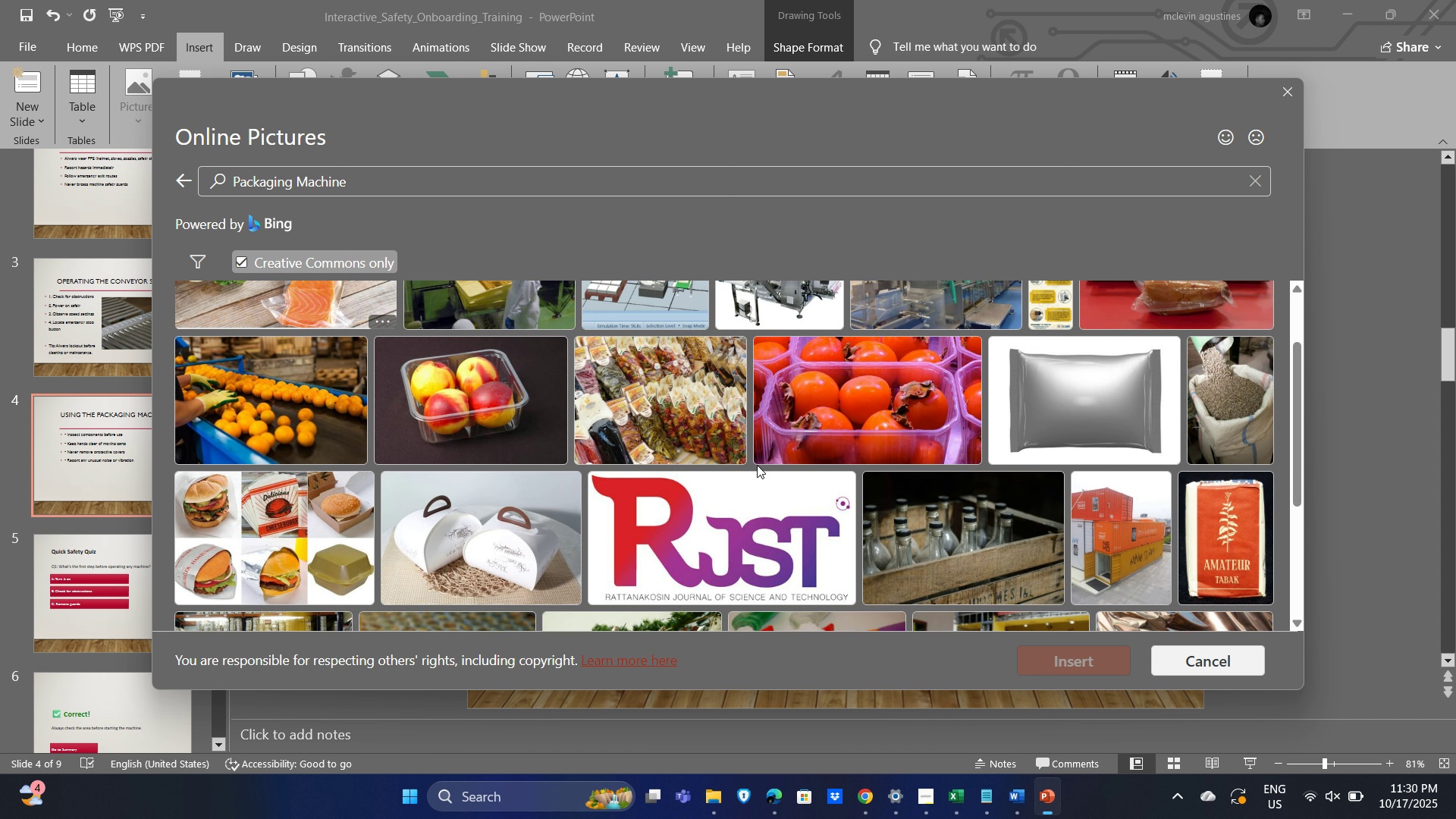 
scroll: coordinate [741, 461], scroll_direction: down, amount: 7.0
 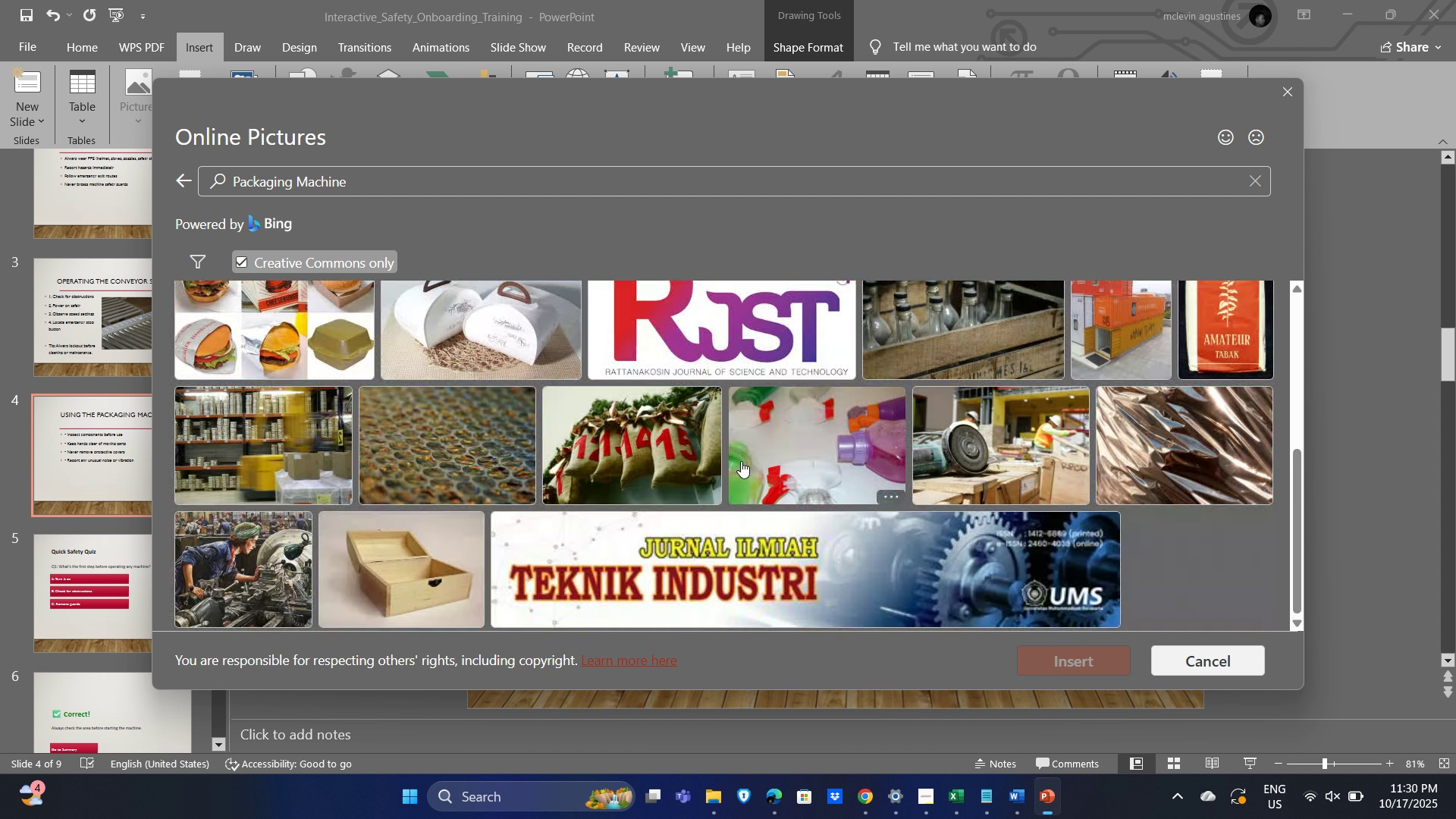 
scroll: coordinate [740, 463], scroll_direction: up, amount: 8.0
 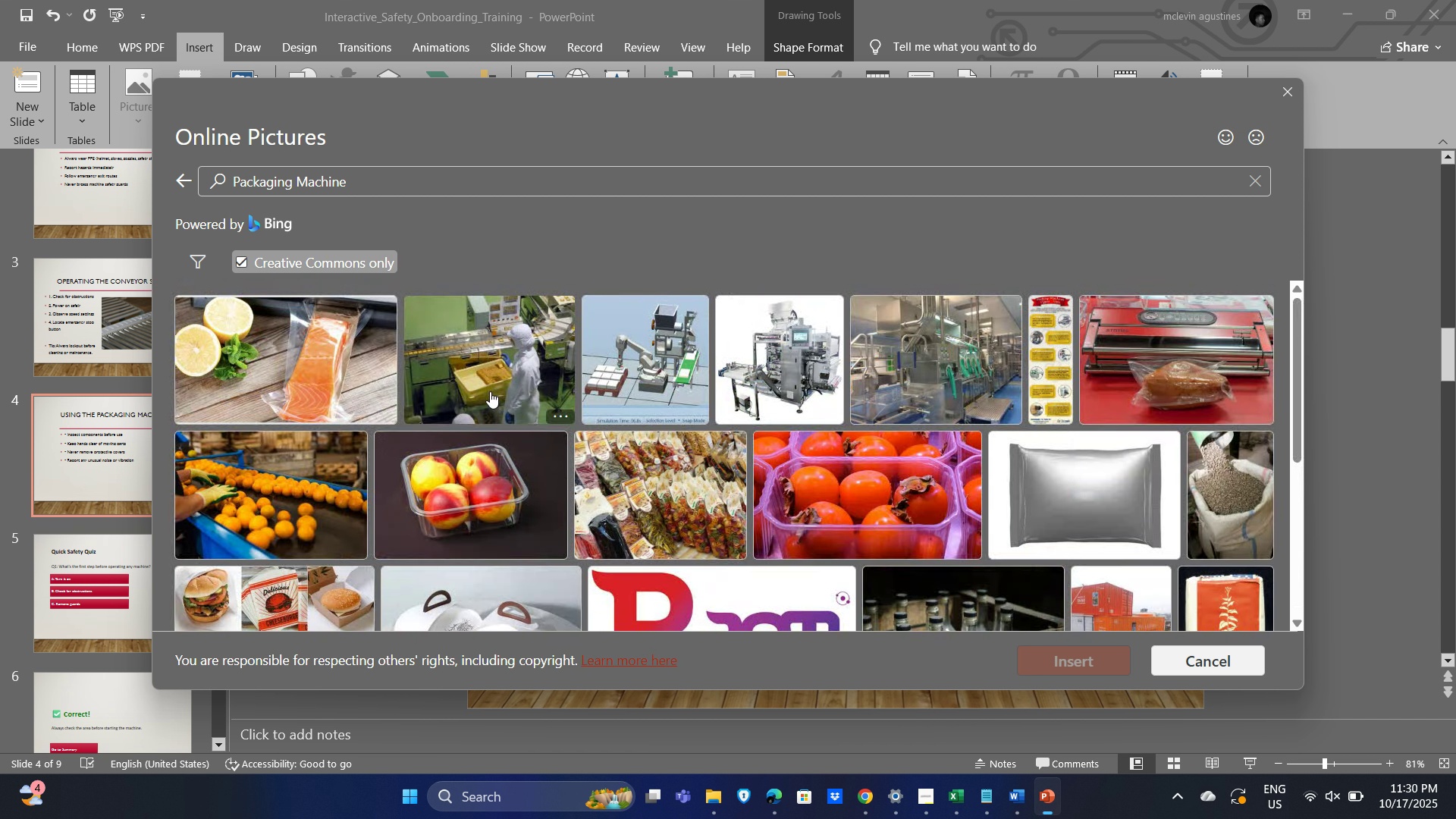 
left_click([490, 391])
 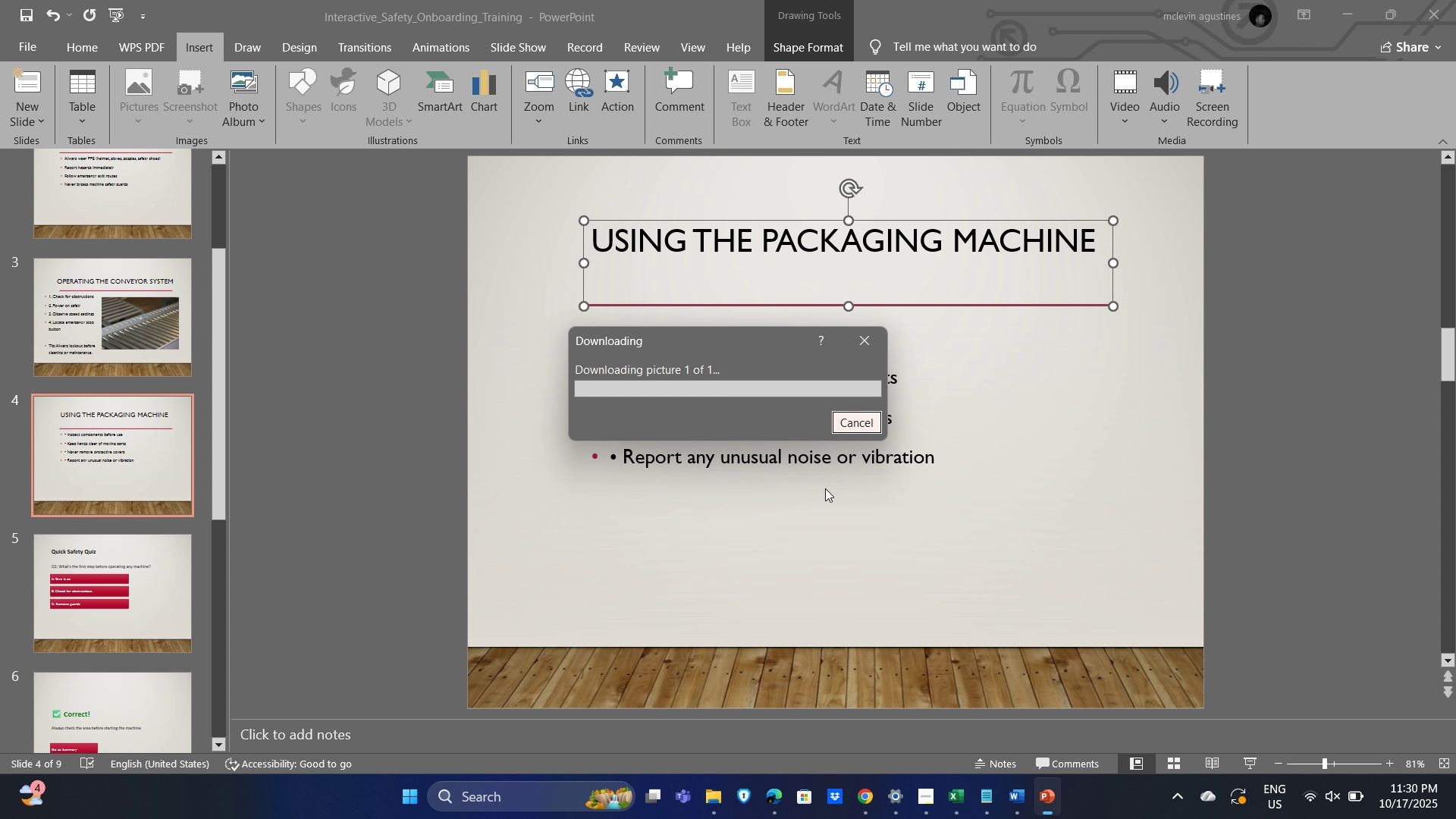 
wait(22.32)
 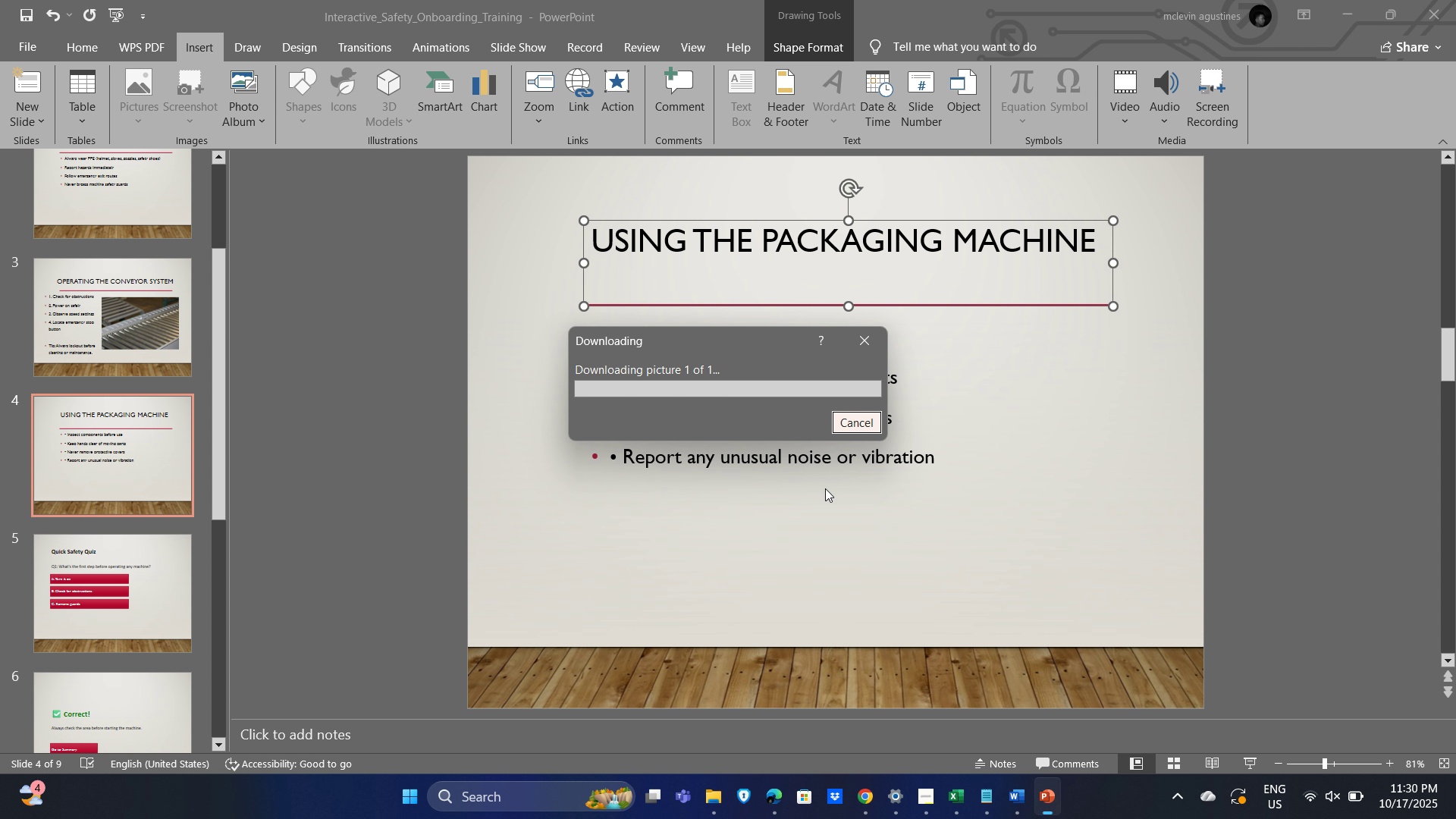 
left_click([665, 378])
 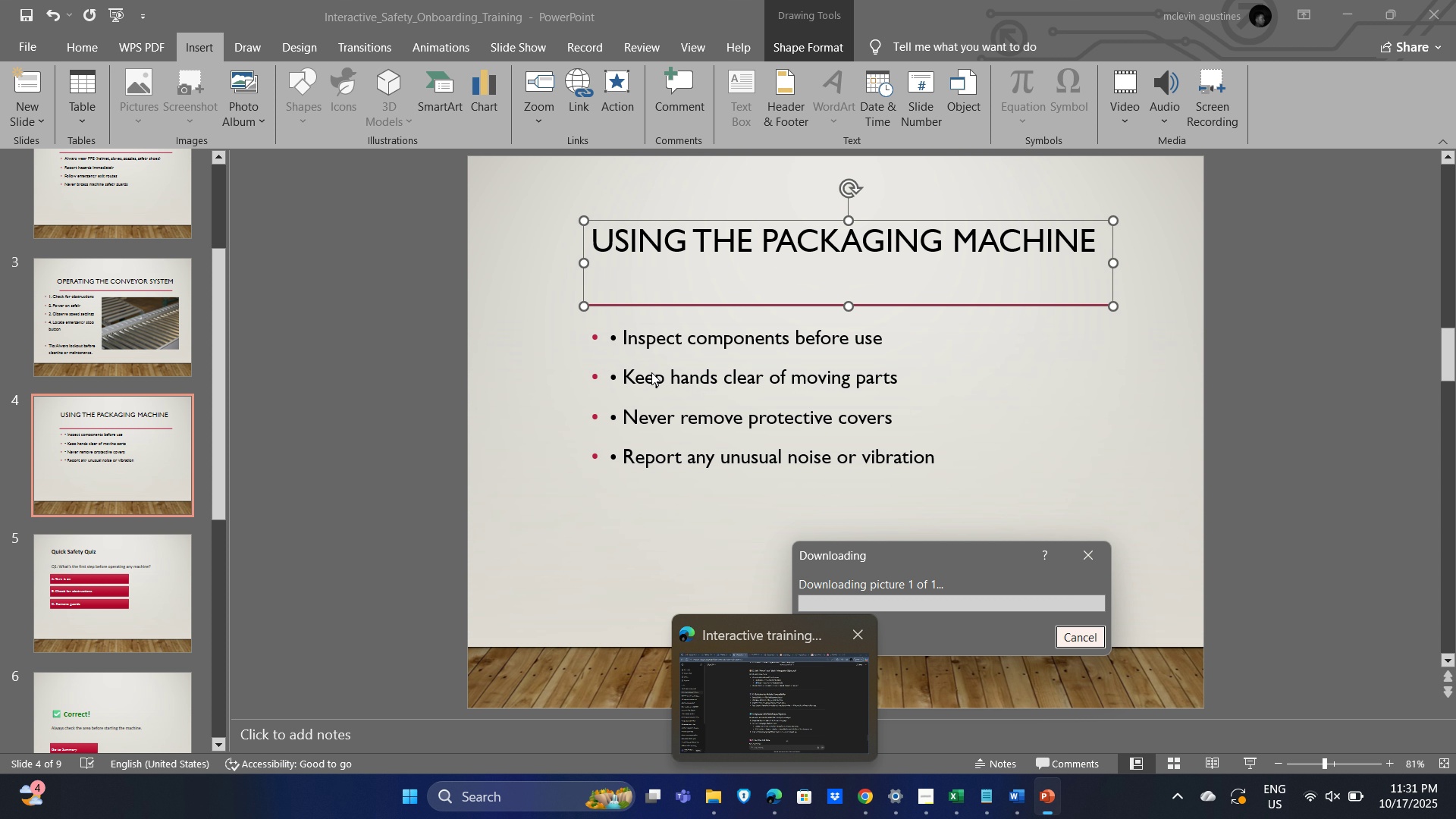 
wait(48.77)
 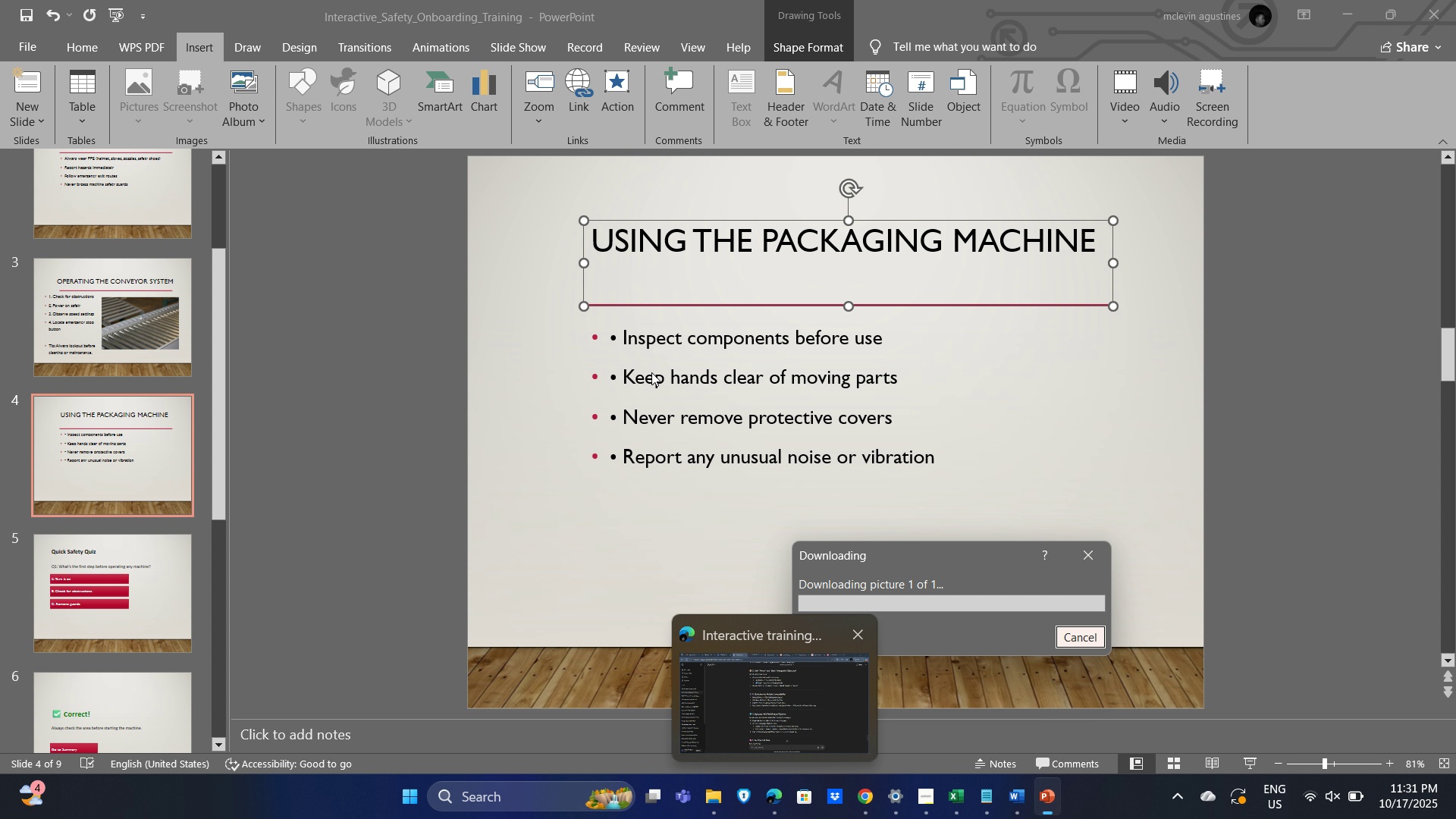 
left_click([662, 524])
 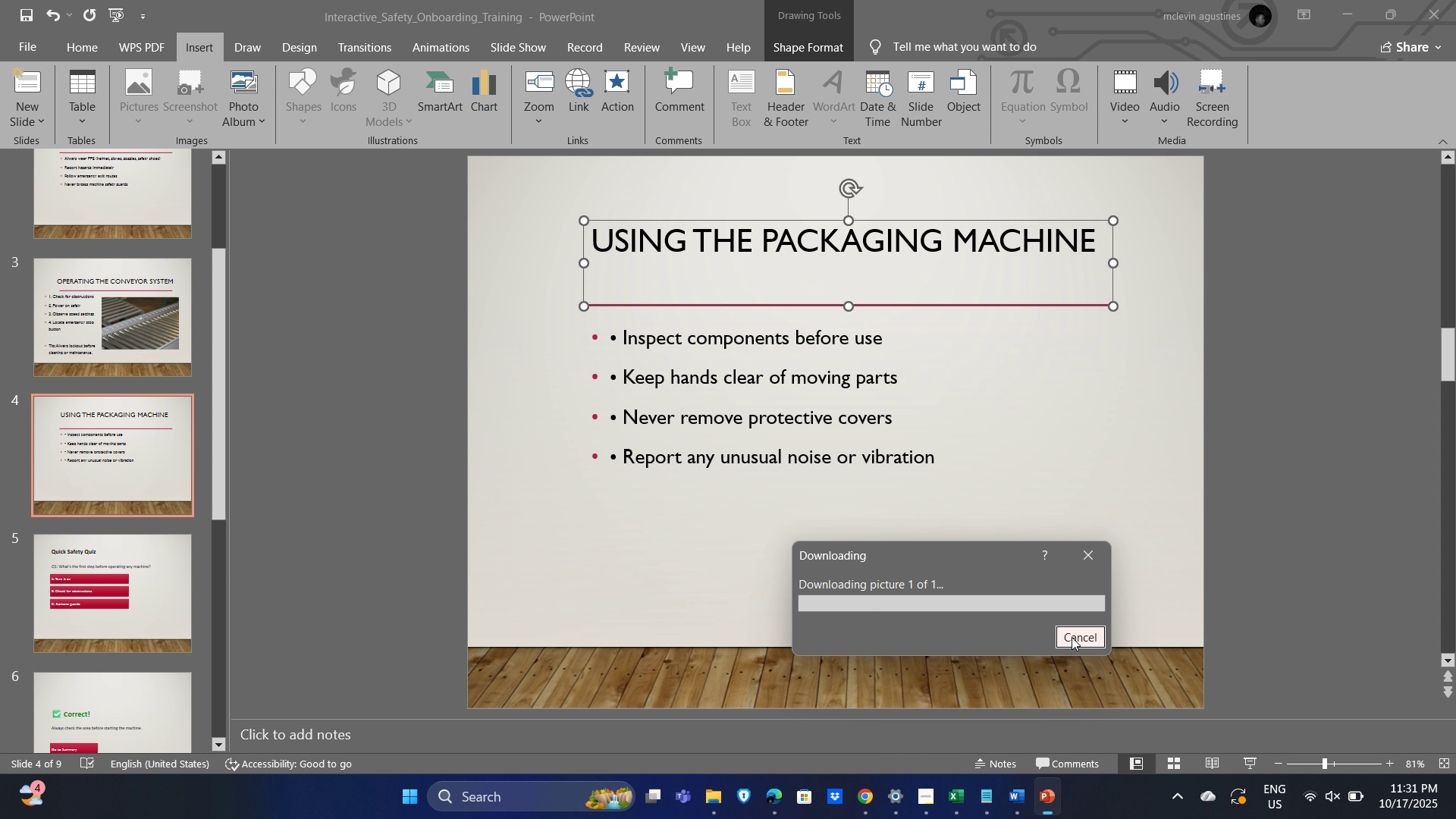 
left_click([1072, 639])
 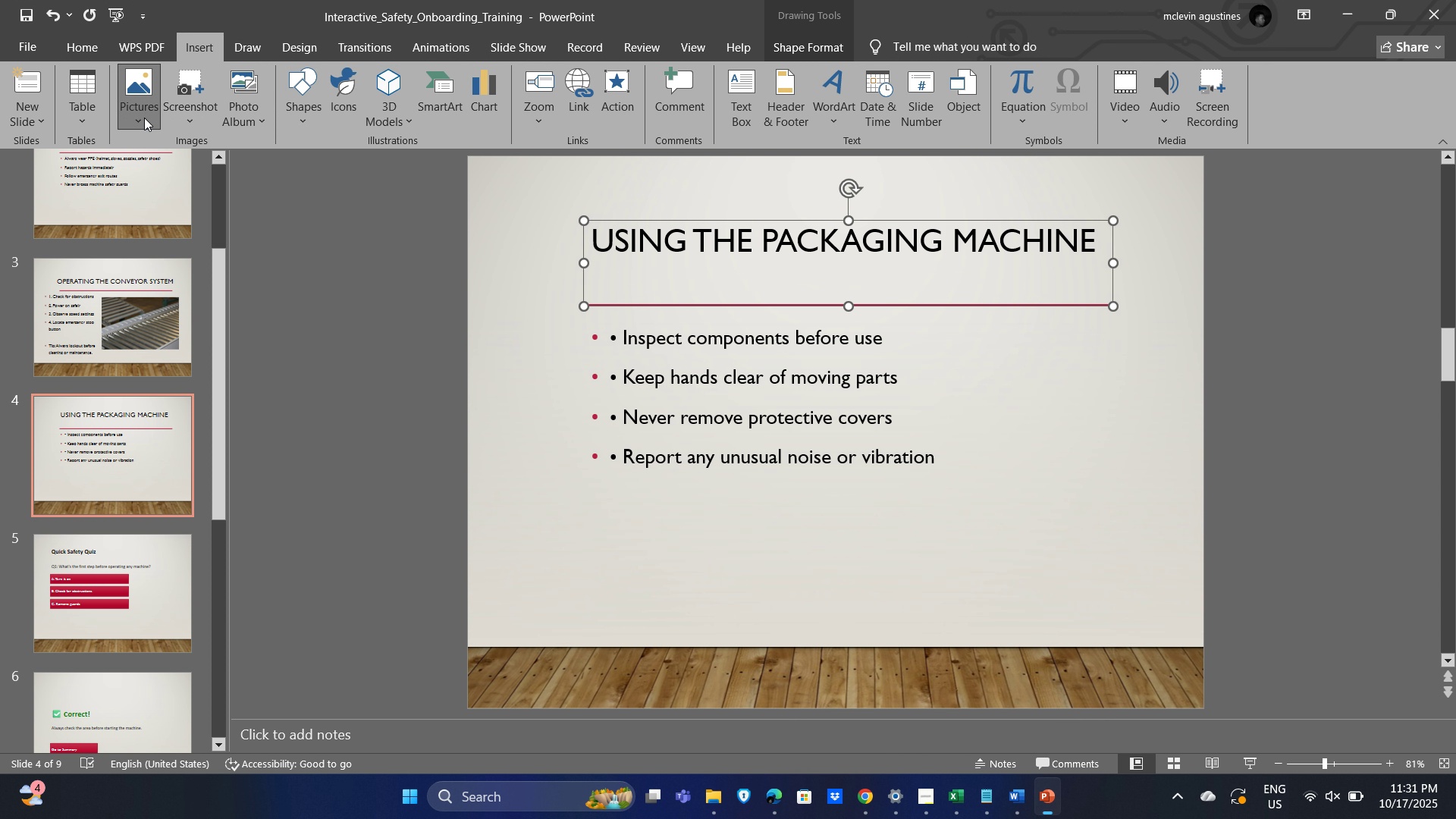 
wait(5.22)
 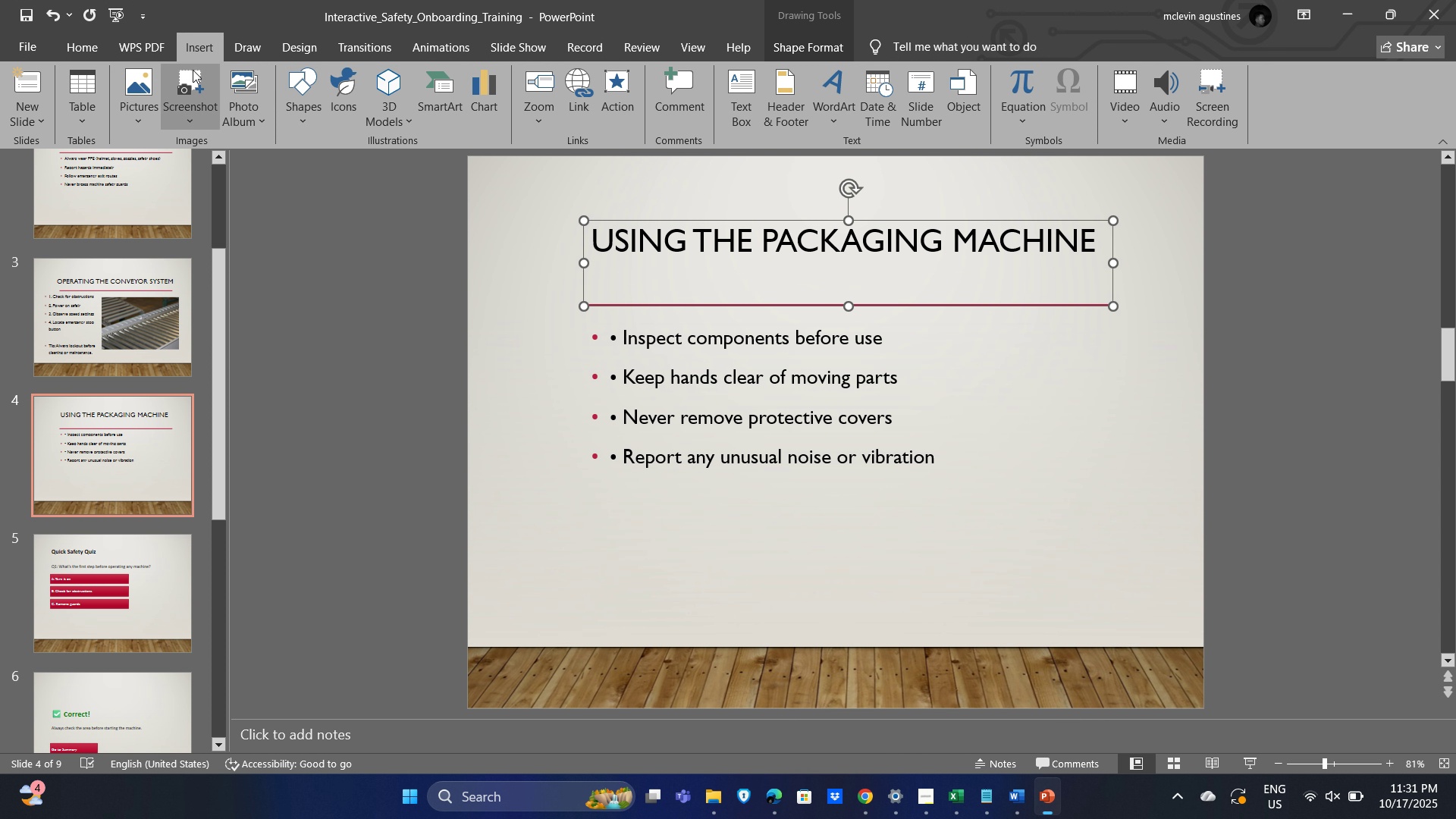 
left_click([175, 190])
 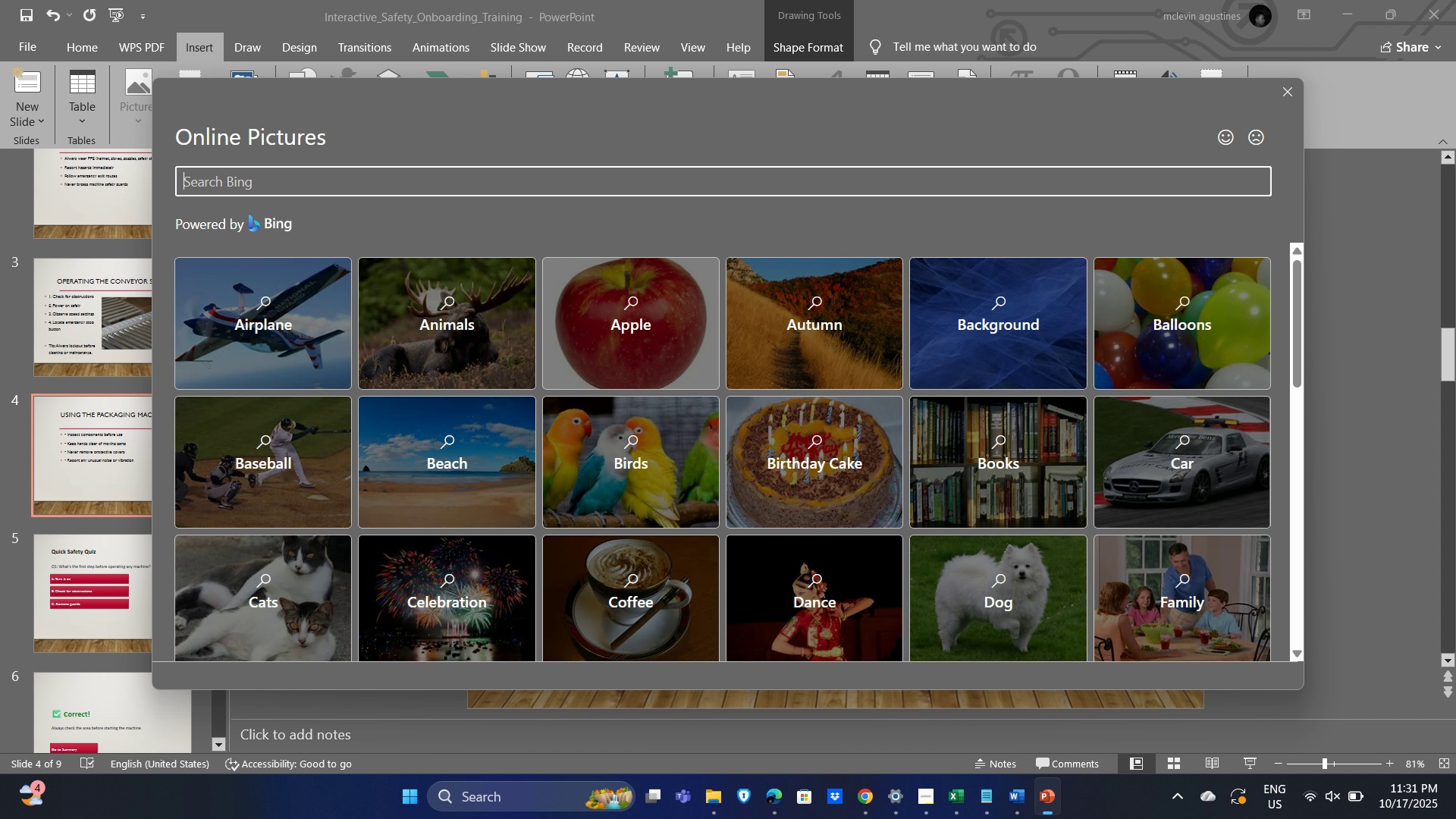 
wait(5.28)
 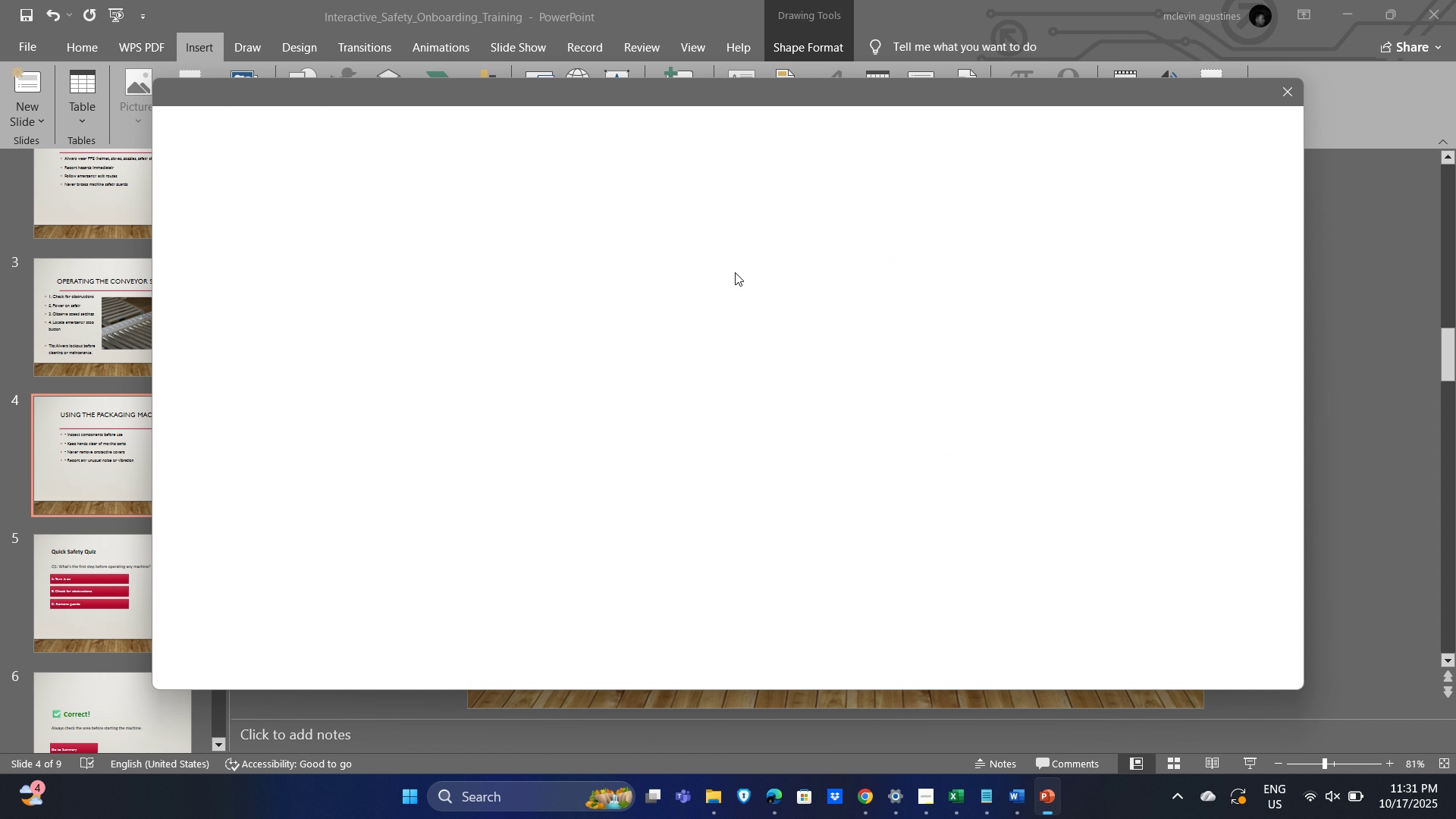 
left_click([1309, 799])
 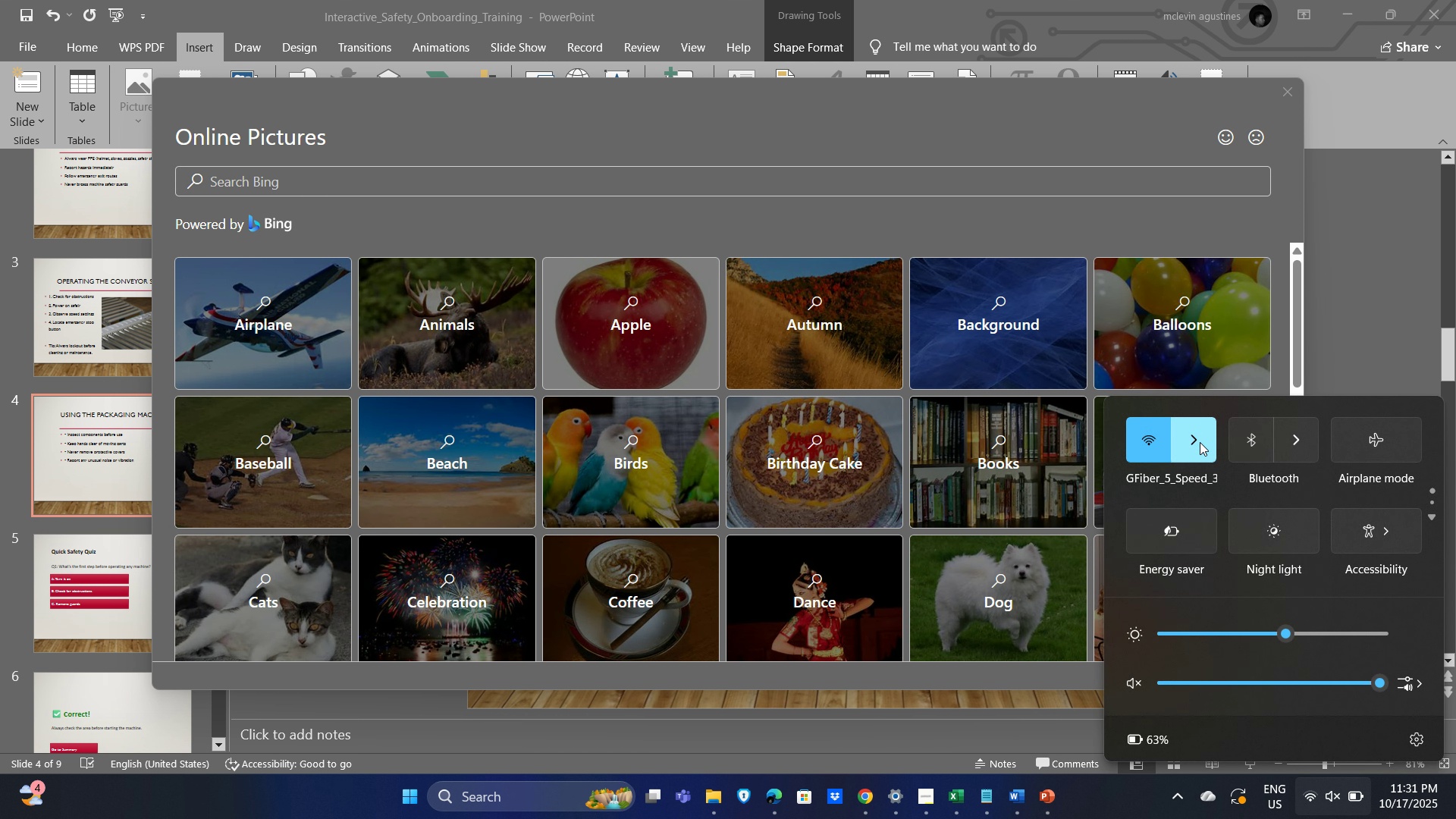 
left_click([1197, 441])
 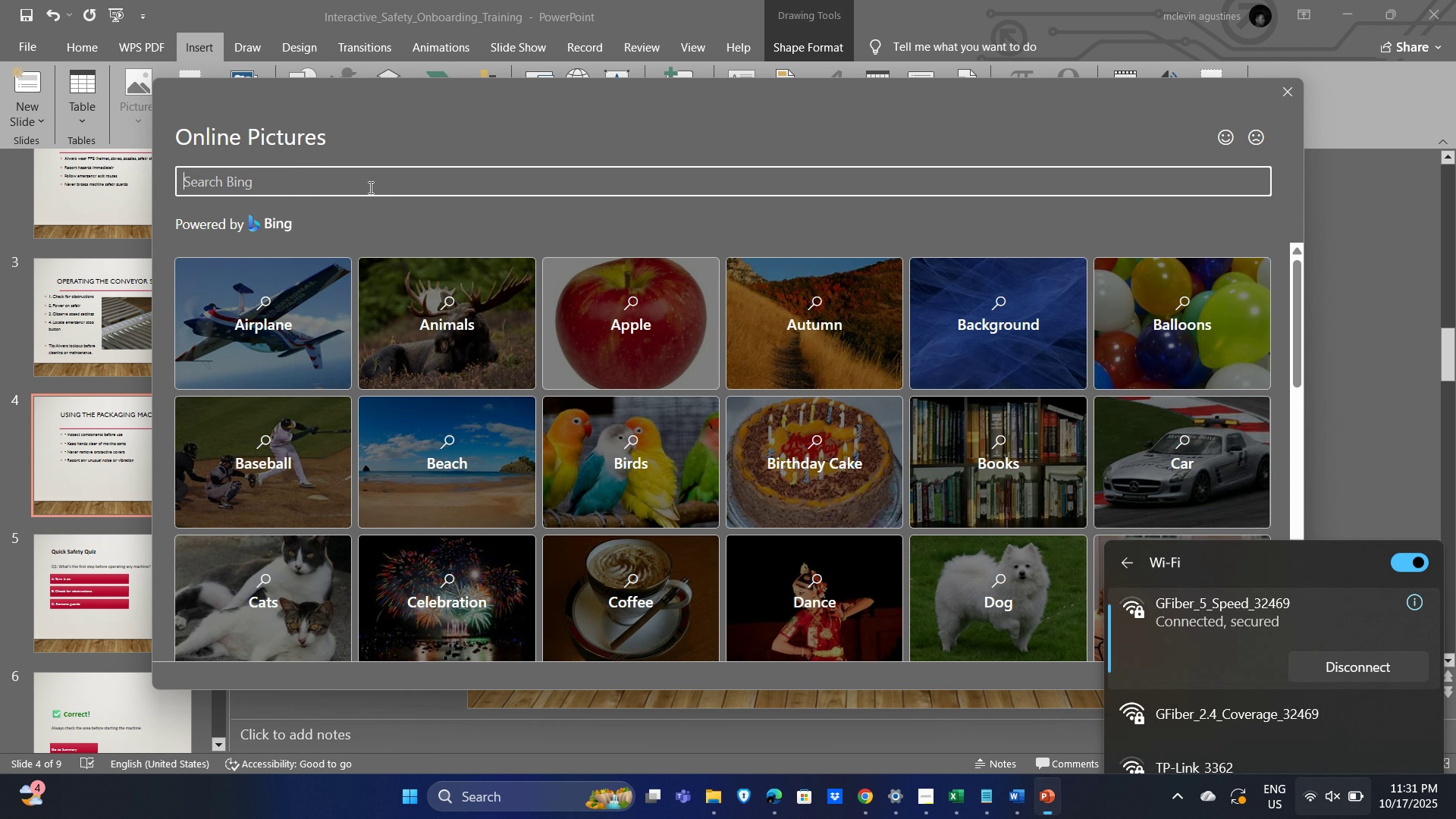 
key(Control+V)
 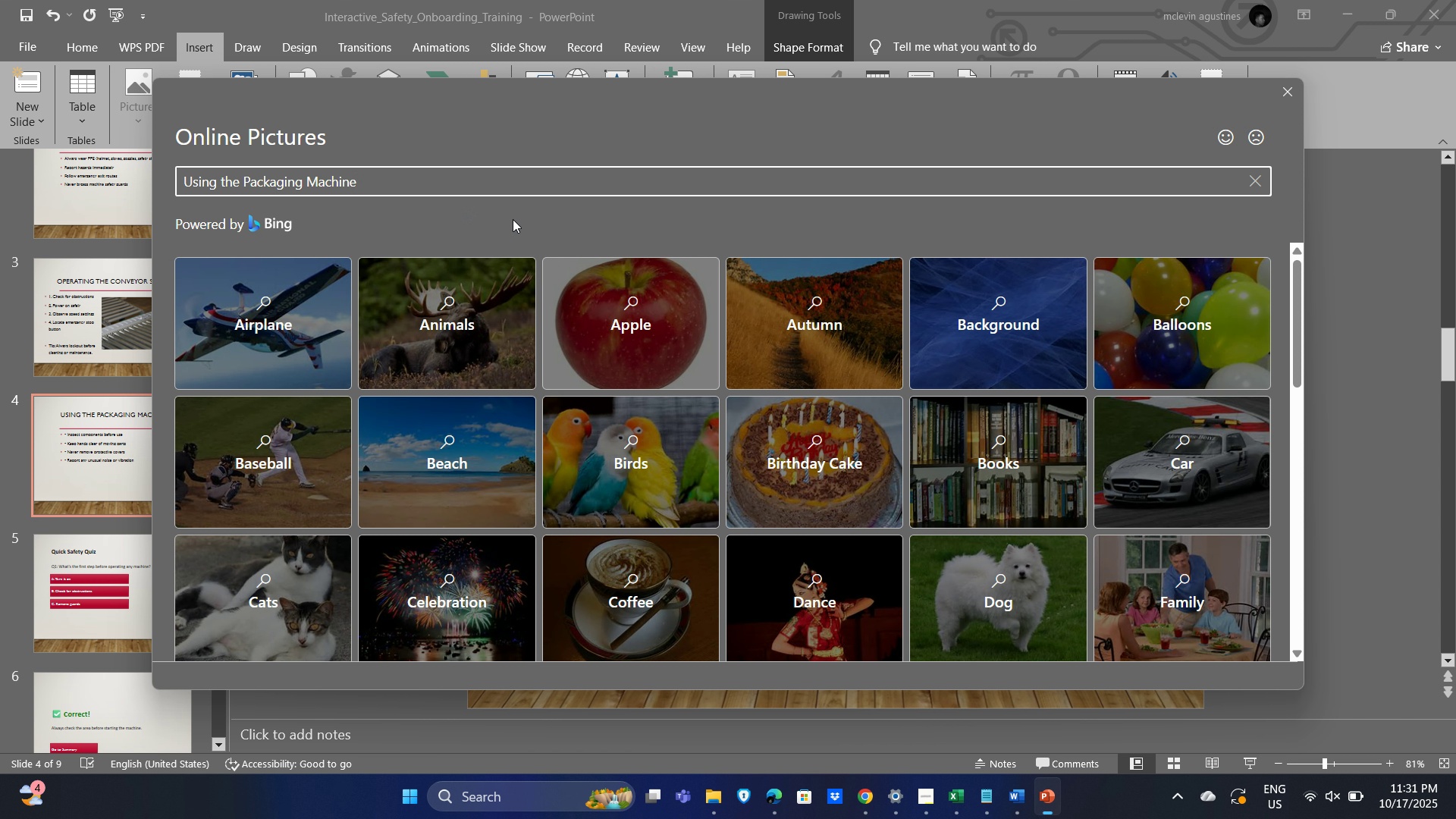 
key(Enter)
 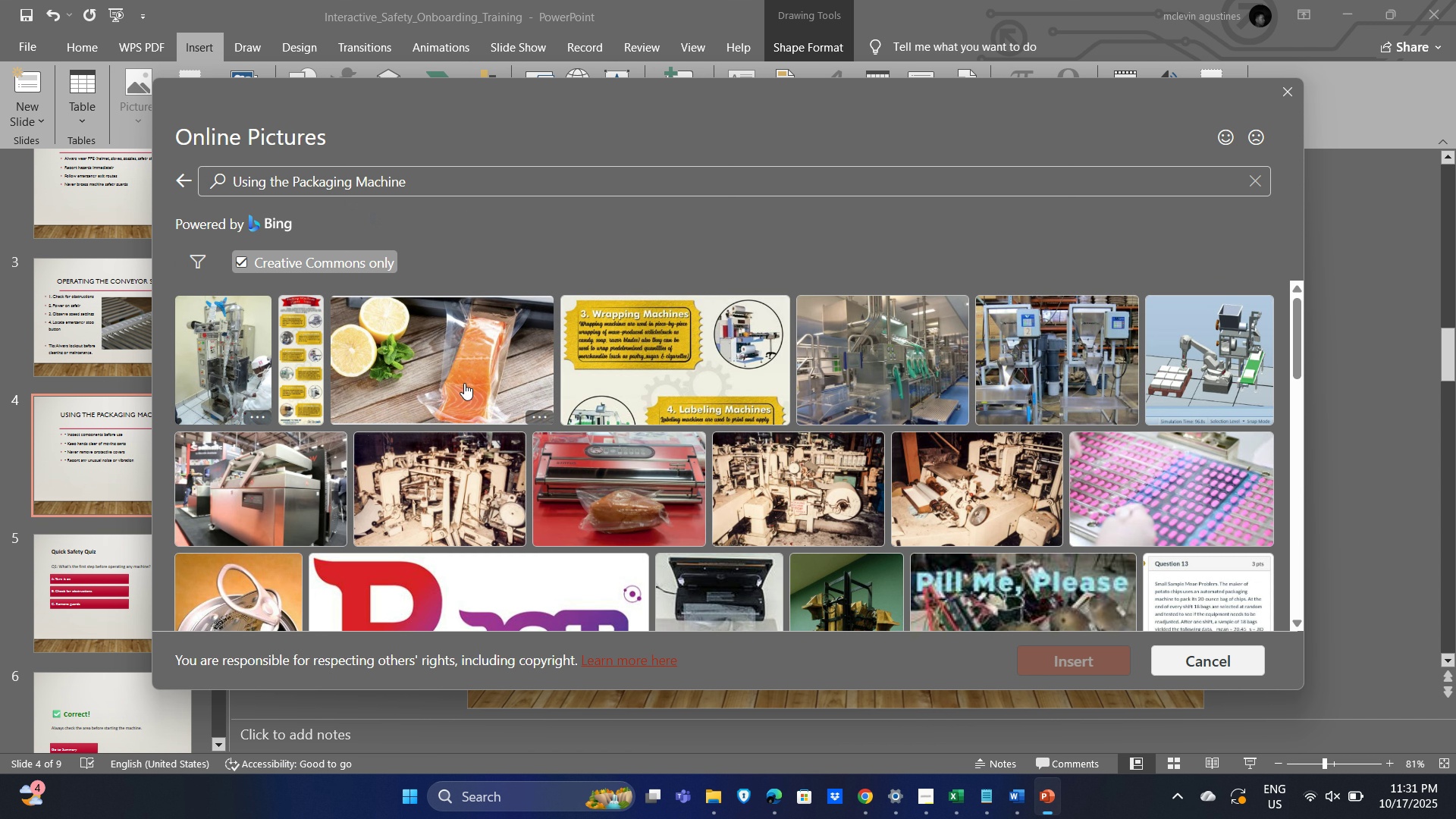 
left_click([422, 372])
 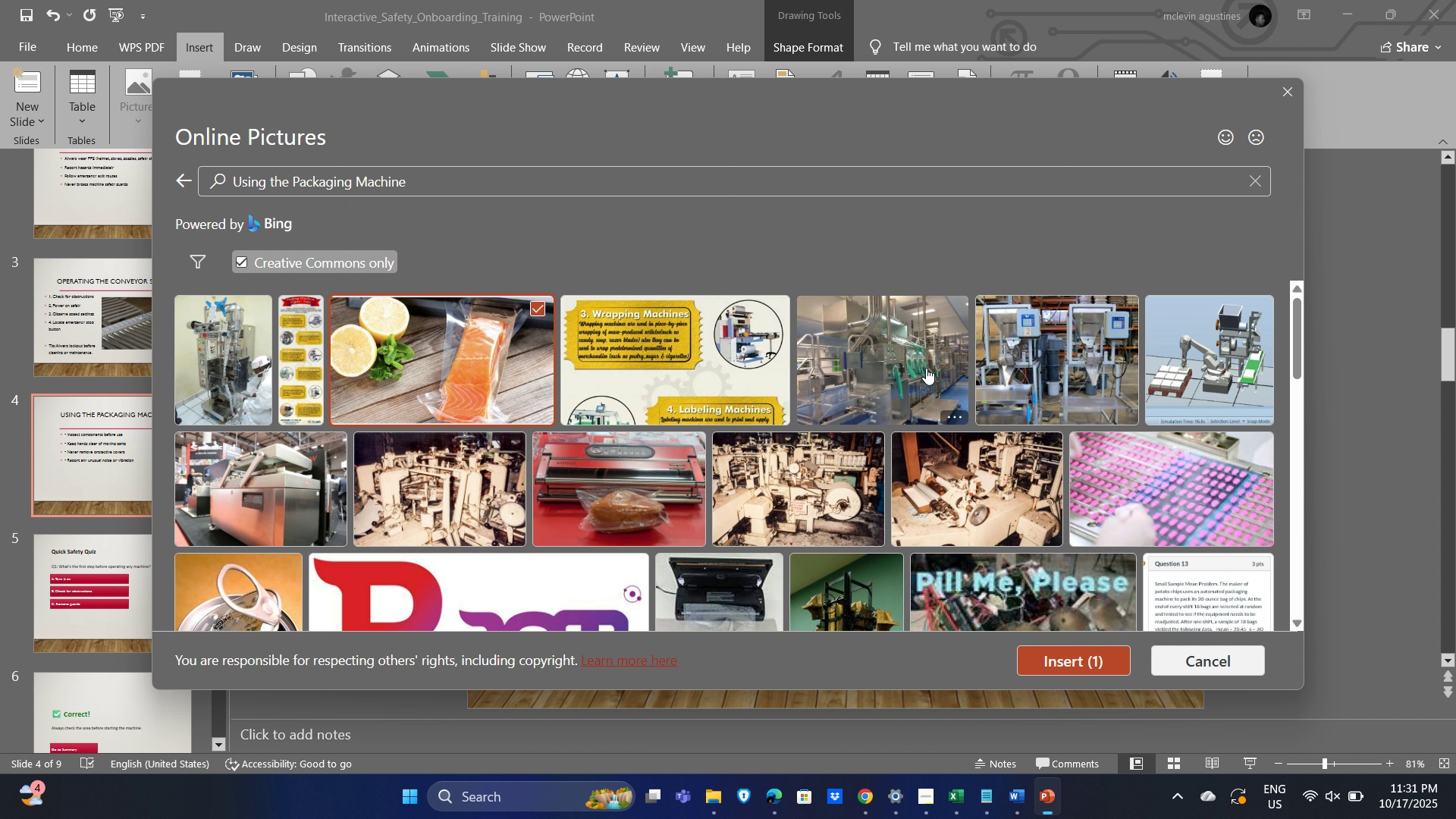 
left_click([914, 368])
 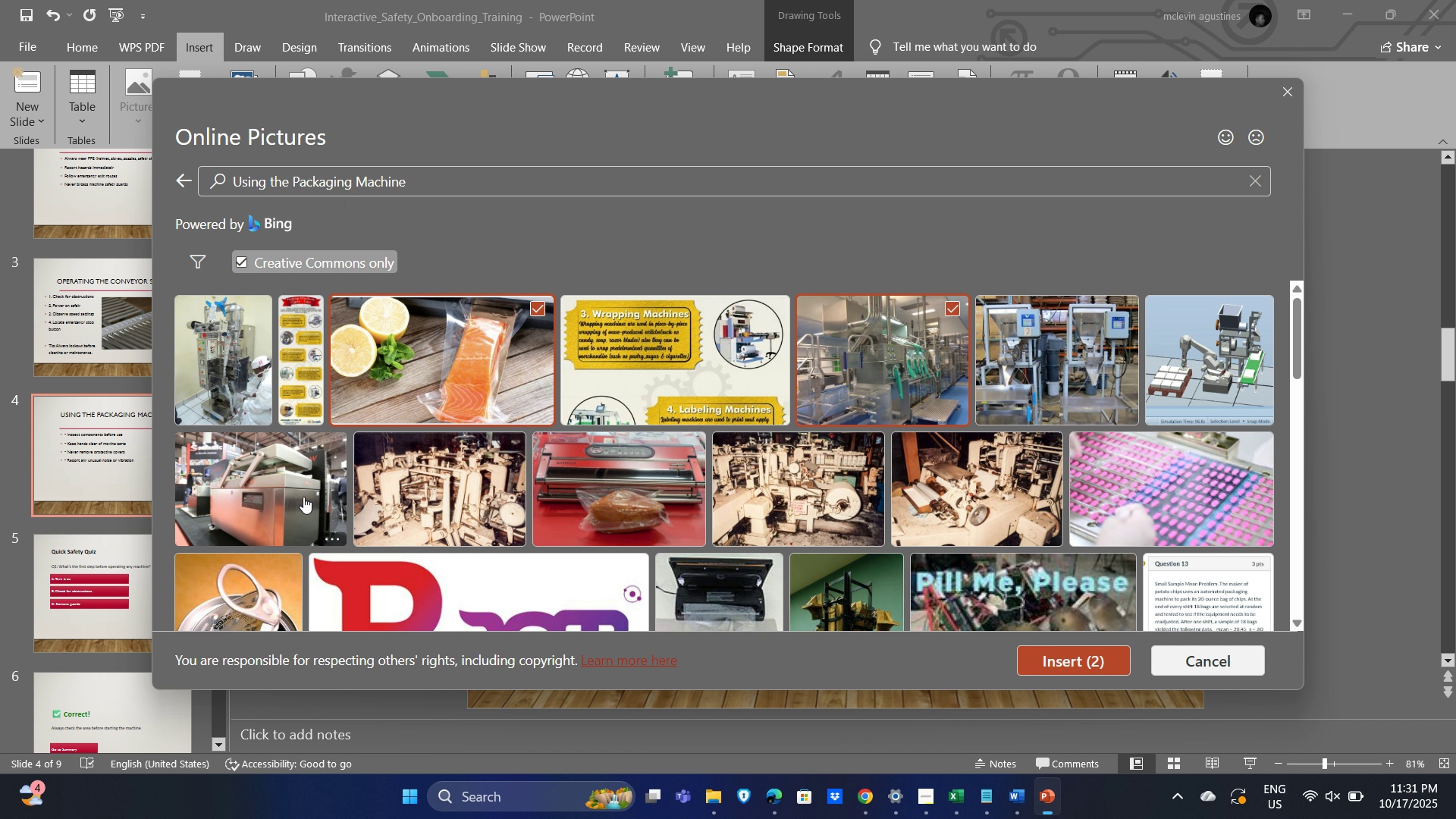 
left_click([267, 494])
 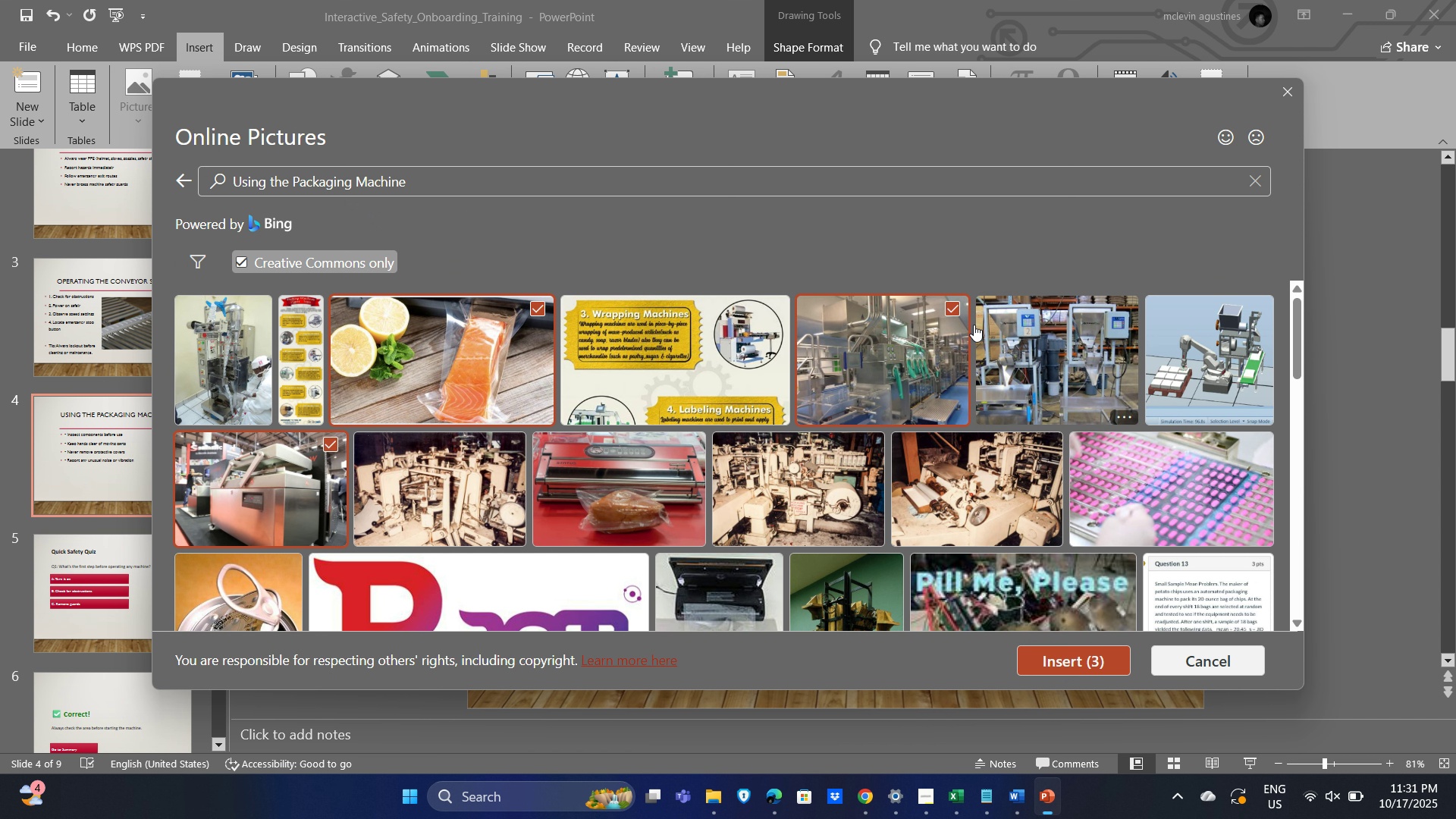 
left_click([951, 301])
 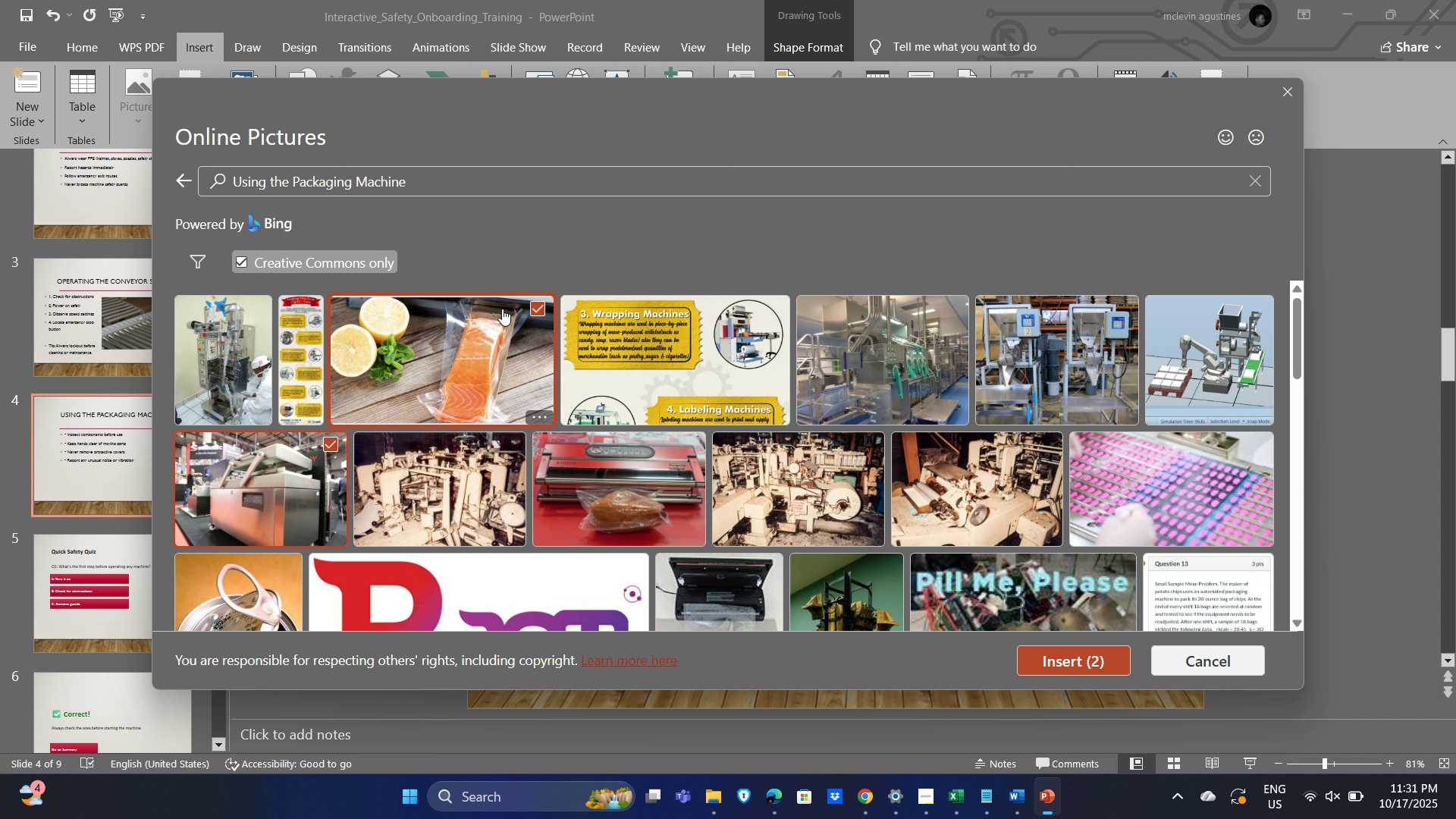 
left_click([502, 309])
 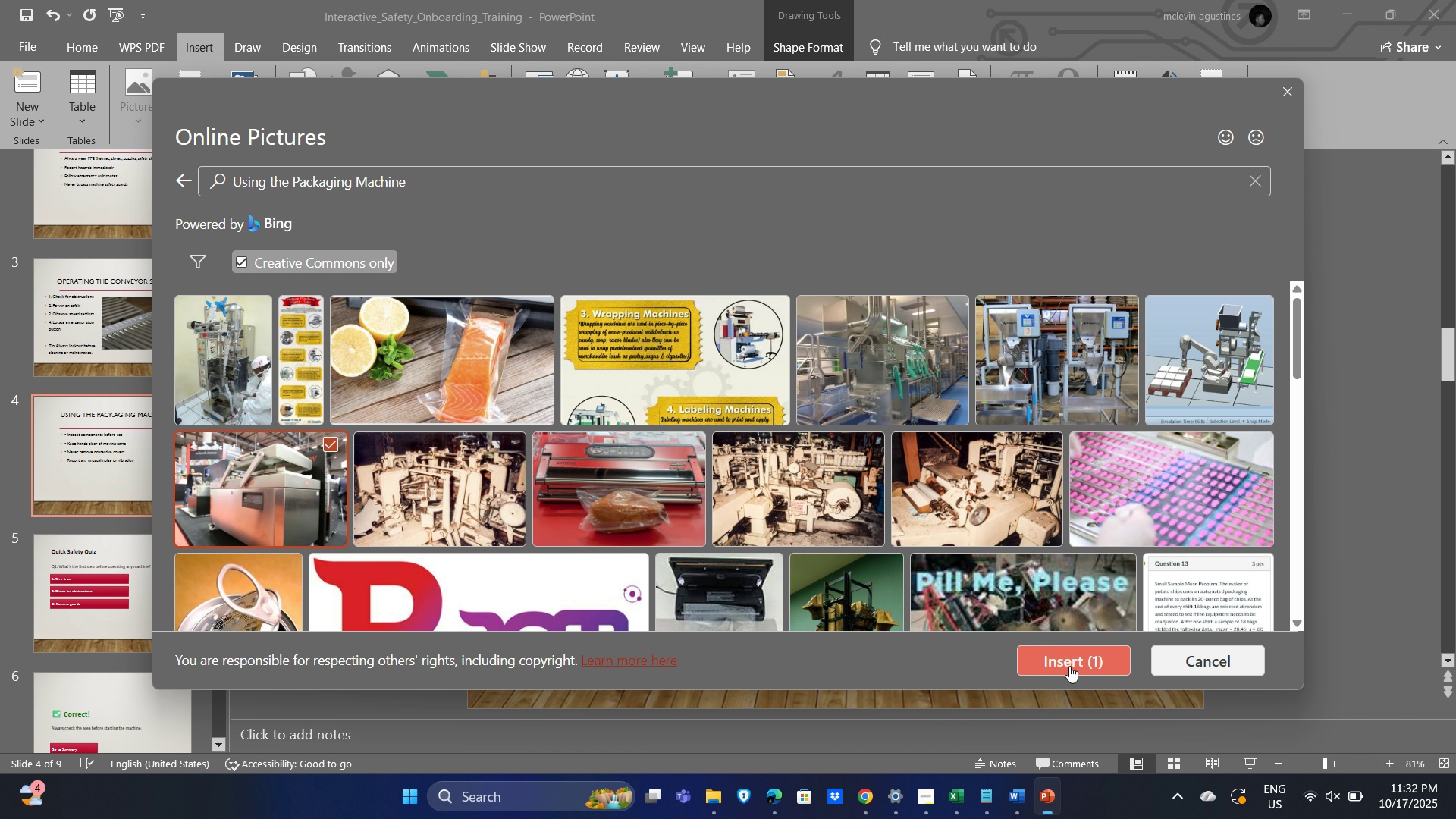 
left_click([1067, 657])
 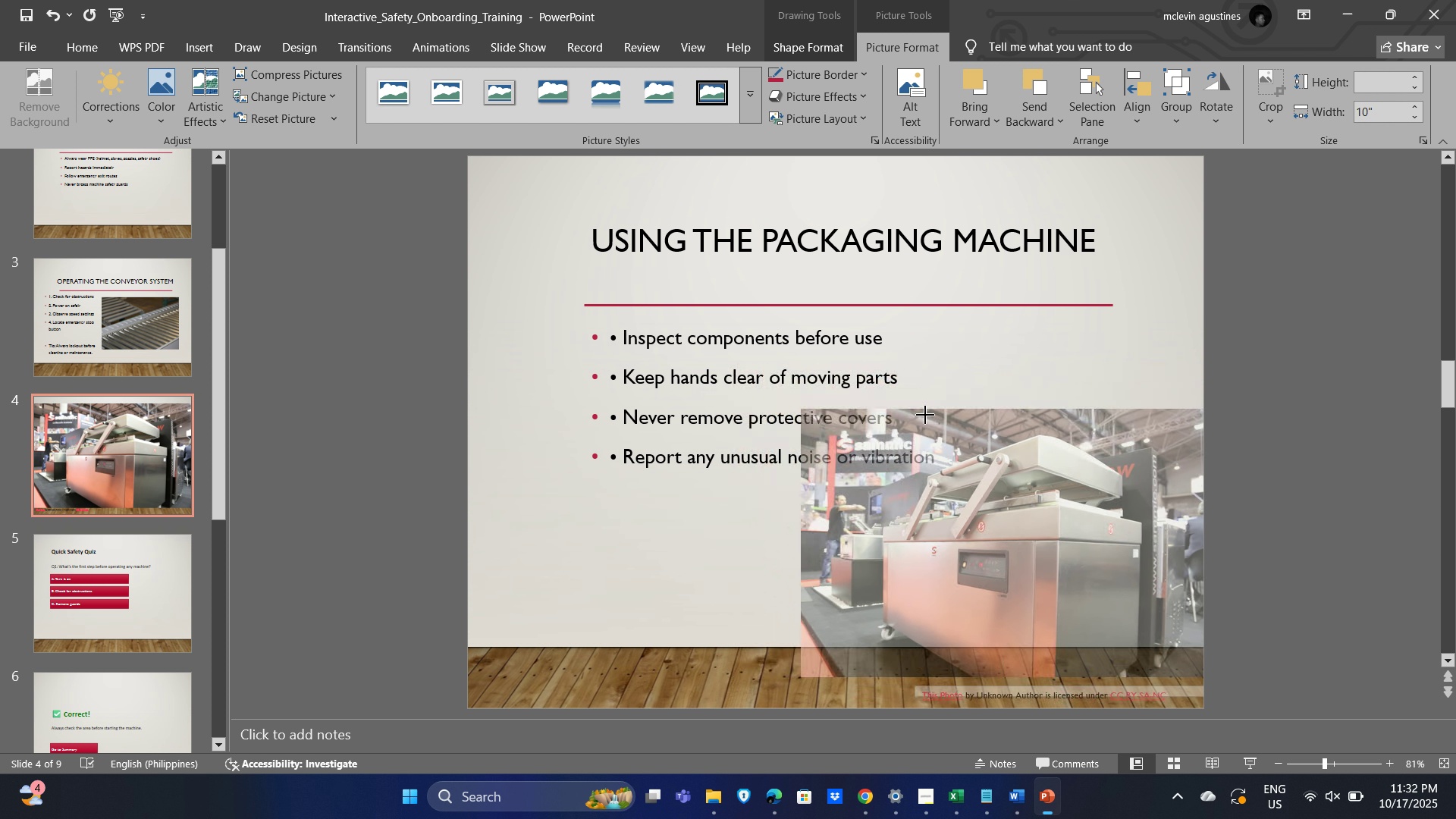 
wait(14.95)
 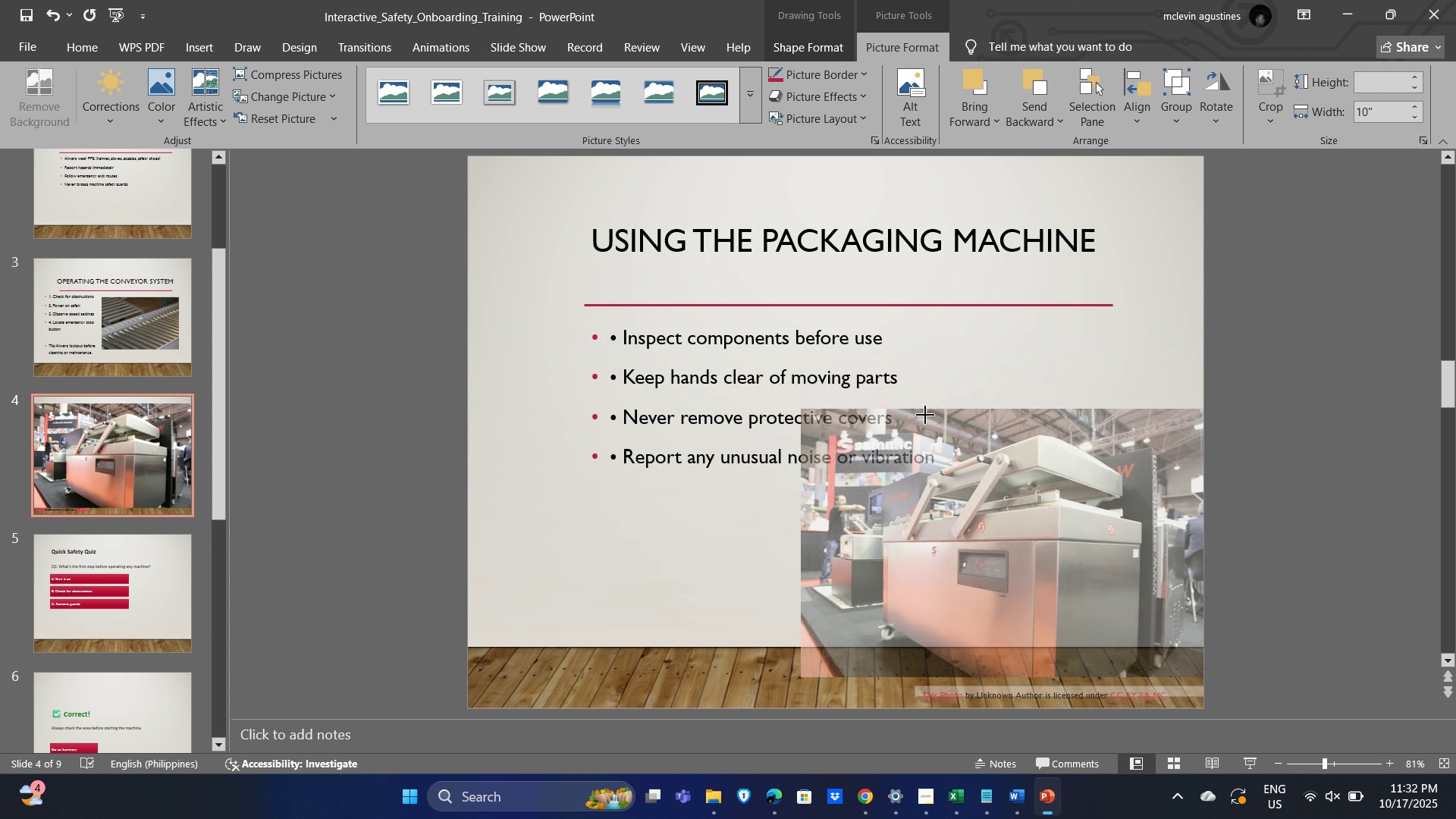 
left_click([1020, 618])
 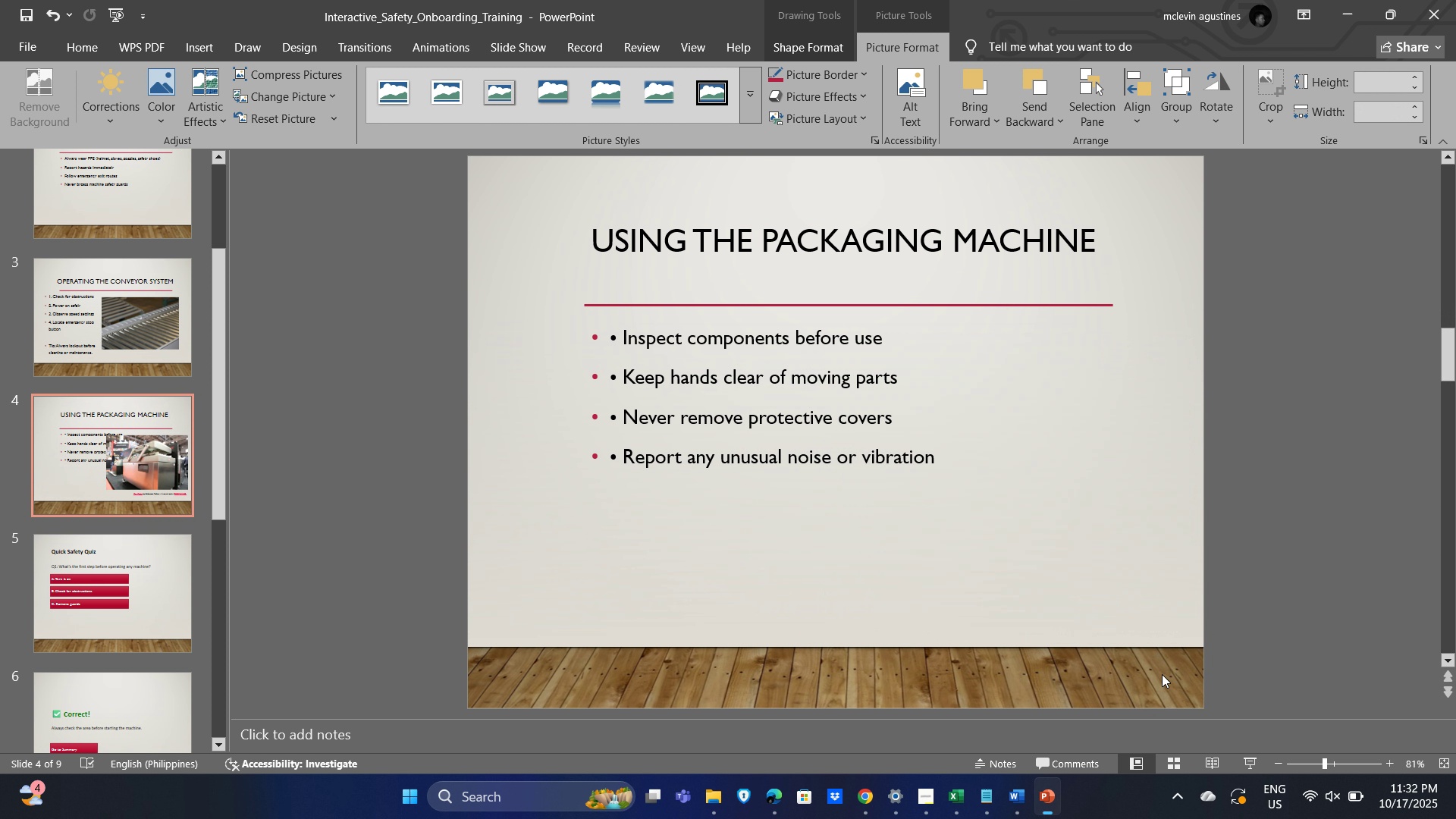 
key(Delete)
 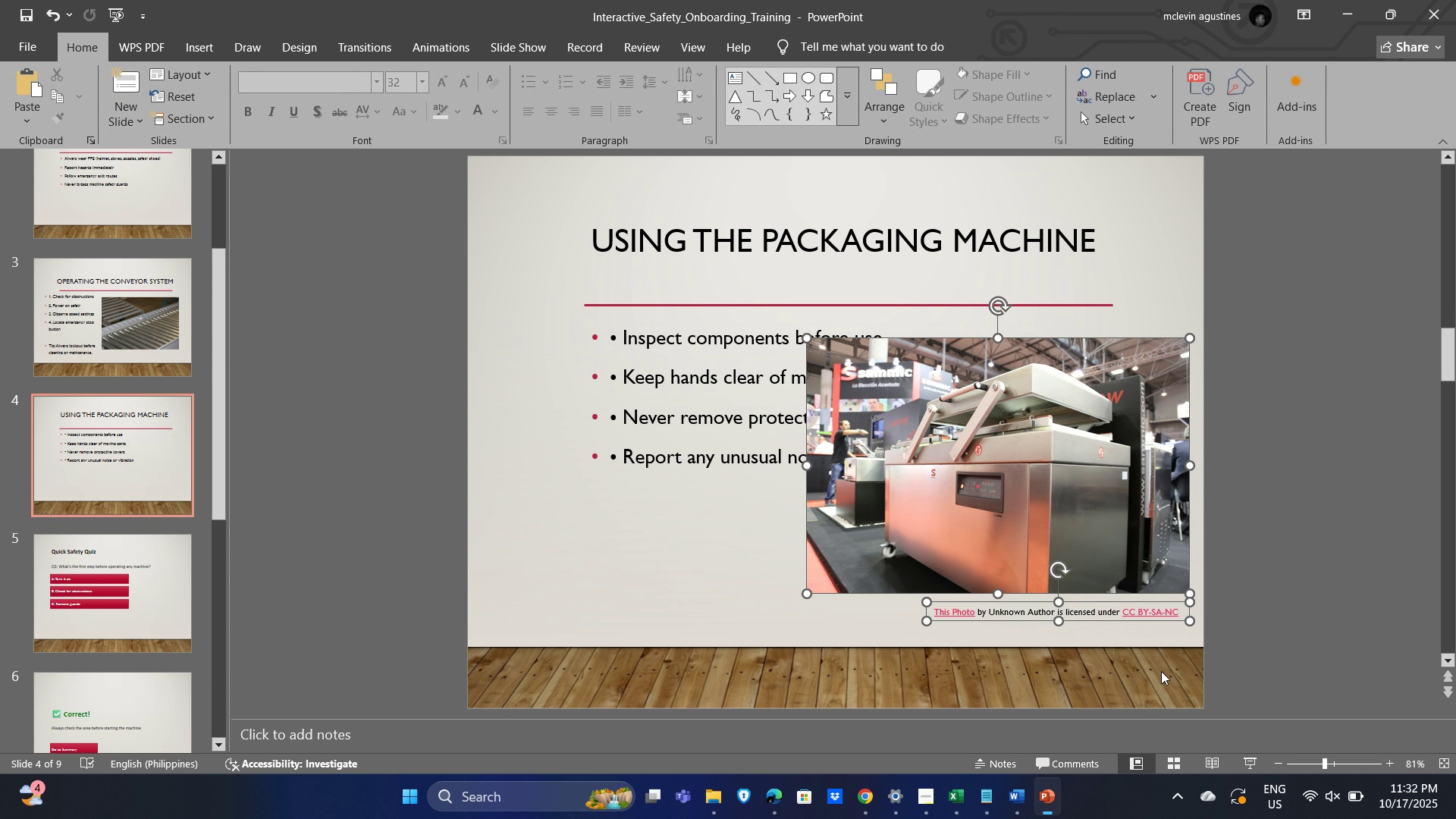 
key(Control+Z)
 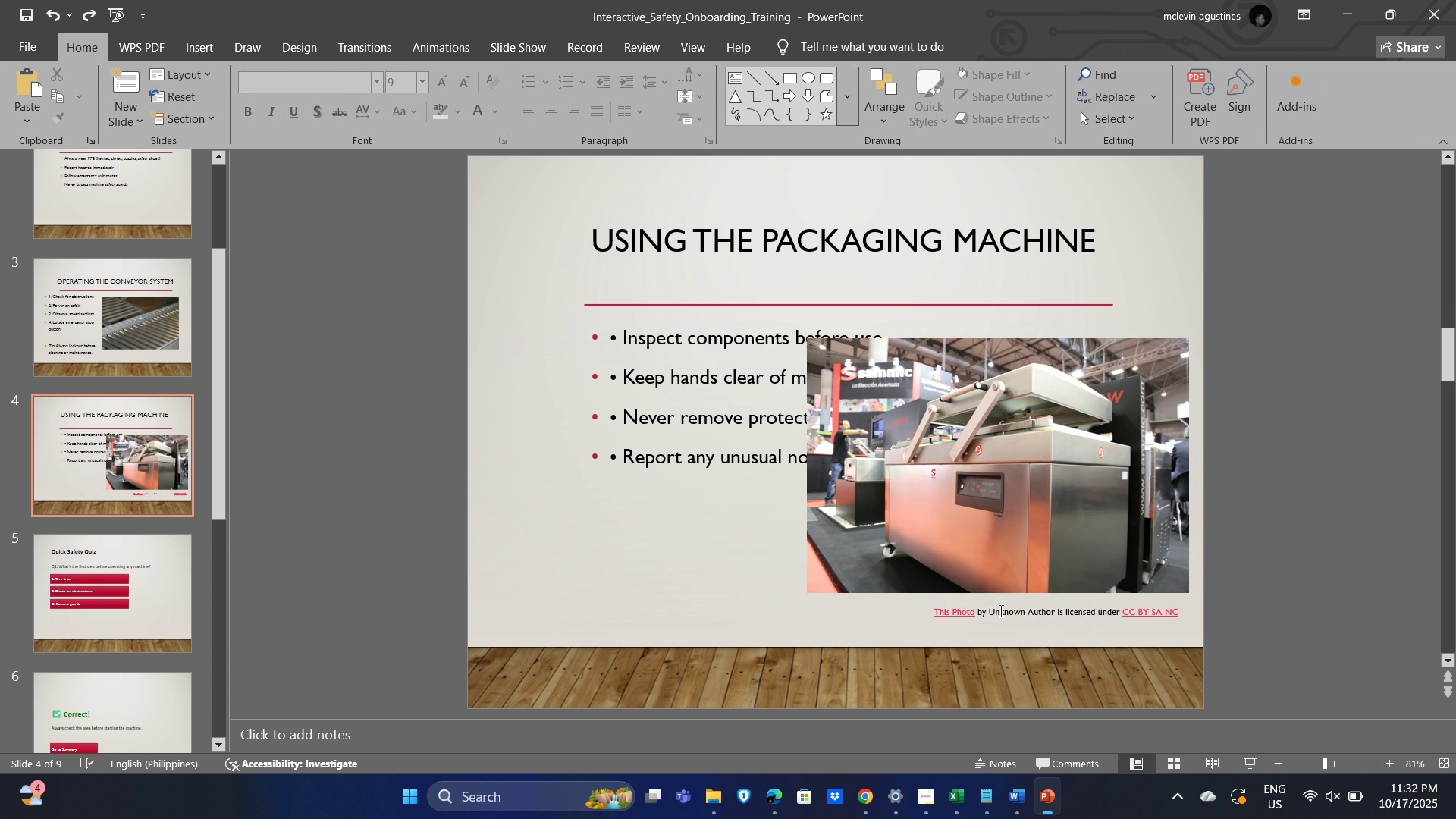 
left_click([1001, 610])
 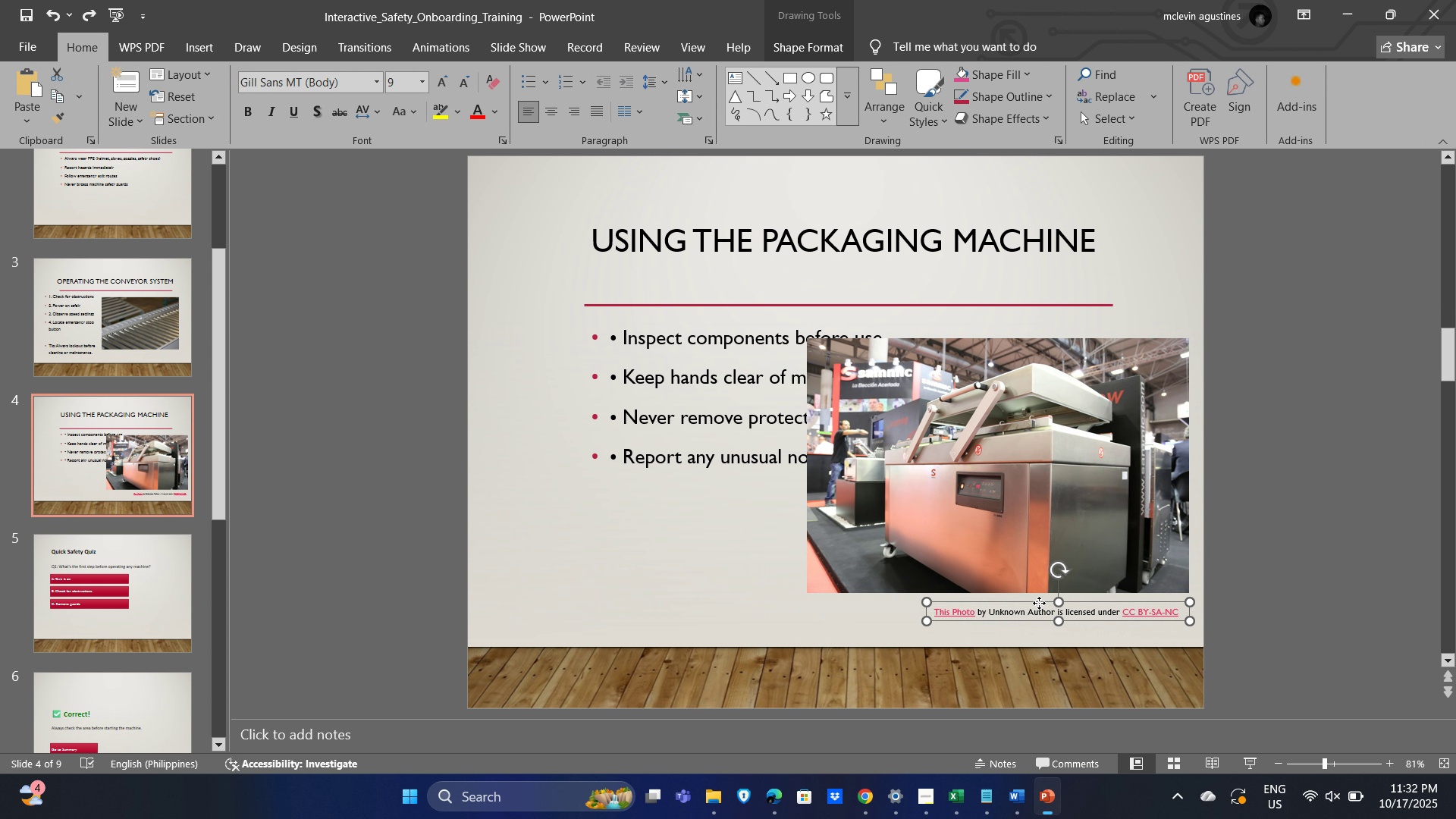 
left_click([1039, 603])
 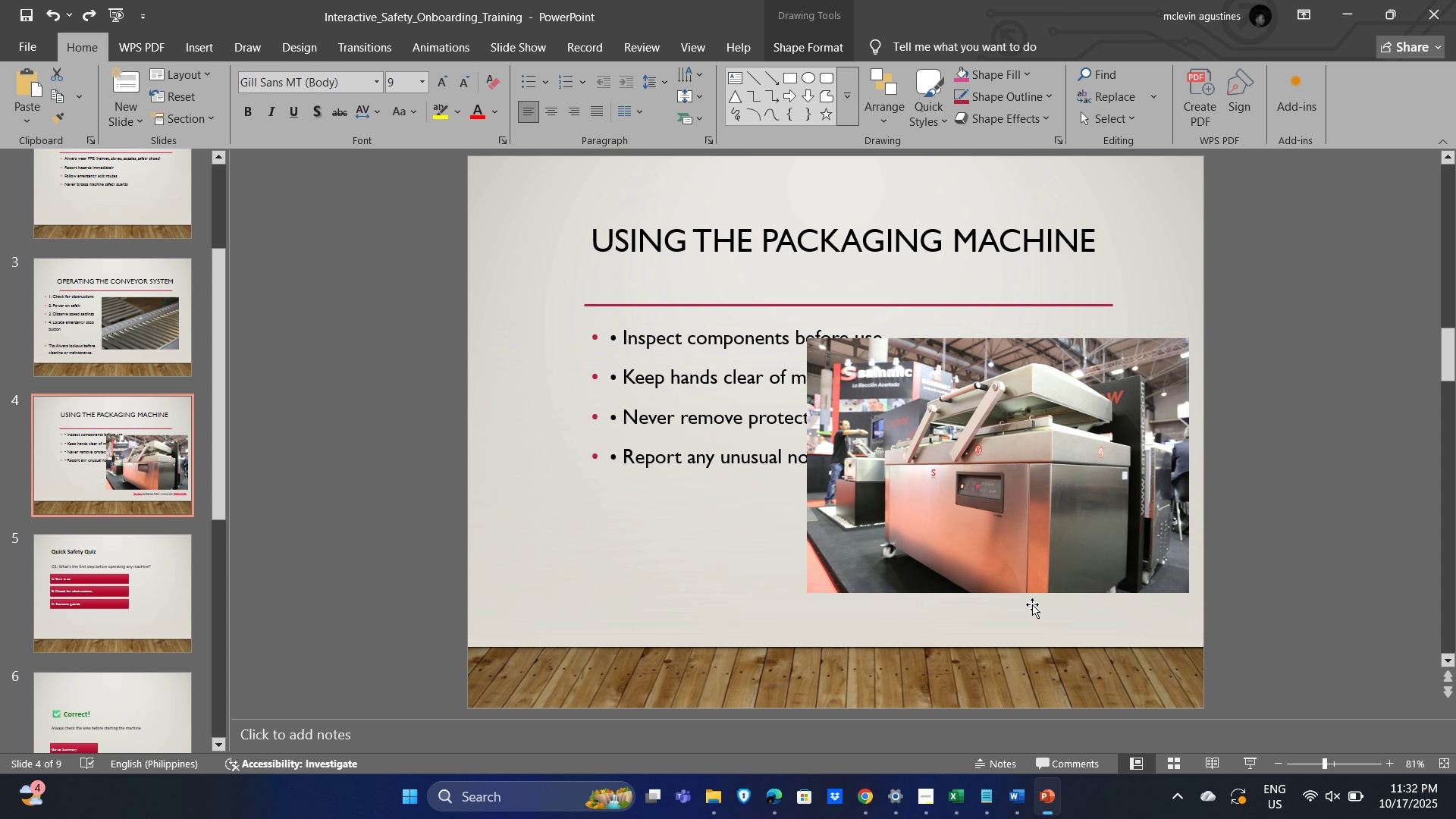 
key(Delete)
 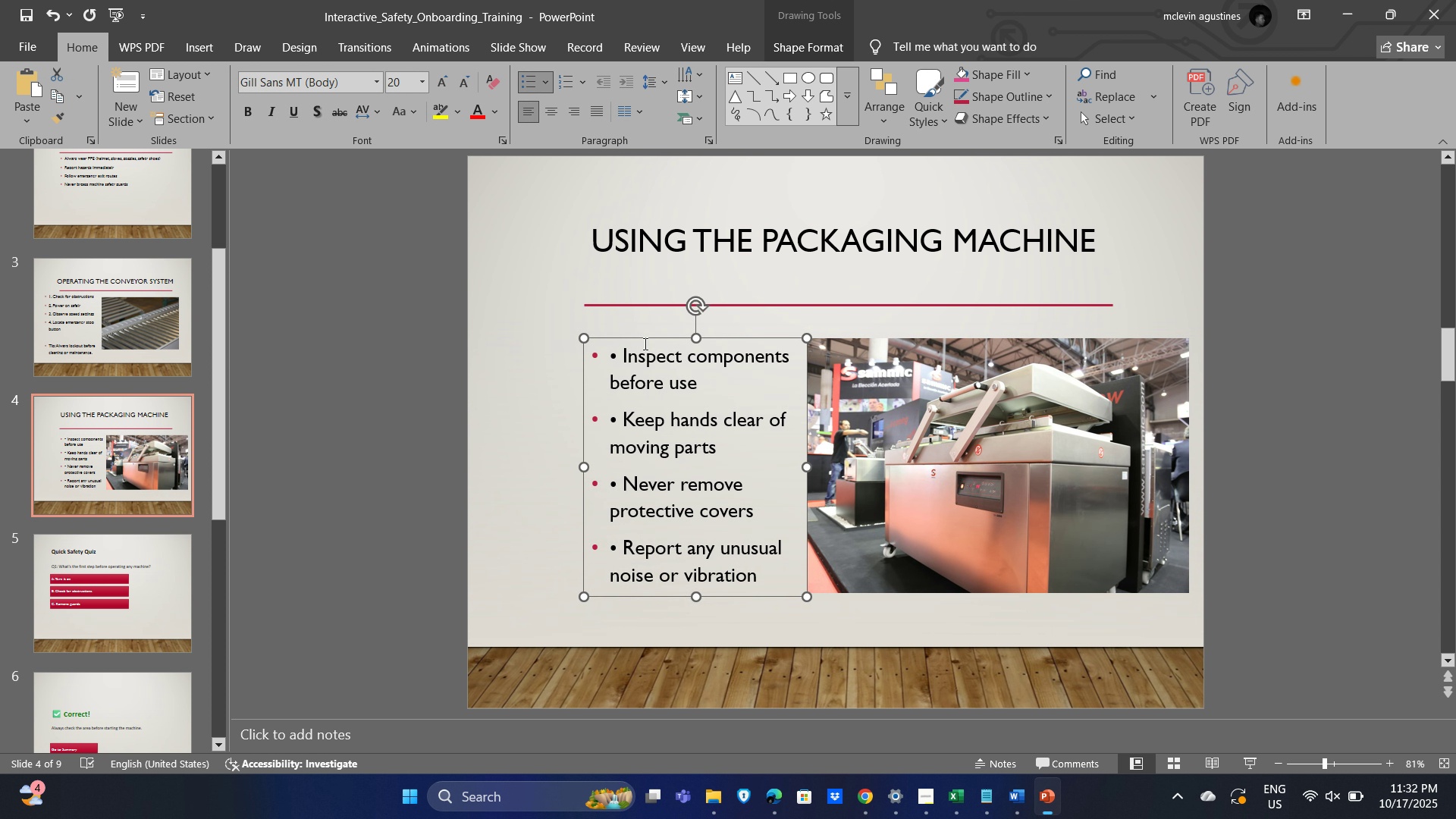 
wait(11.38)
 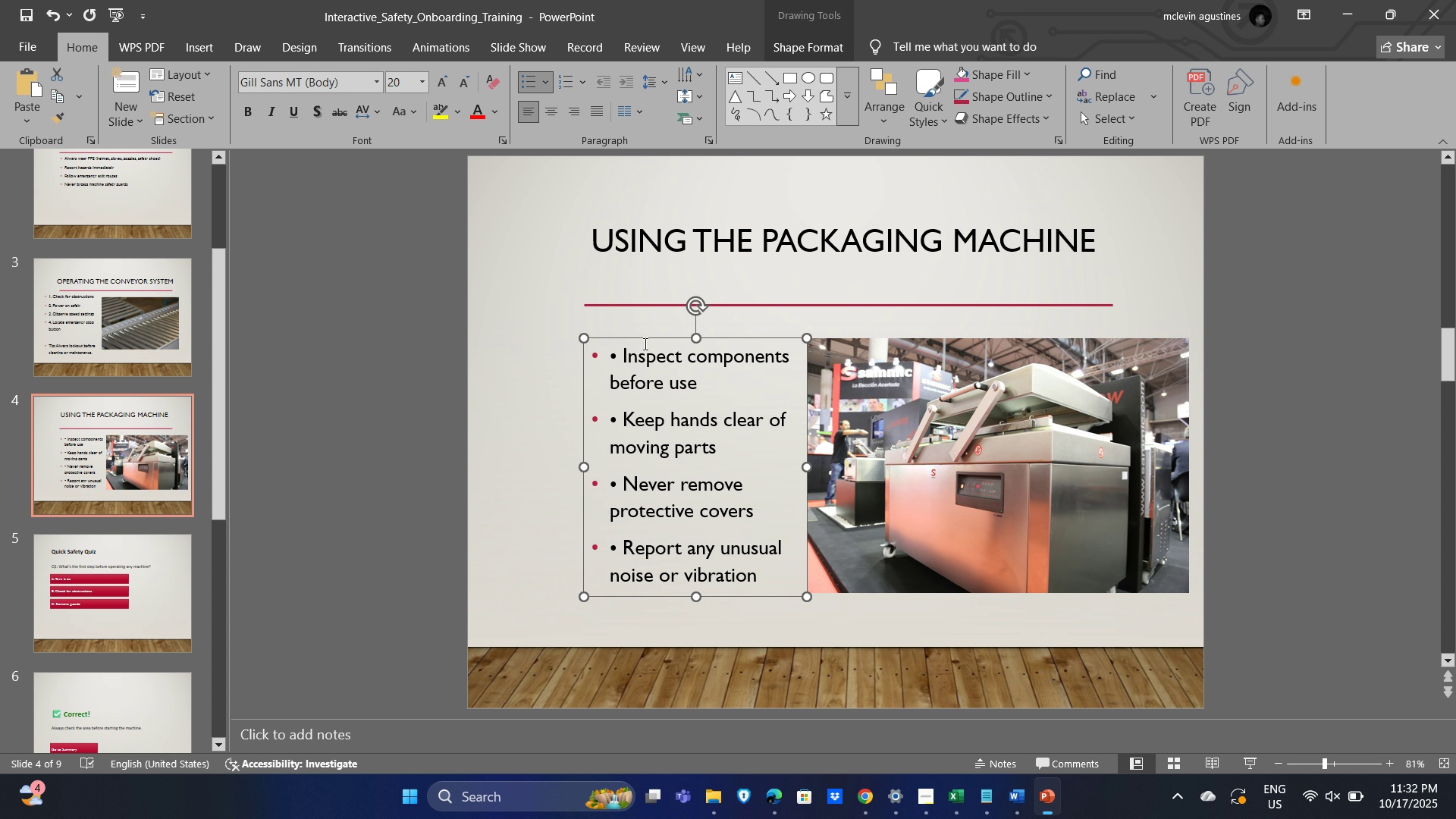 
left_click([579, 351])
 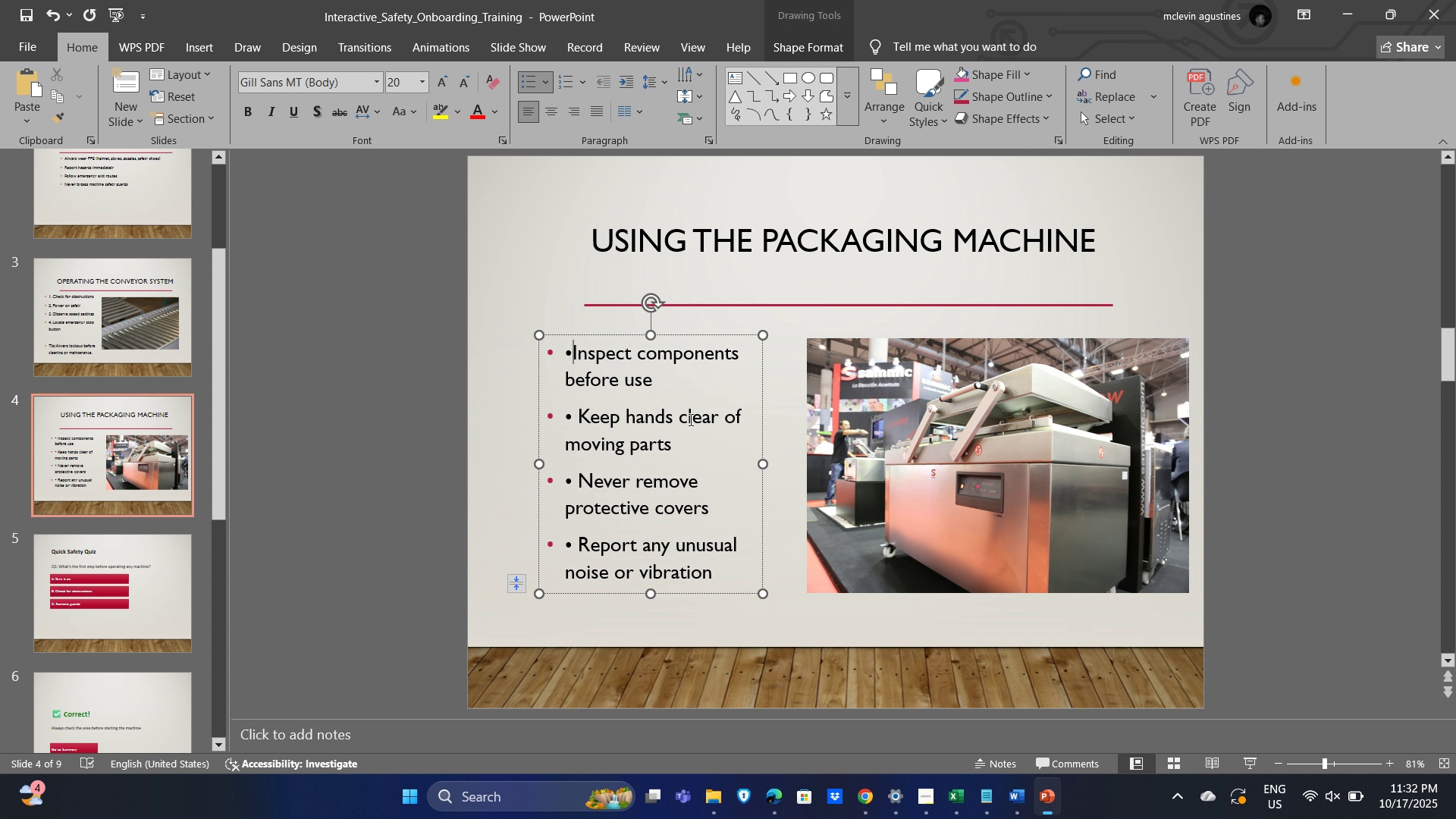 
key(Backspace)
 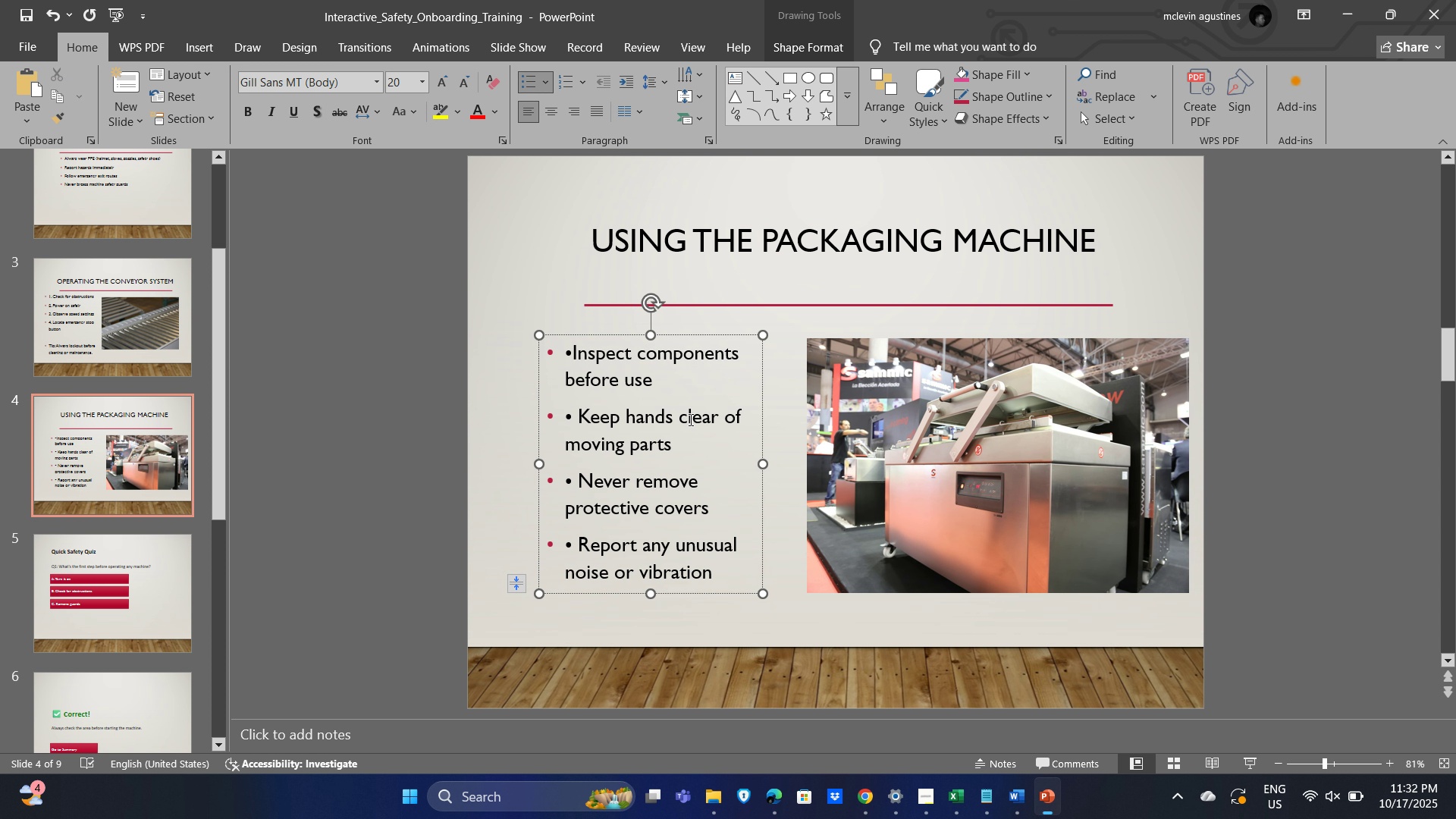 
key(Backspace)
 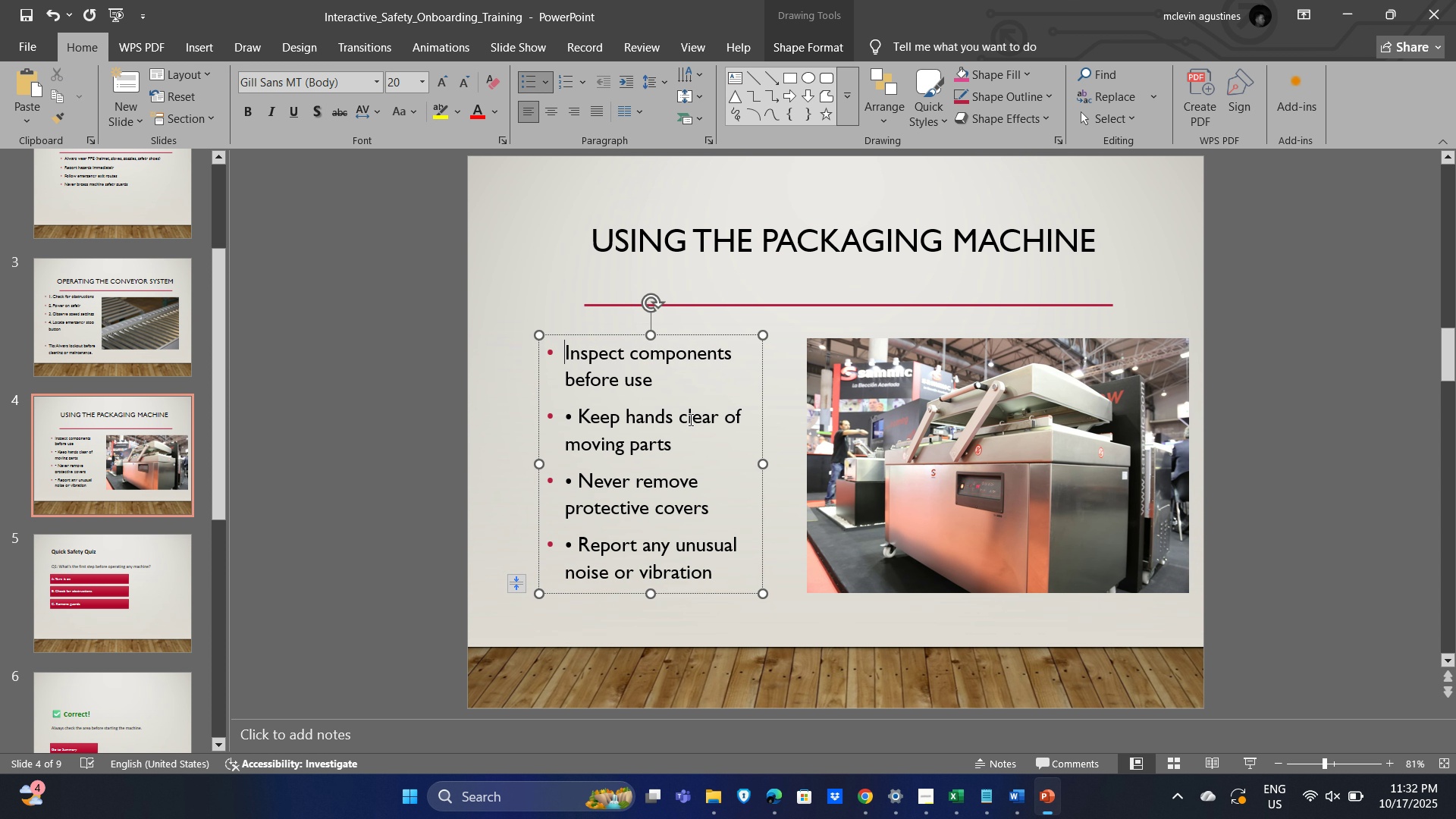 
key(ArrowDown)
 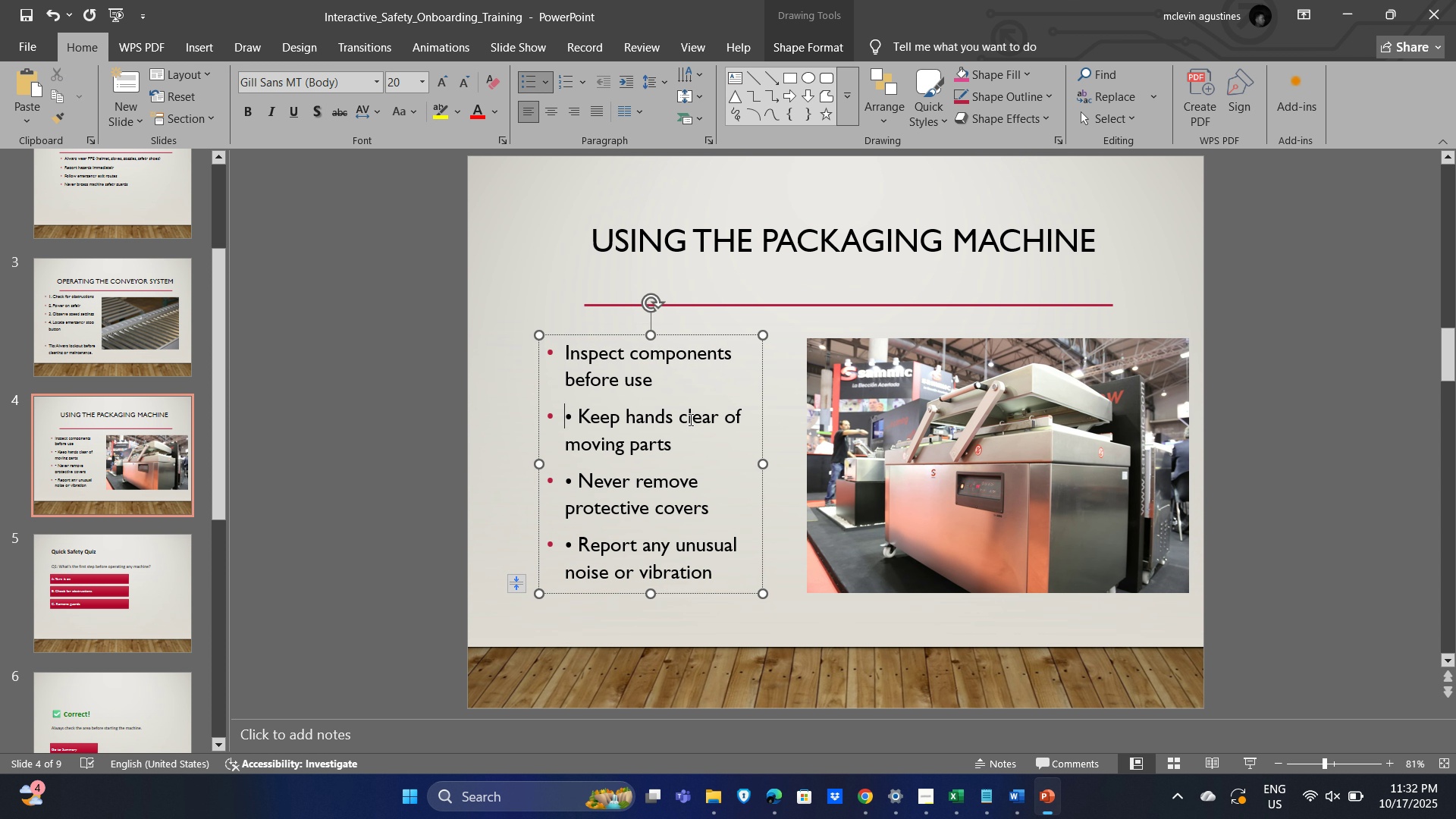 
key(ArrowDown)
 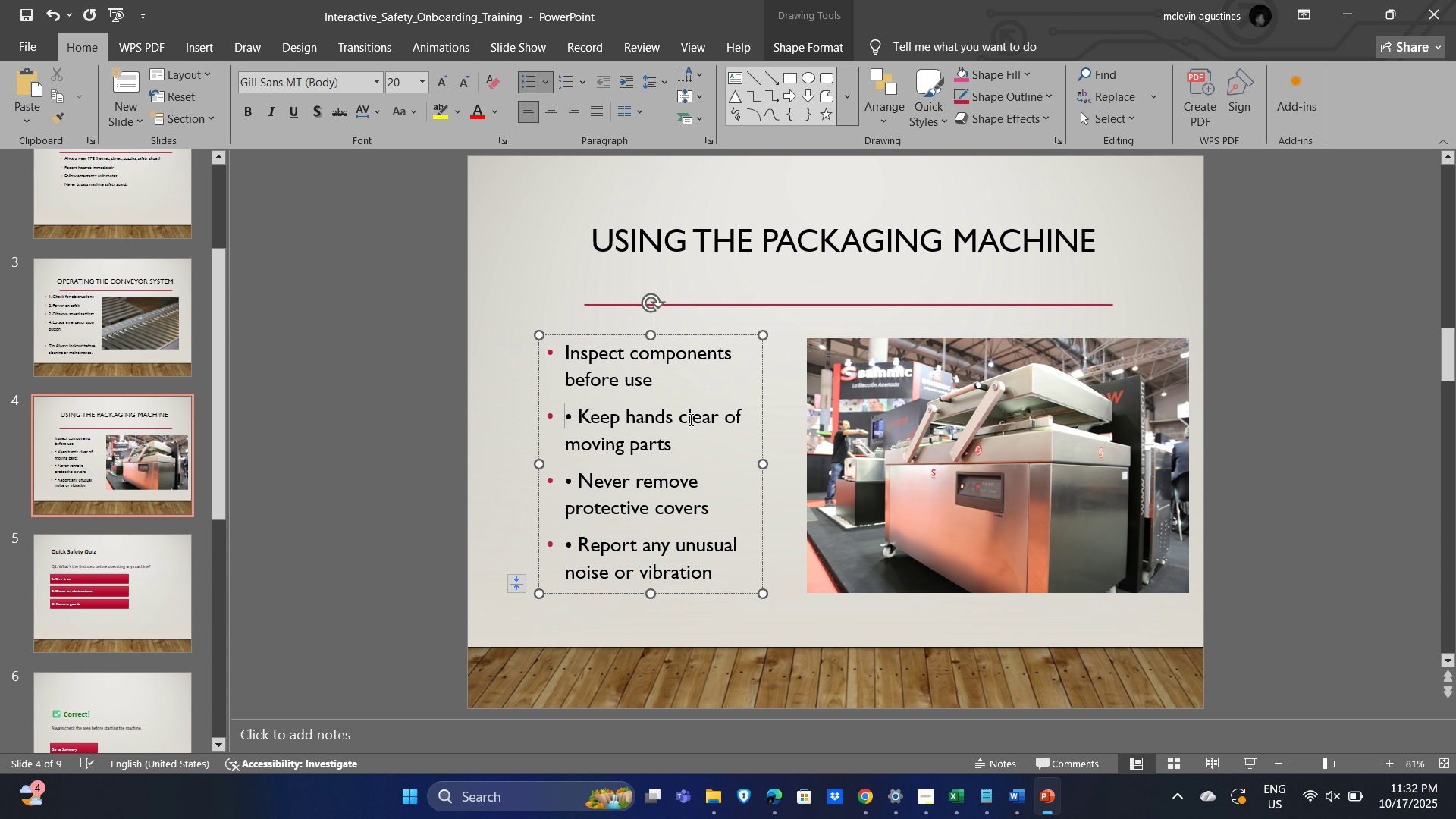 
key(Delete)
 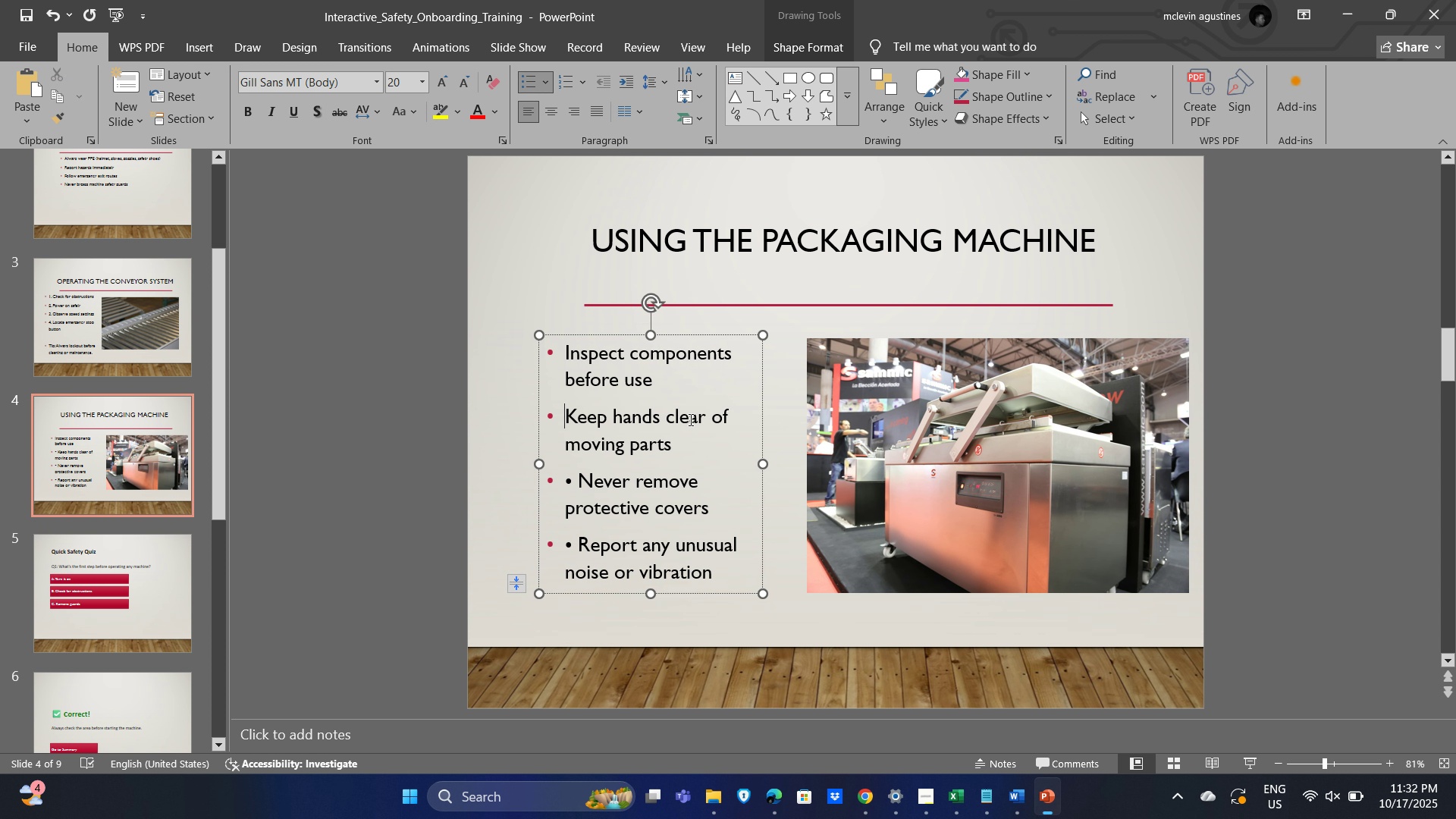 
key(Delete)
 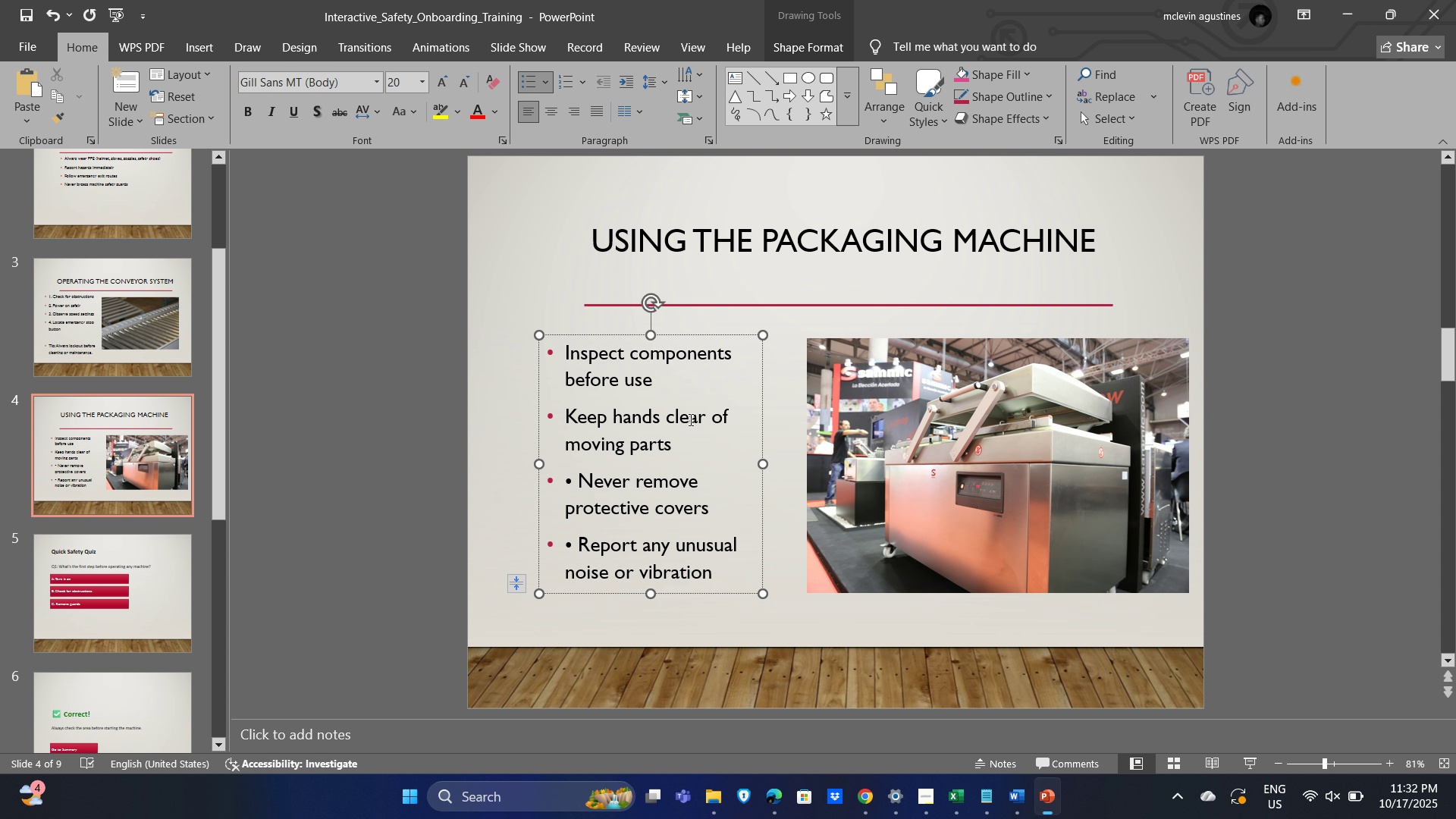 
key(ArrowDown)
 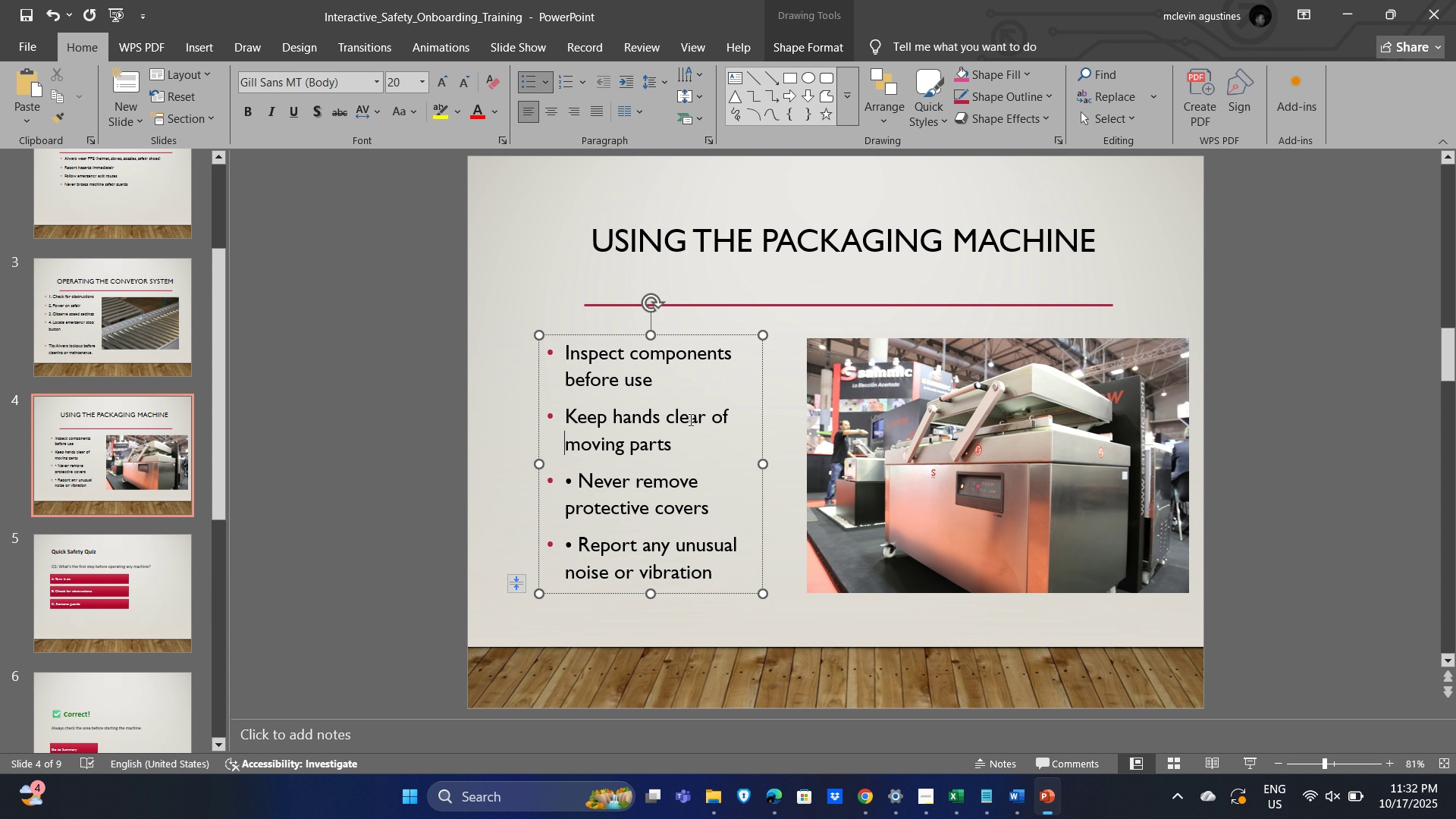 
key(ArrowDown)
 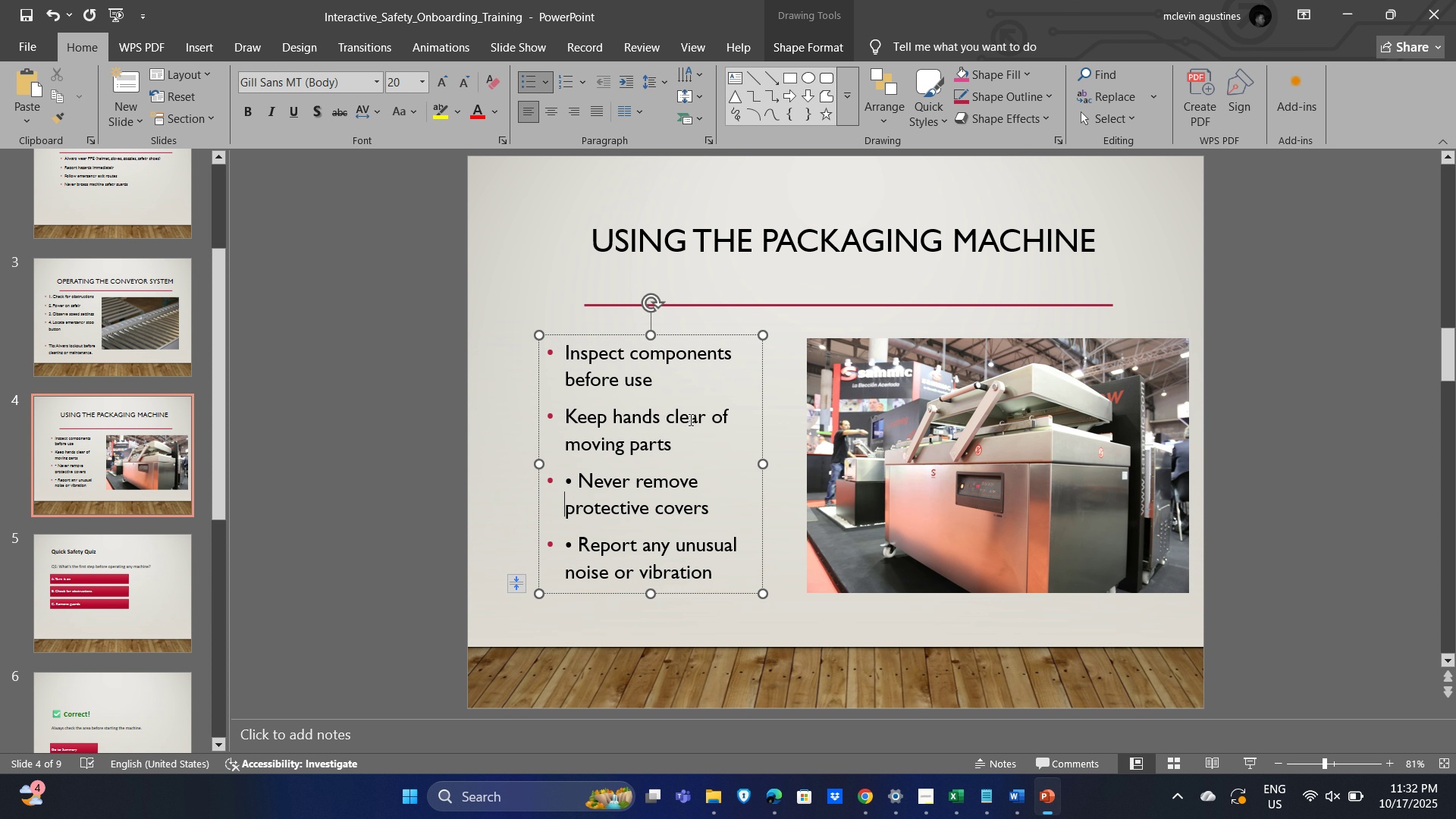 
key(ArrowDown)
 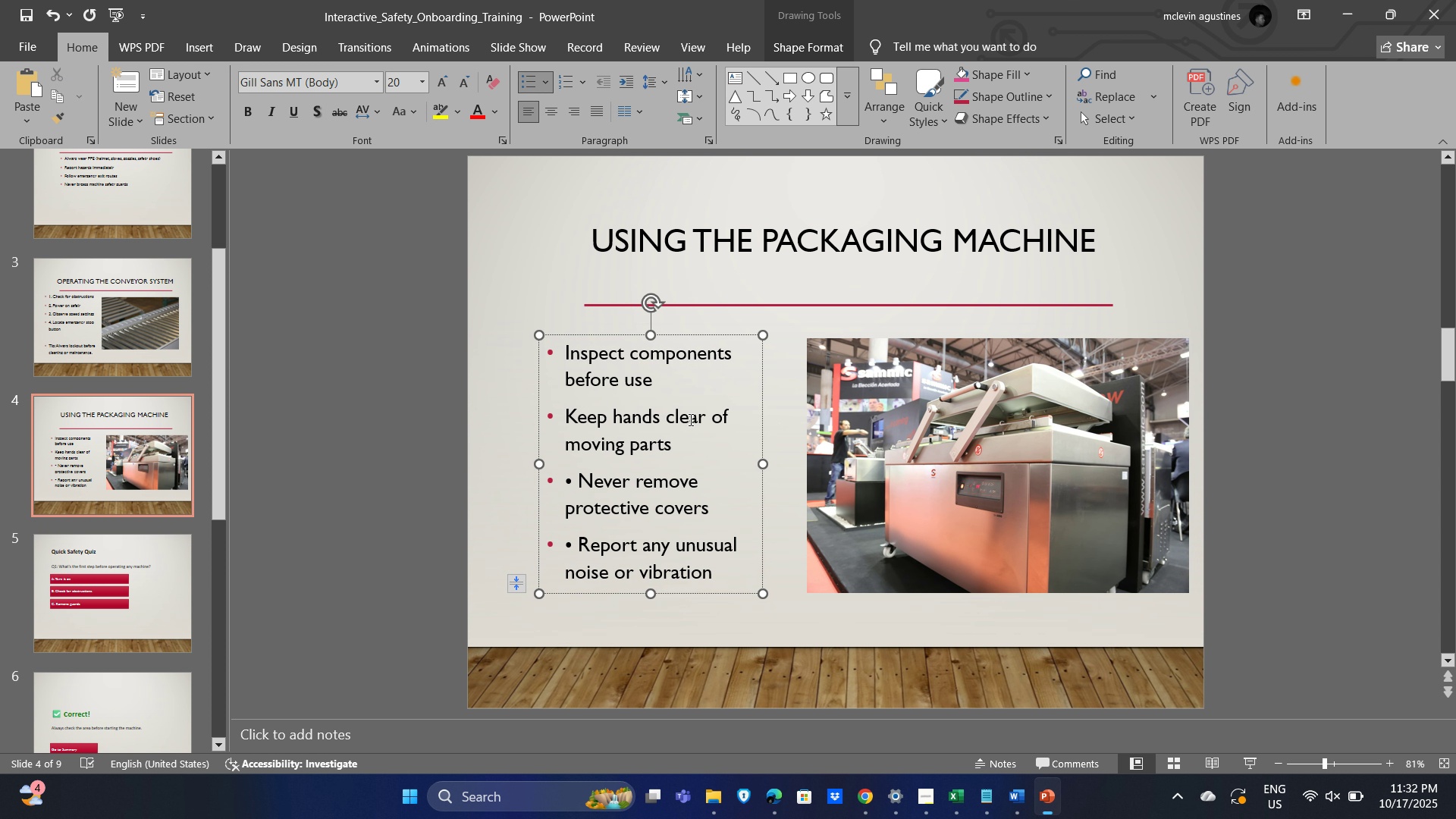 
key(ArrowUp)
 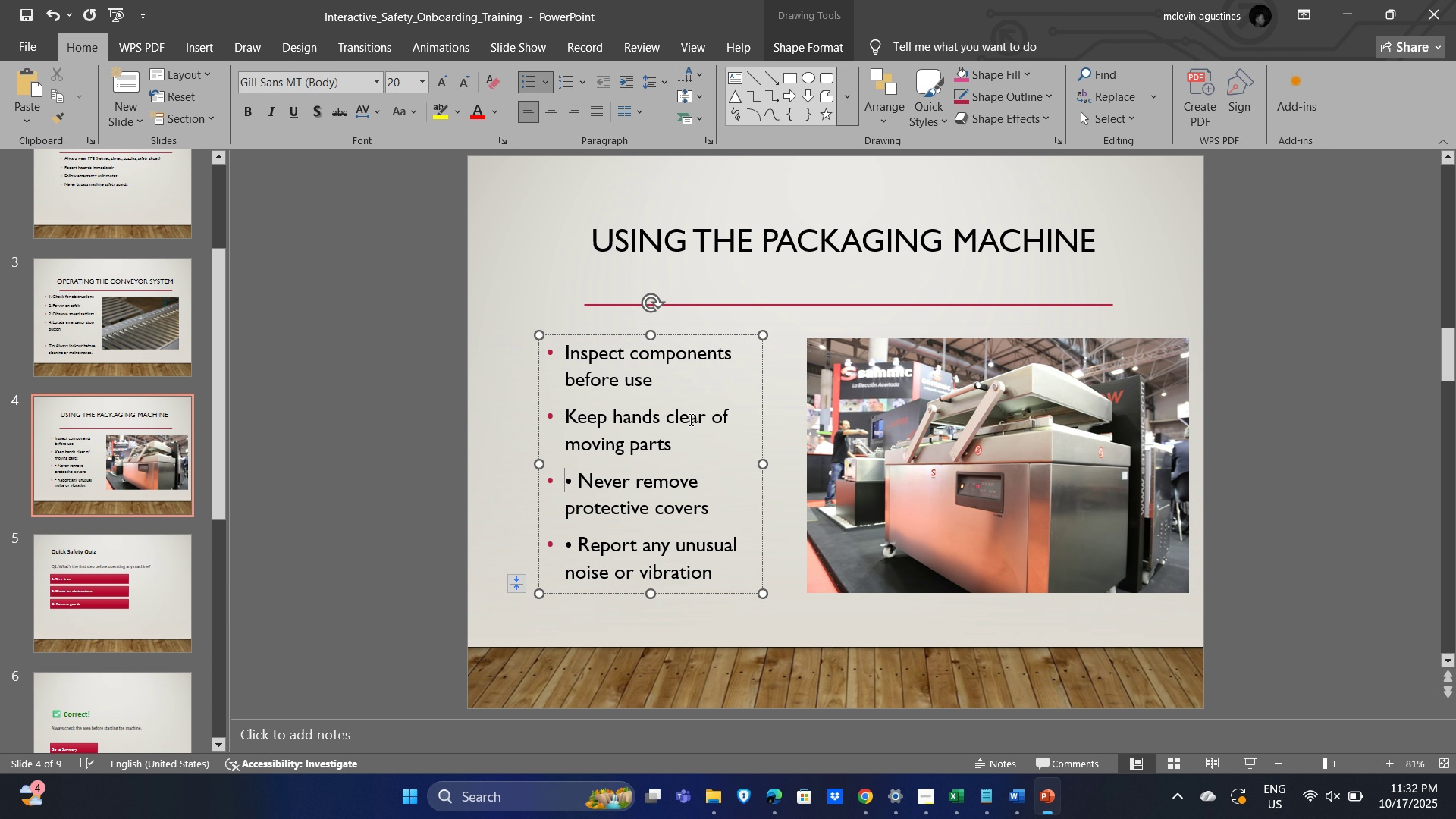 
key(Delete)
 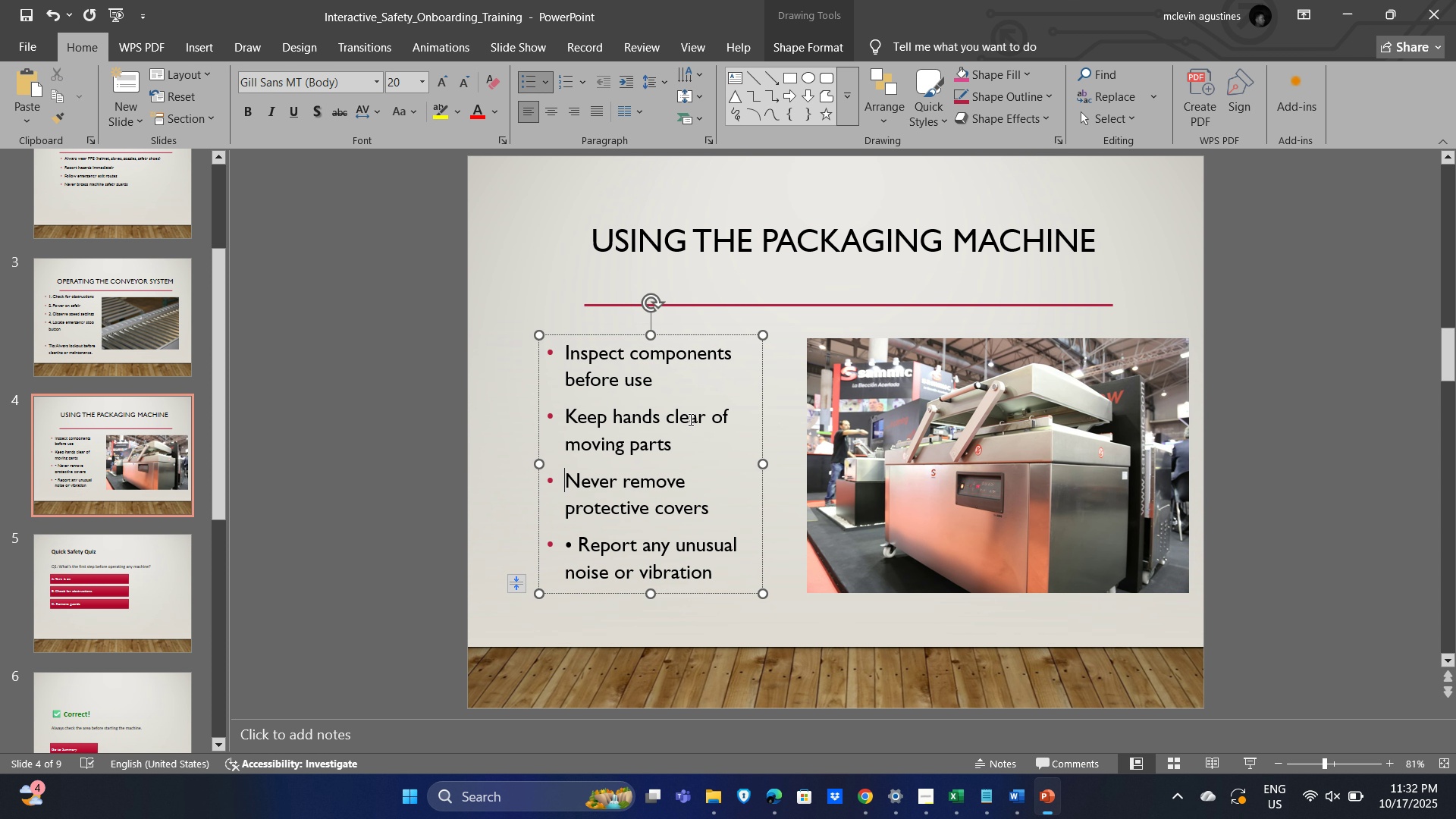 
key(Delete)
 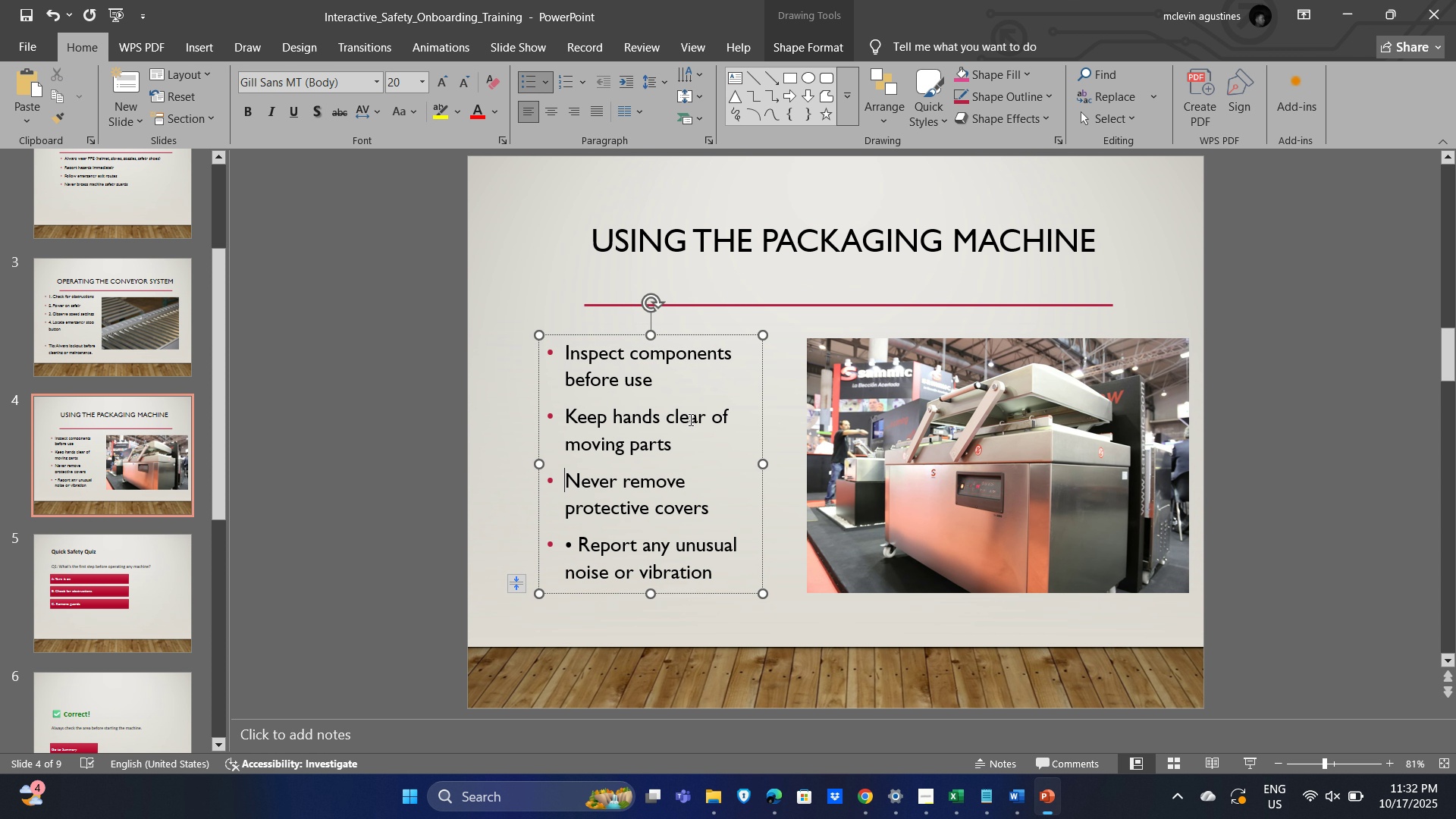 
key(ArrowDown)
 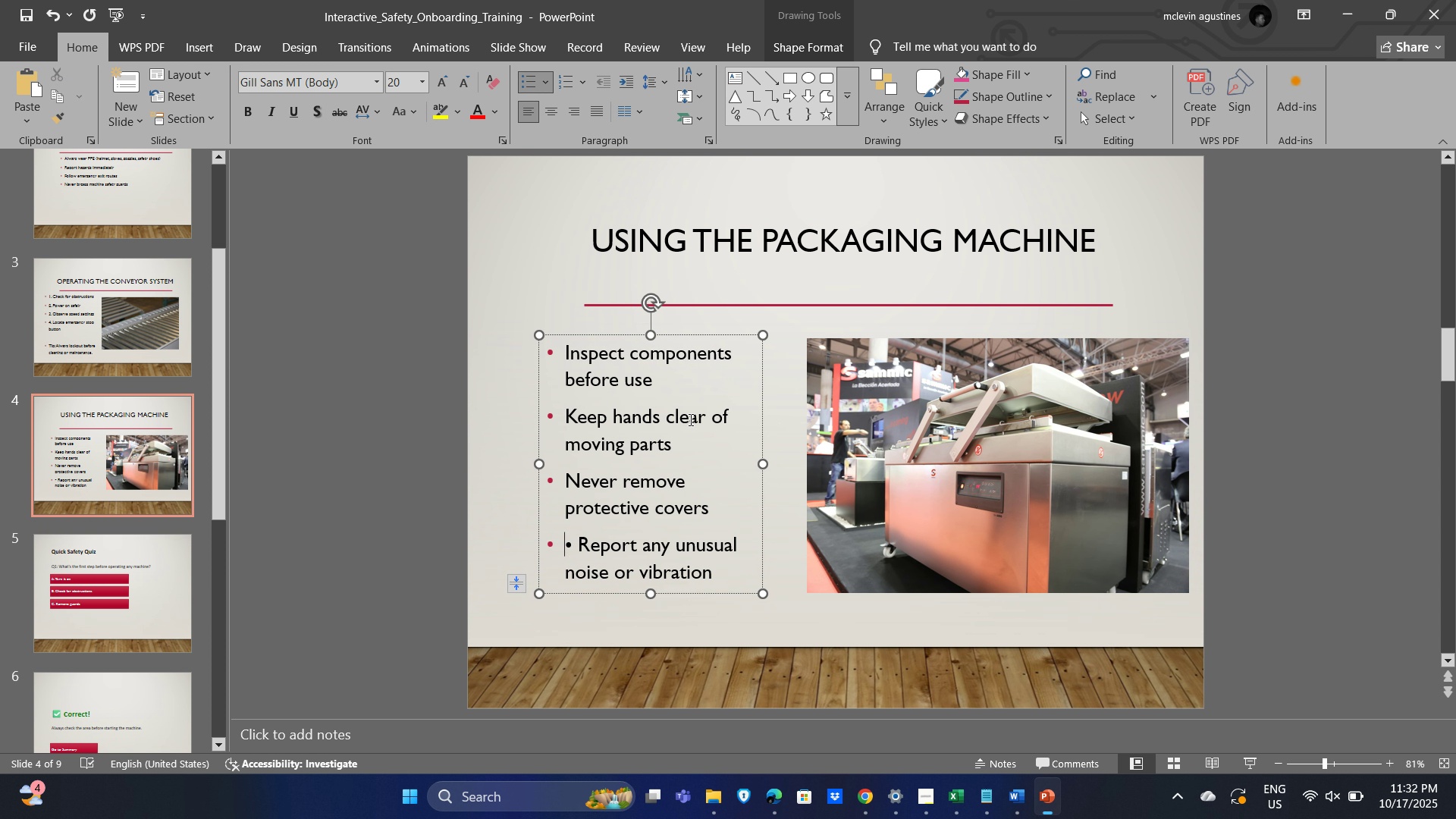 
key(ArrowDown)
 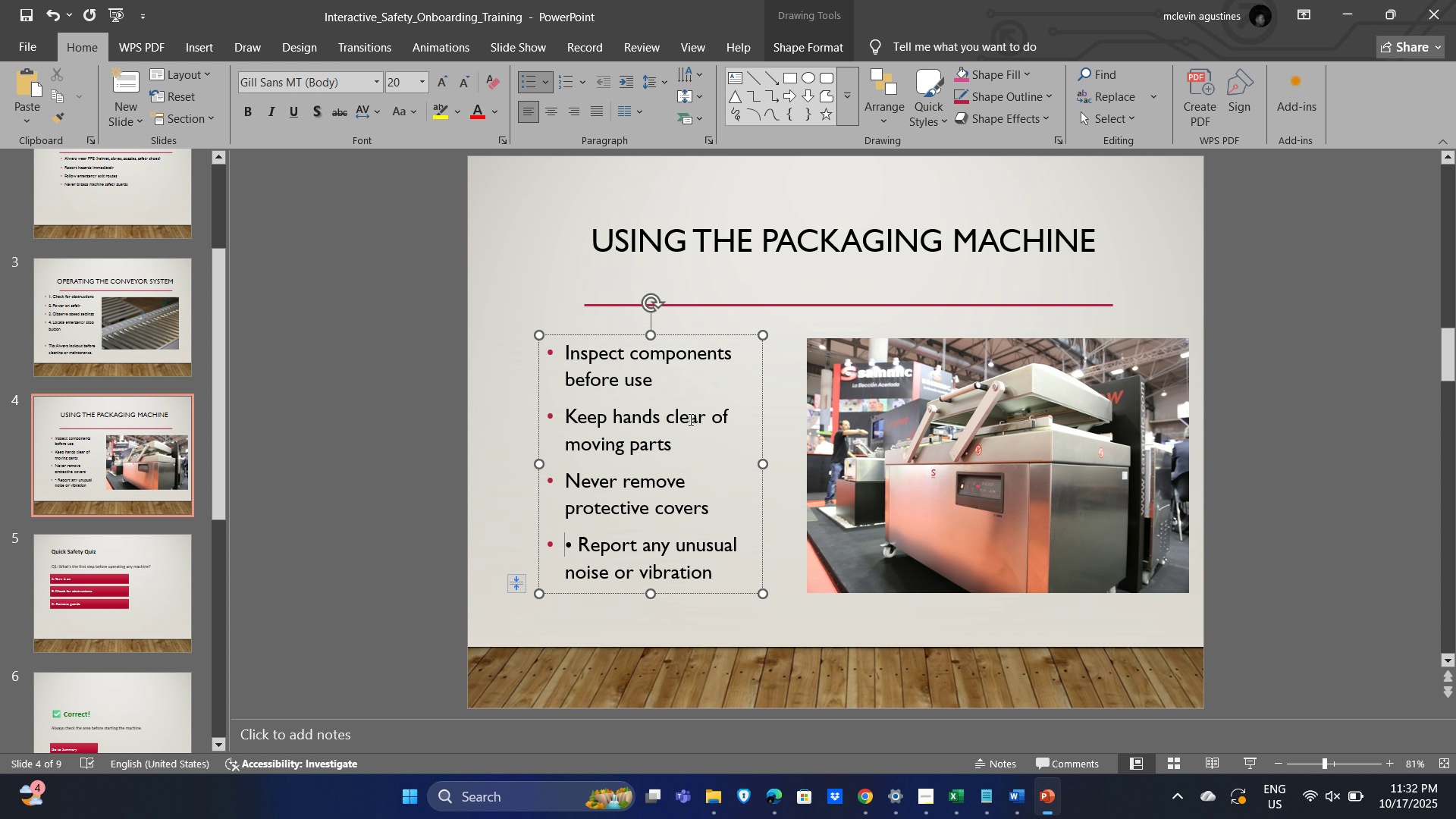 
key(Delete)
 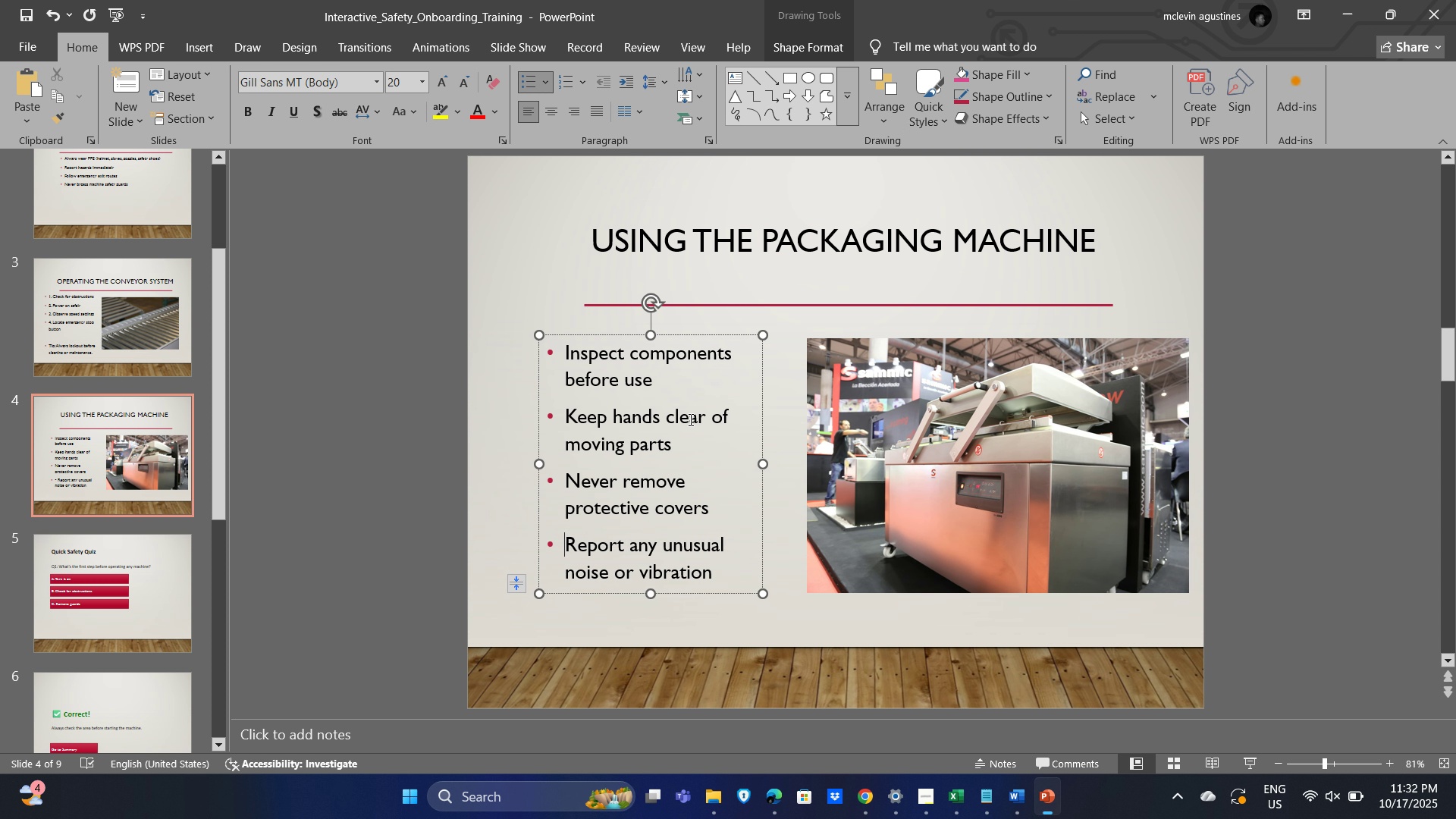 
key(Delete)
 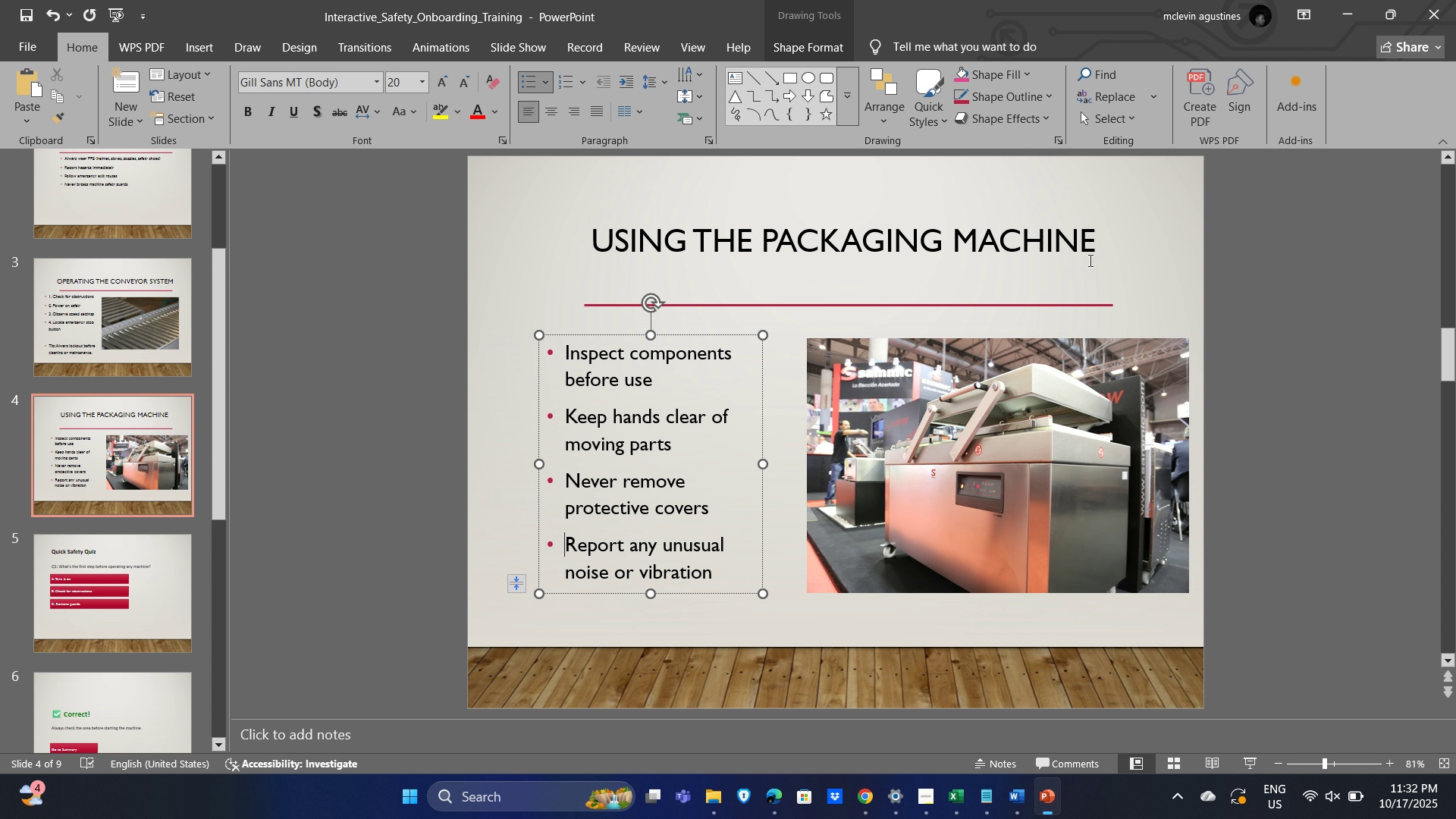 
left_click([1086, 264])
 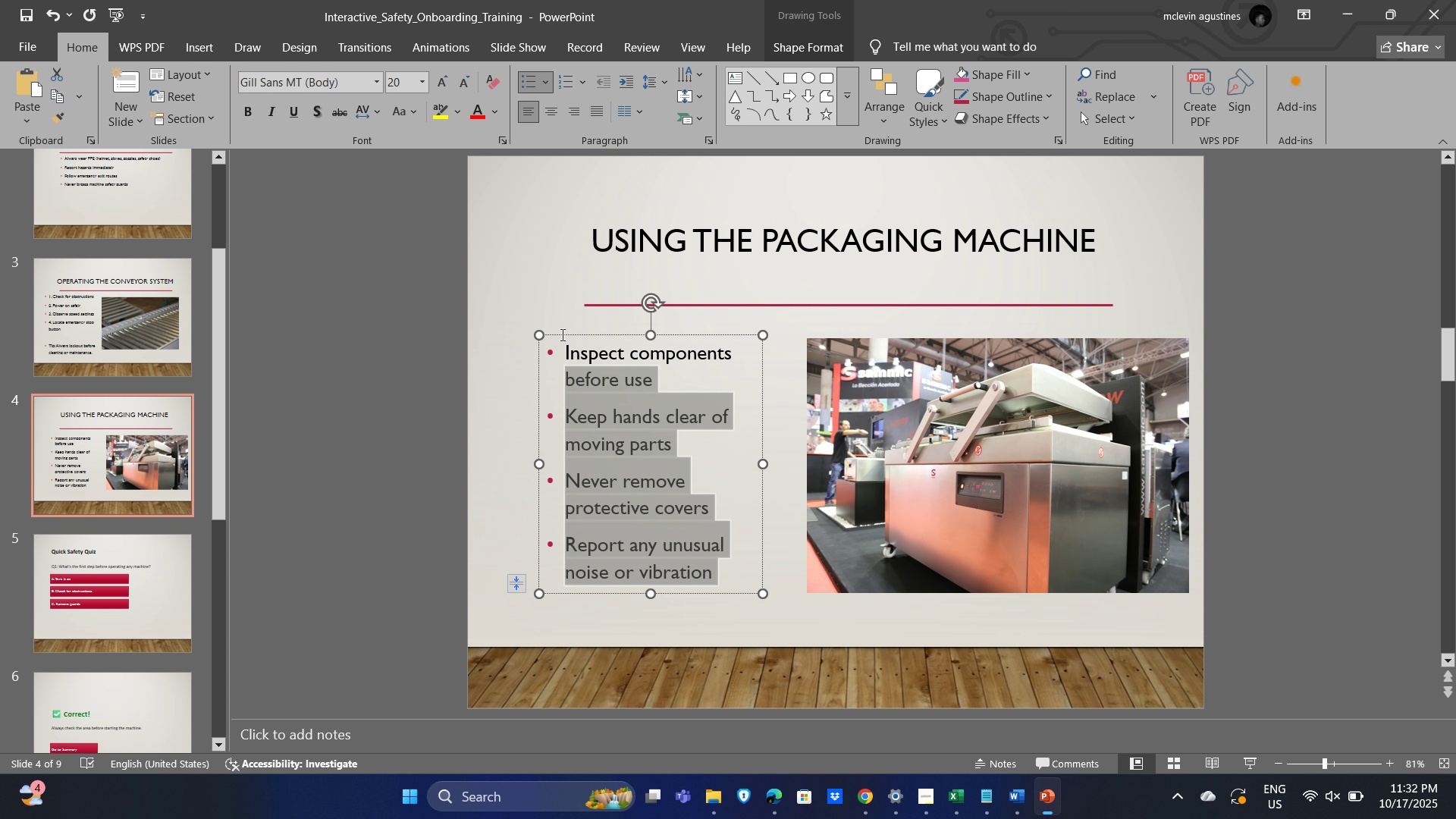 
key(Control+J)
 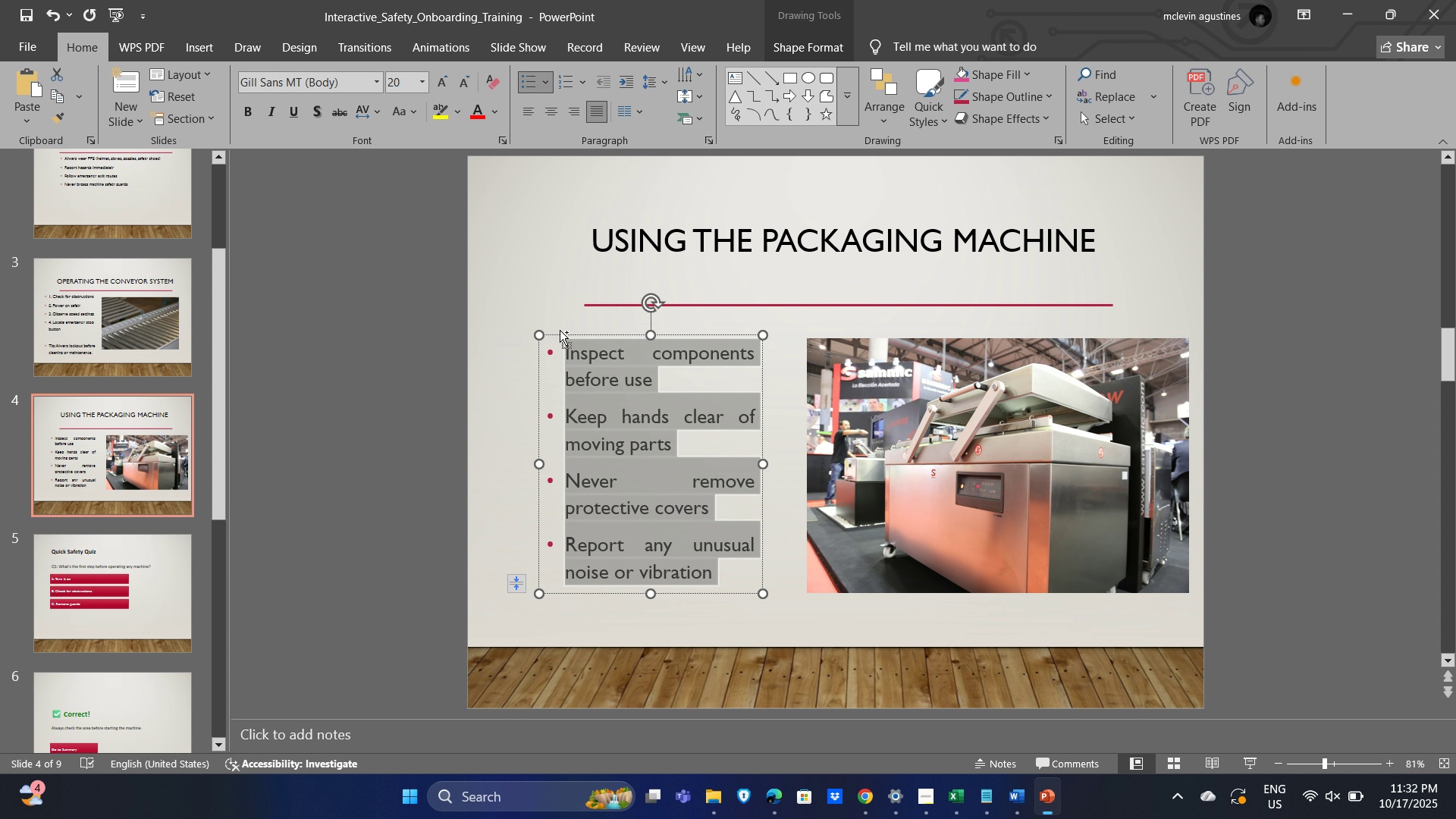 
key(Control+J)
 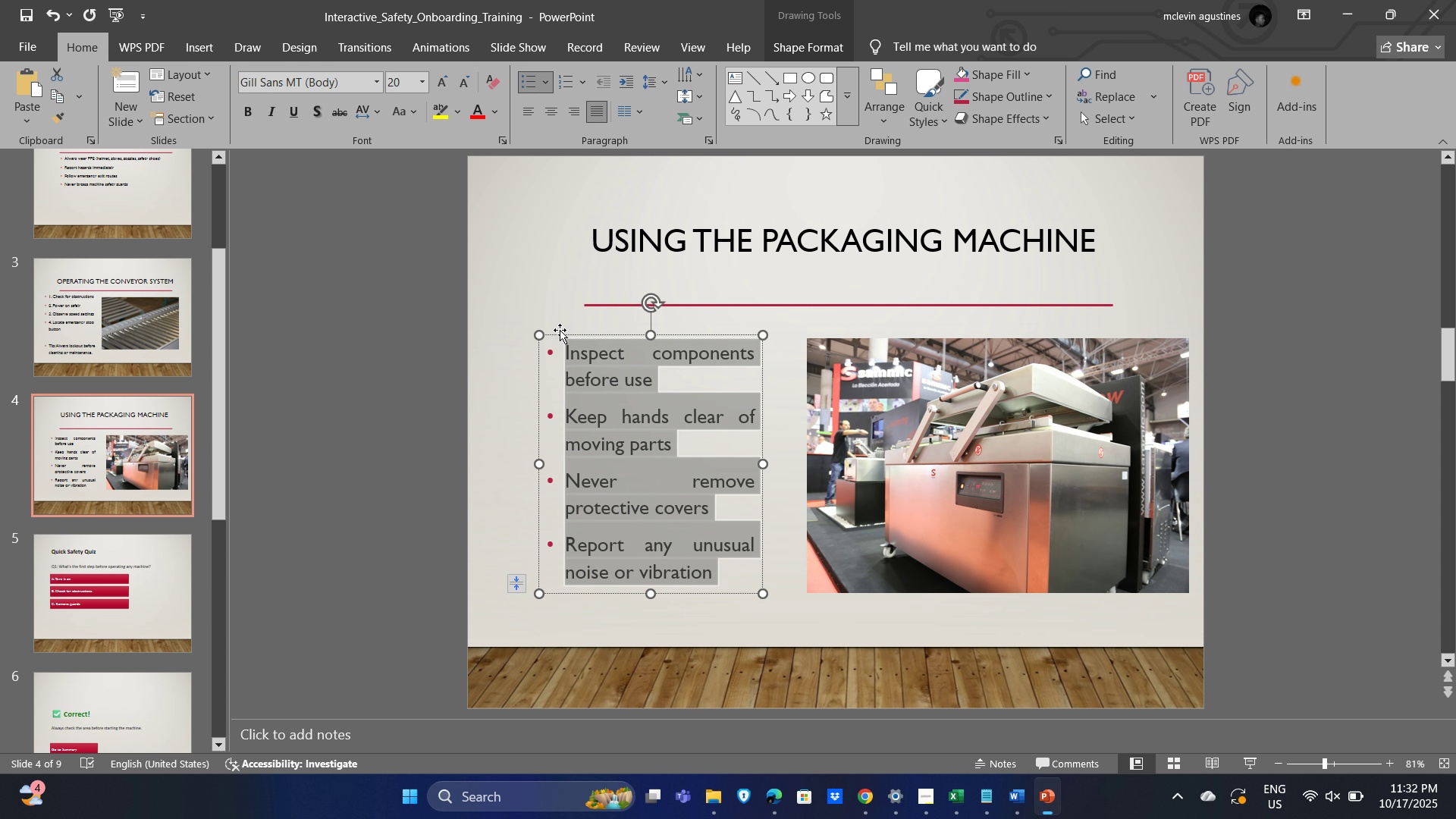 
key(Control+ControlLeft)
 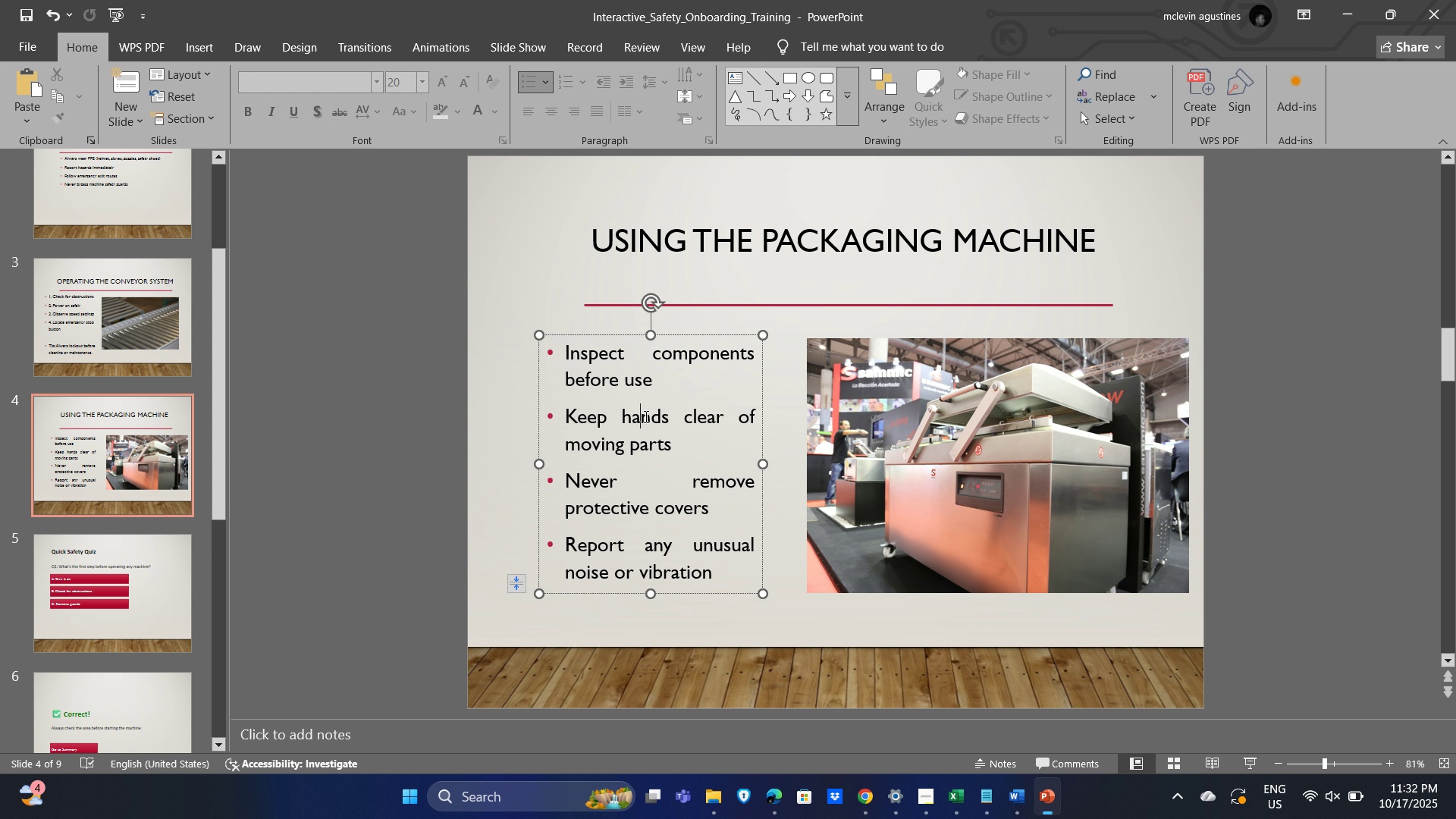 
left_click([645, 416])
 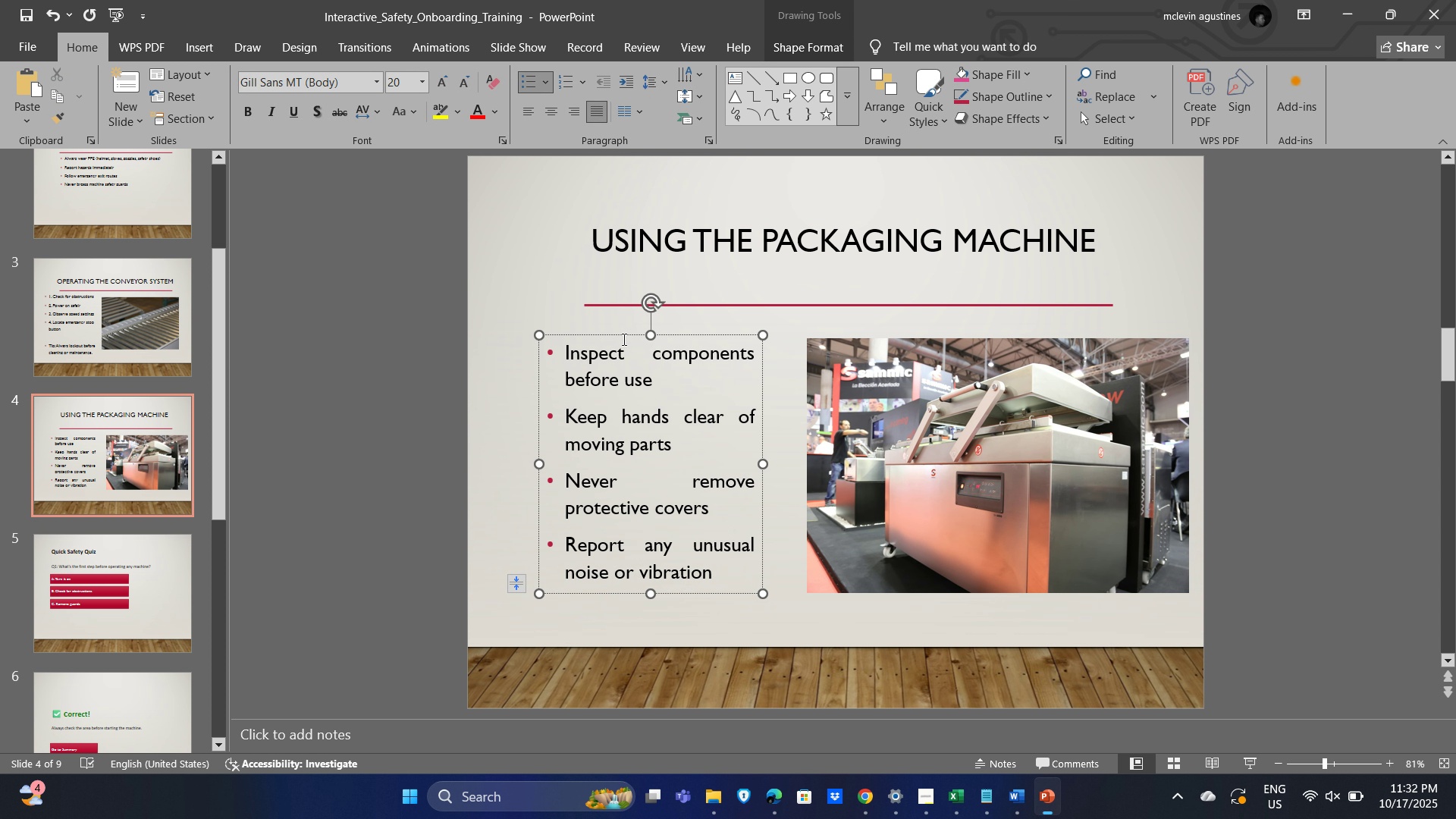 
left_click([623, 334])
 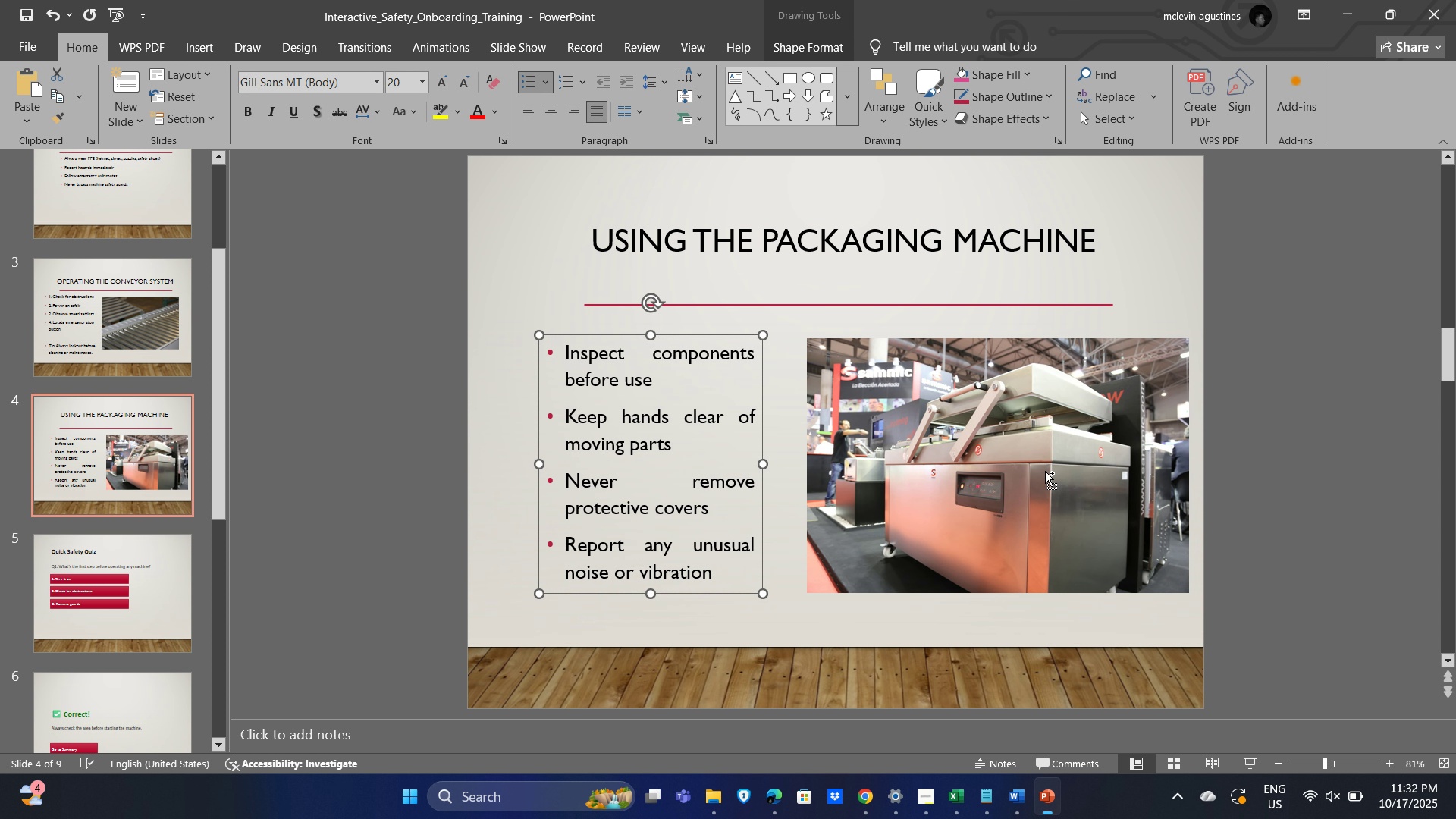 
key(Control+Z)
 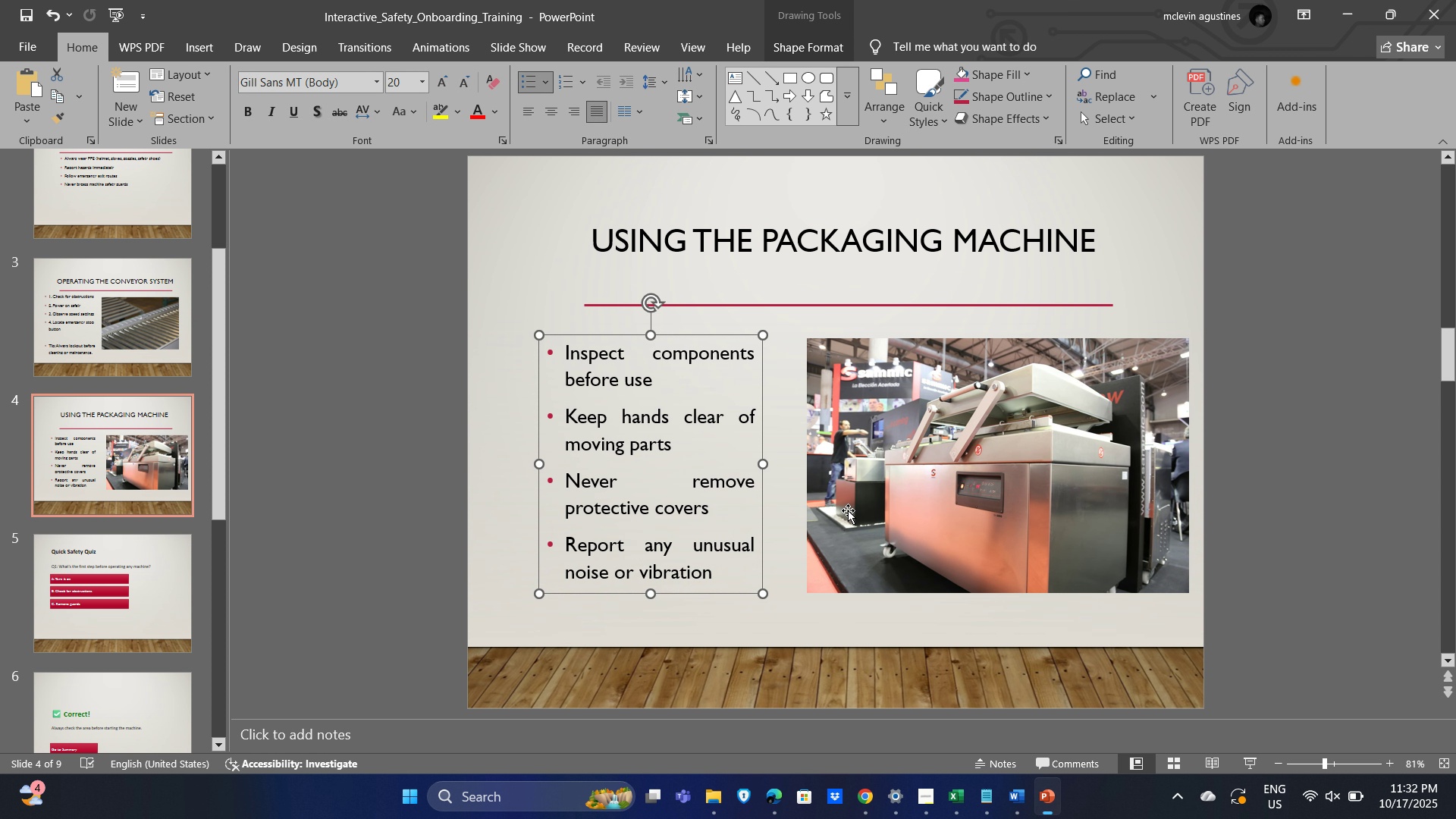 
key(Control+Z)
 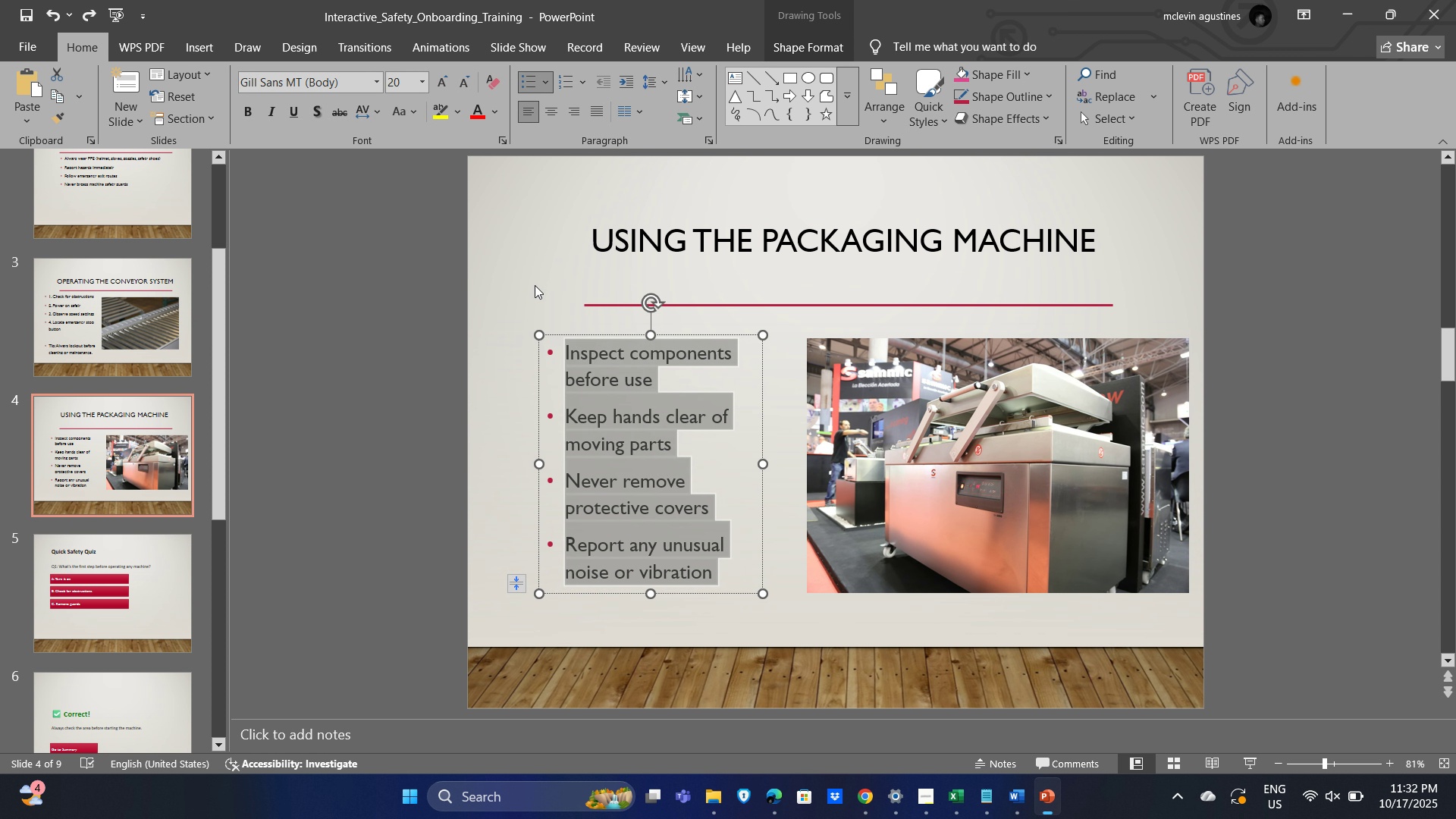 
left_click([533, 284])
 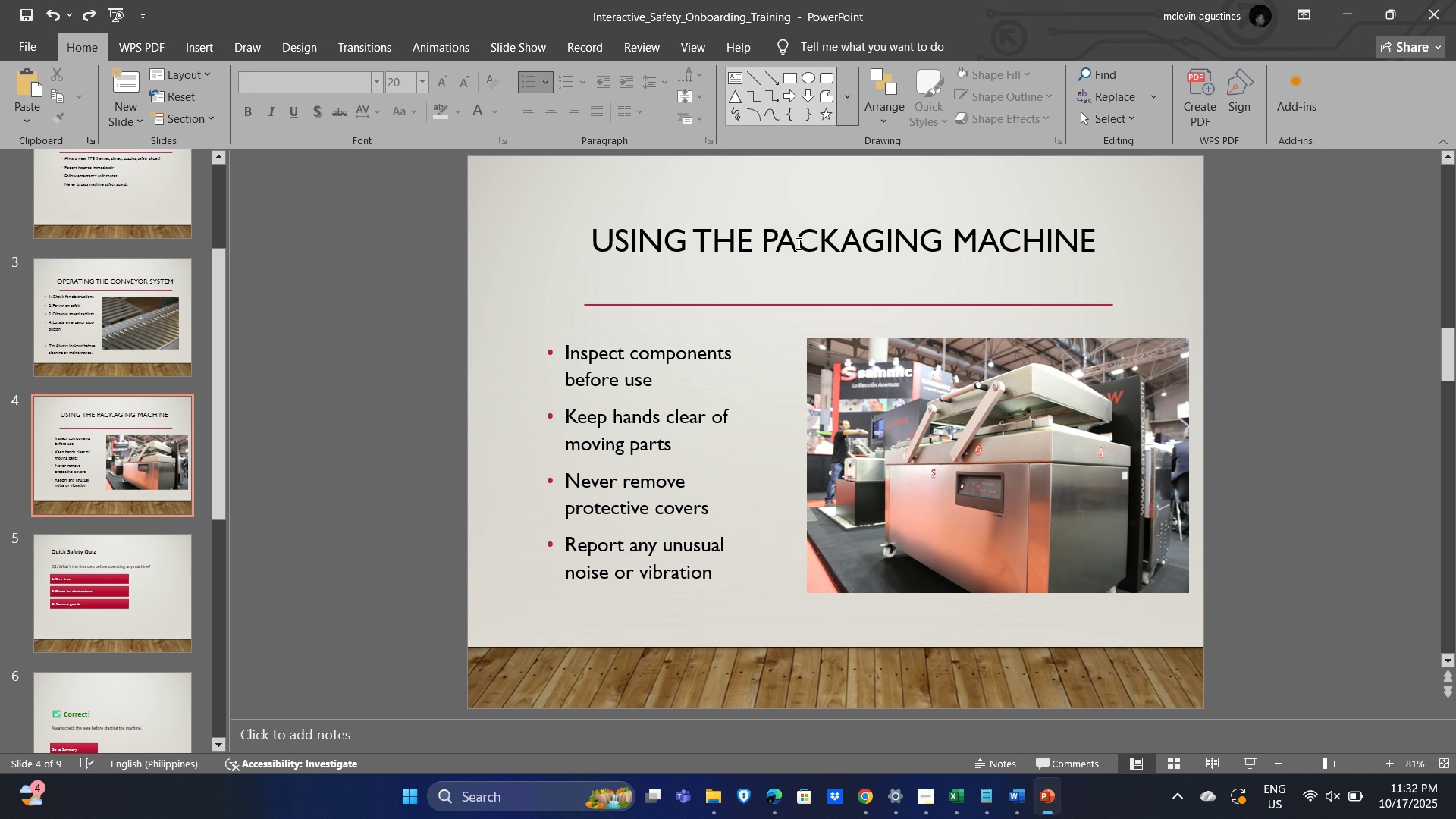 
left_click([803, 240])
 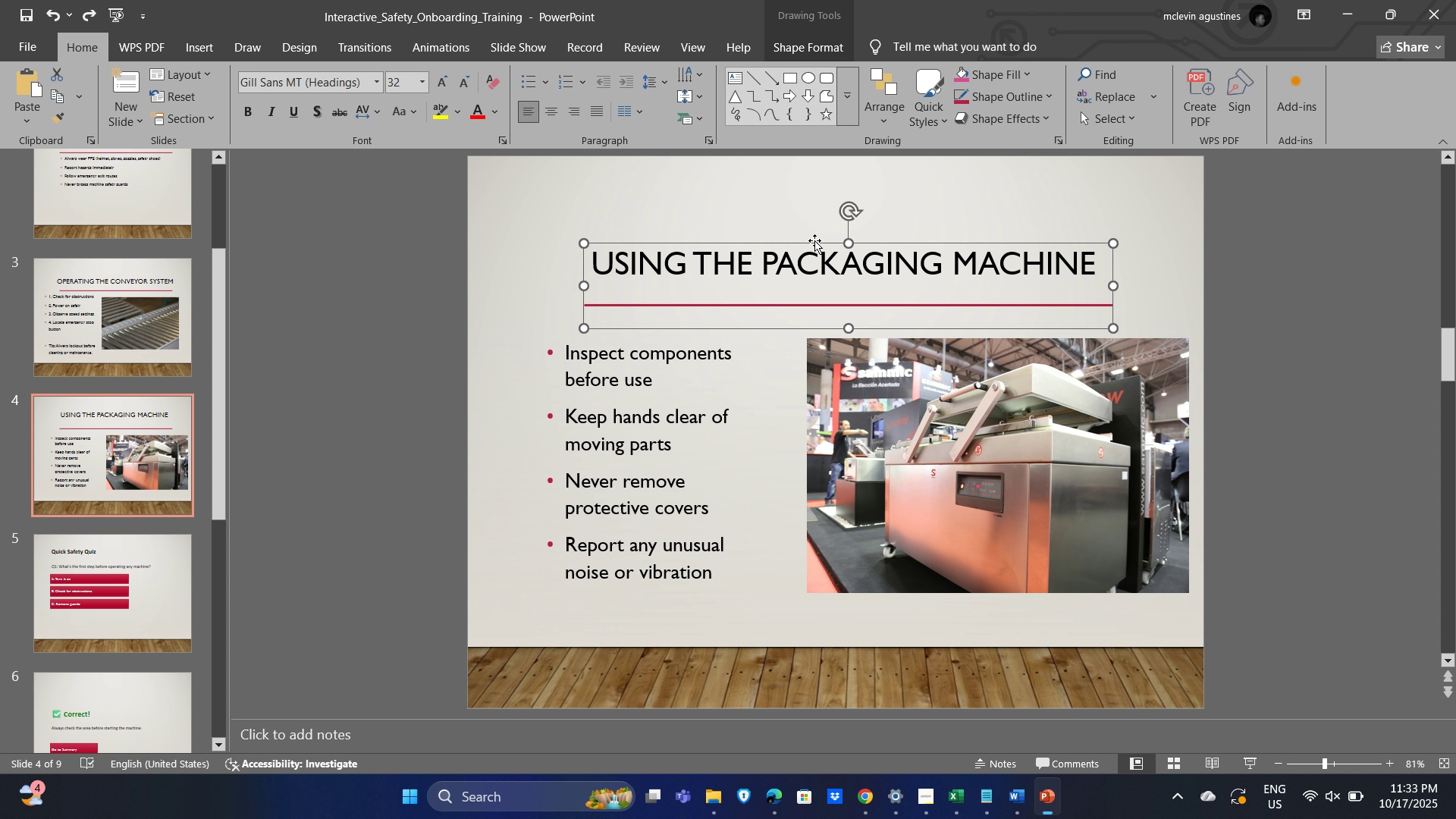 
left_click([1047, 511])
 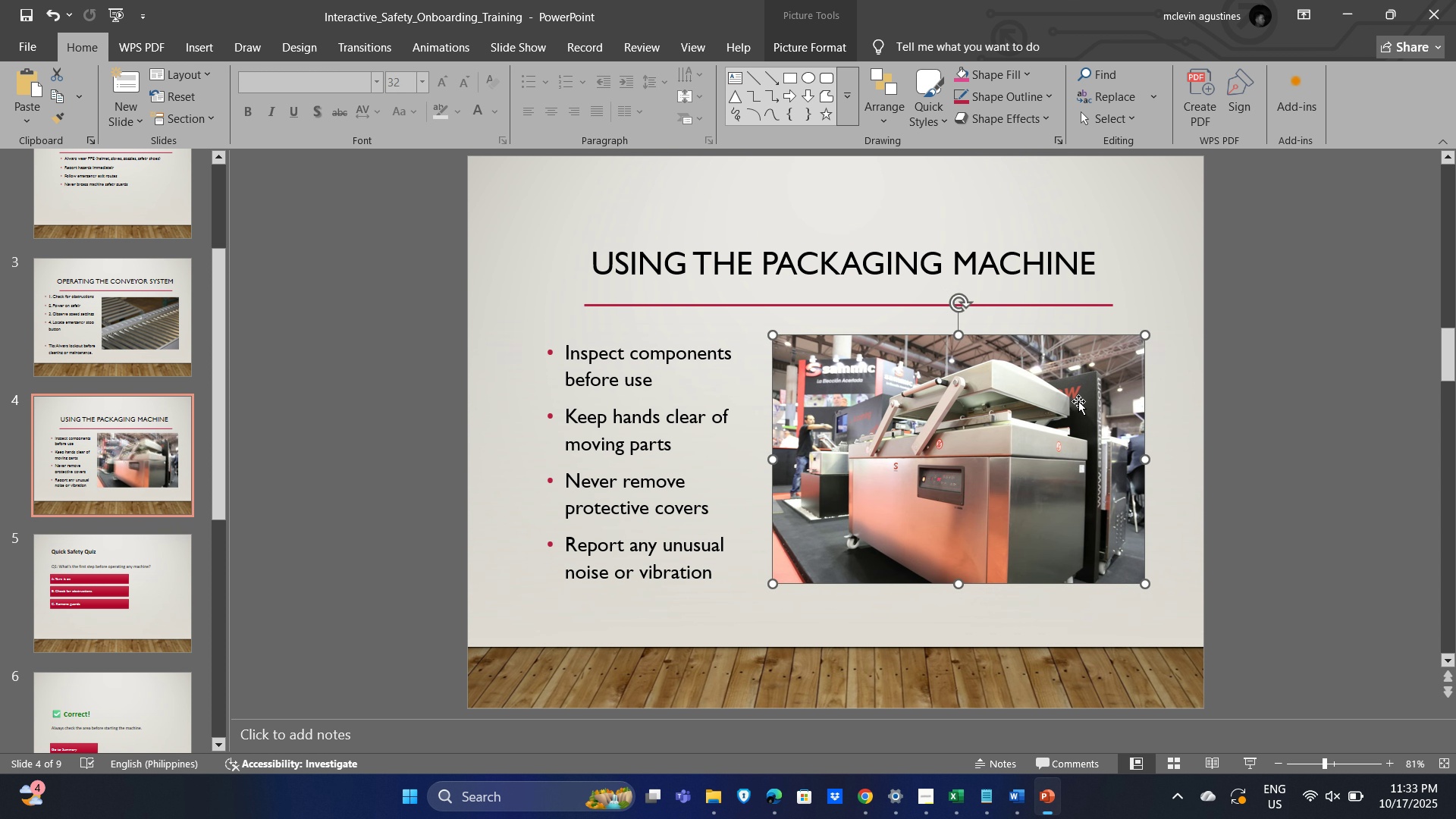 
wait(5.41)
 